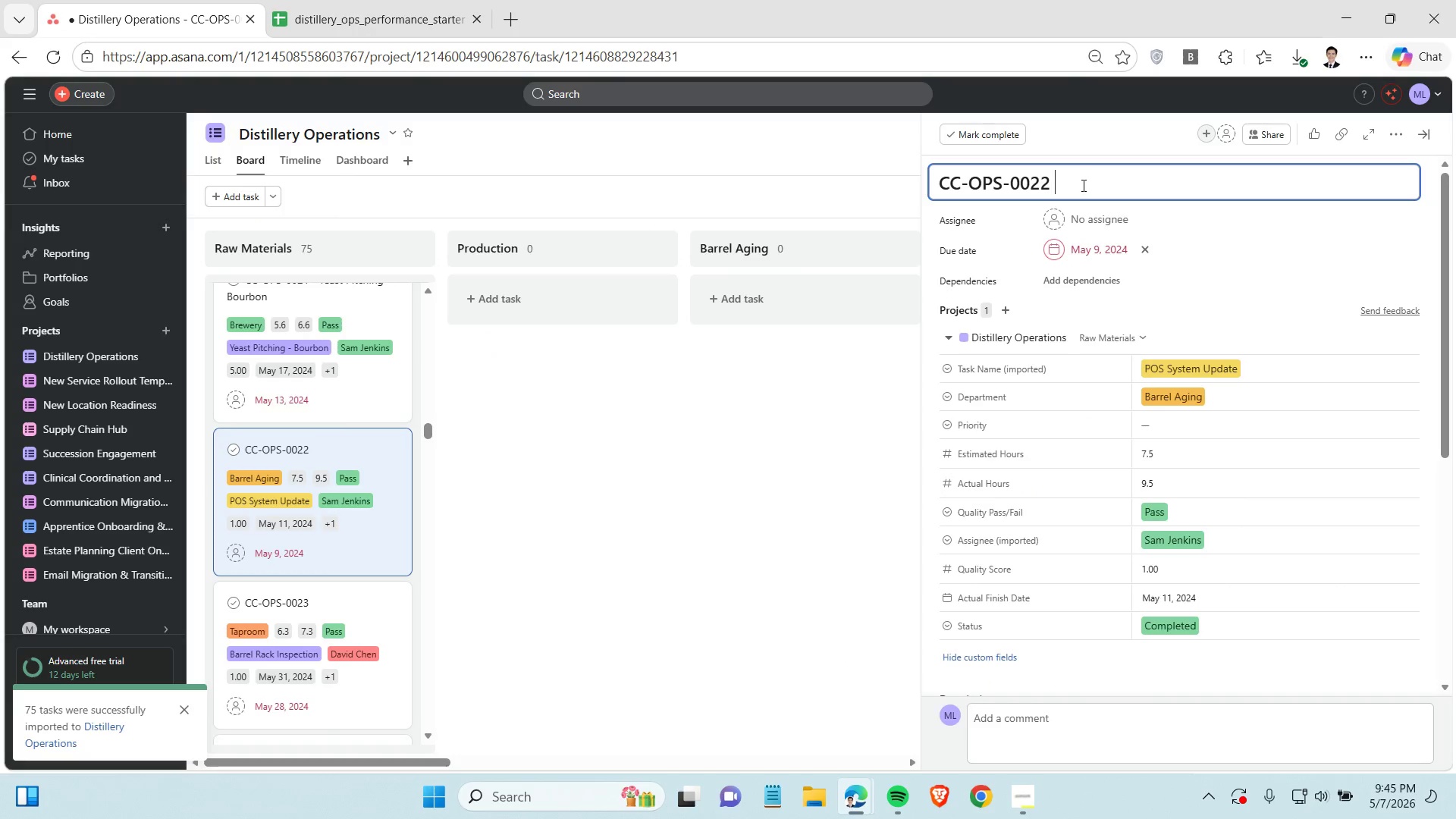 
key(Space)
 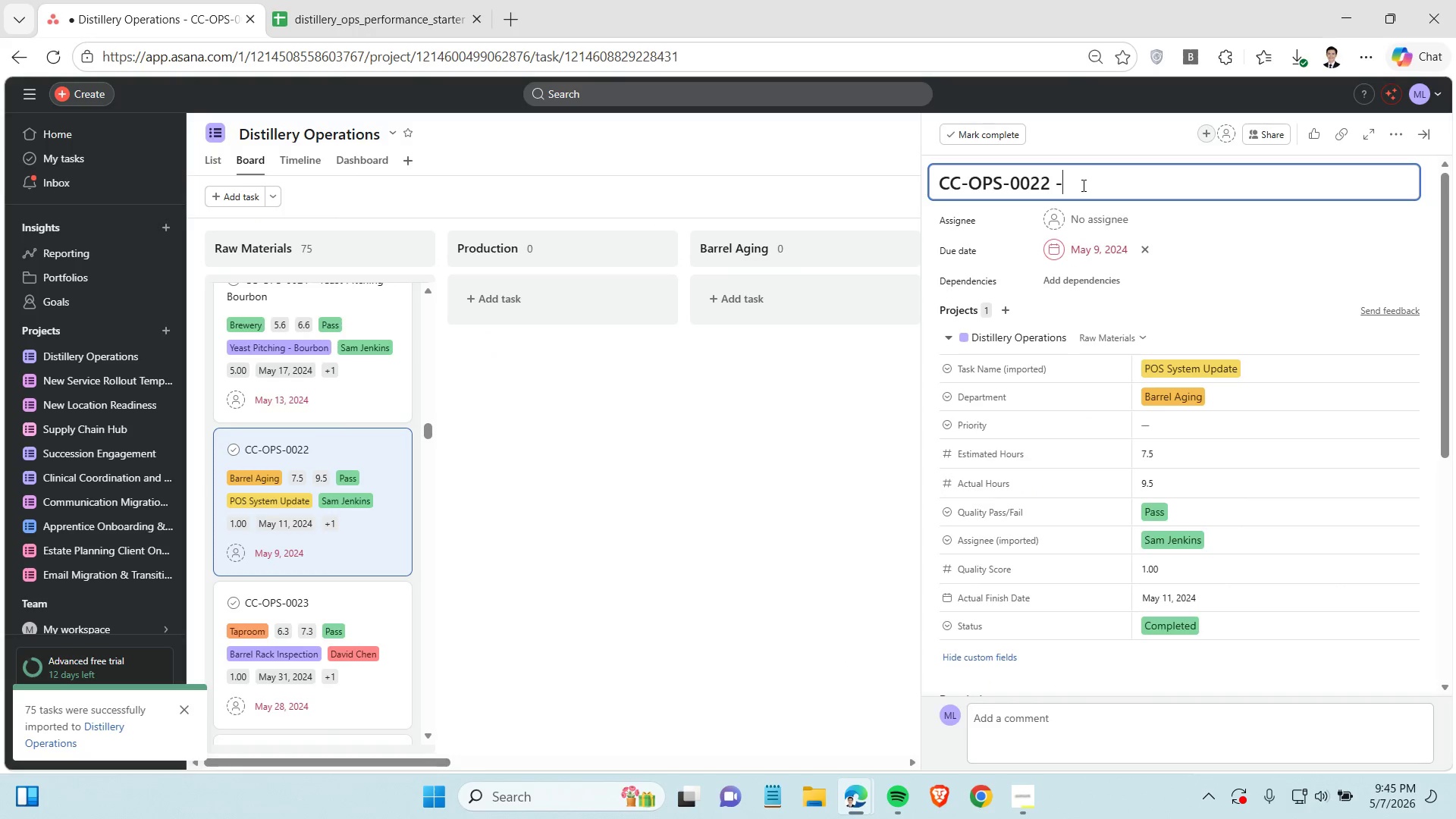 
key(Minus)
 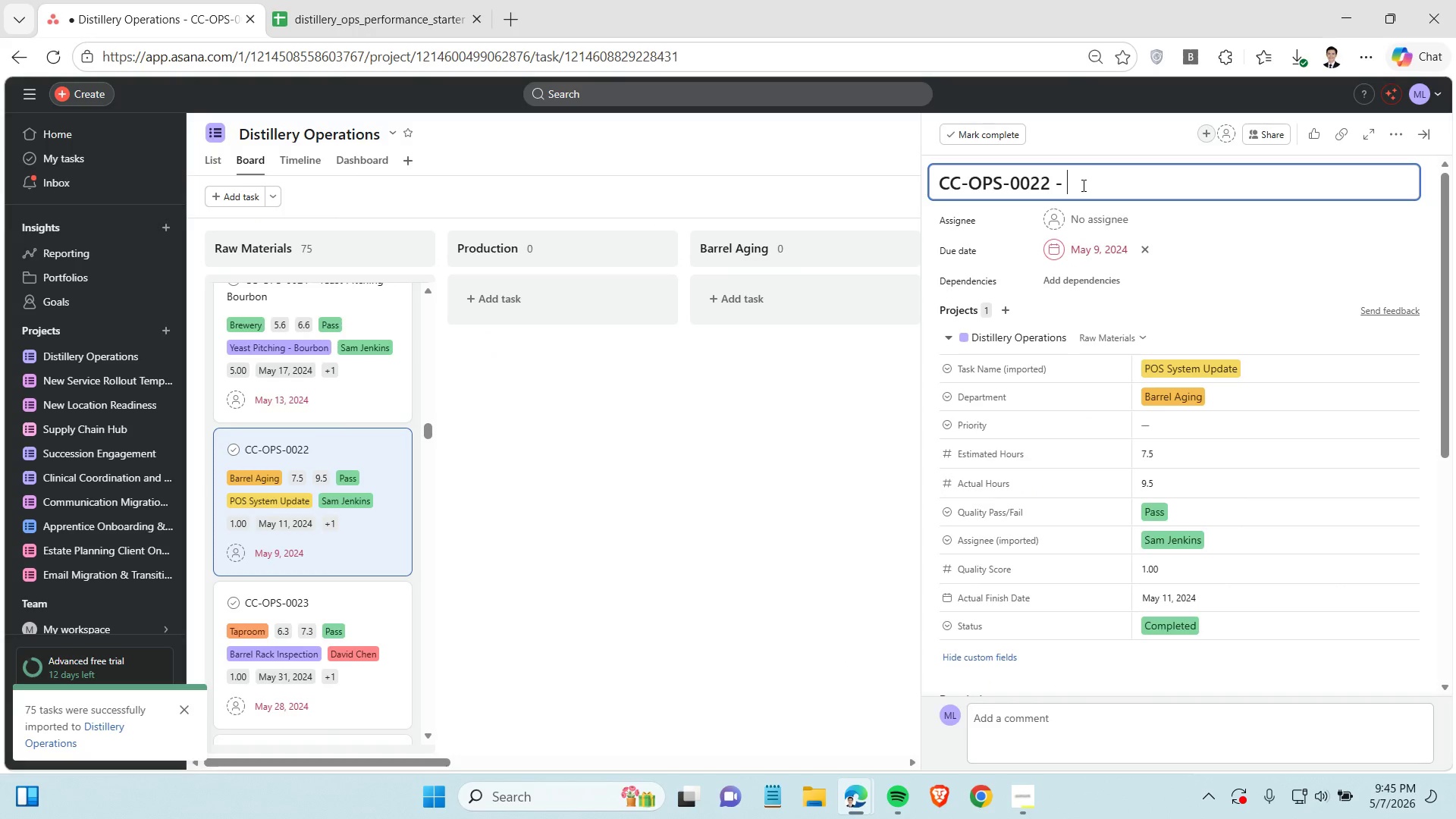 
key(Space)
 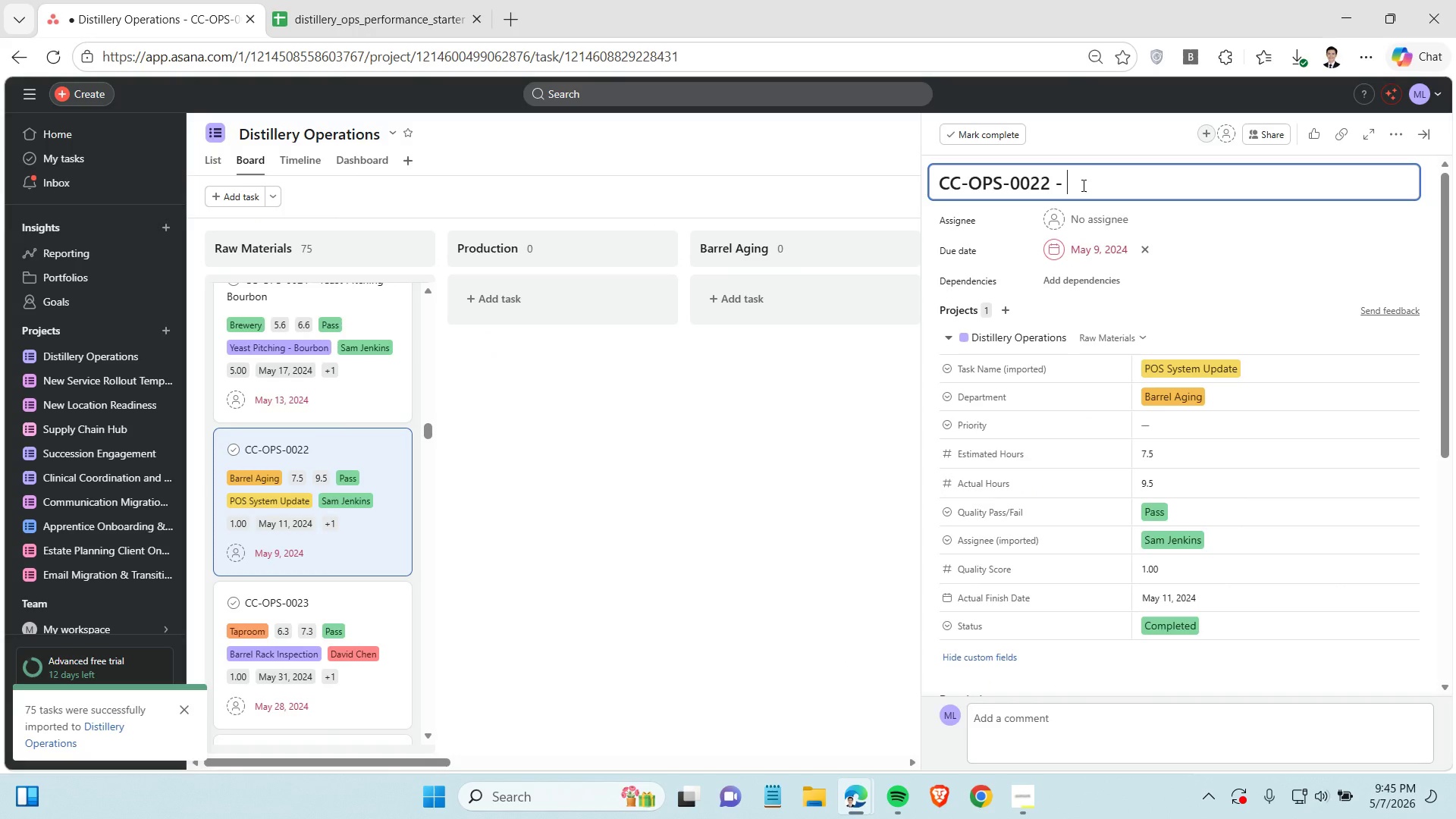 
key(Control+V)
 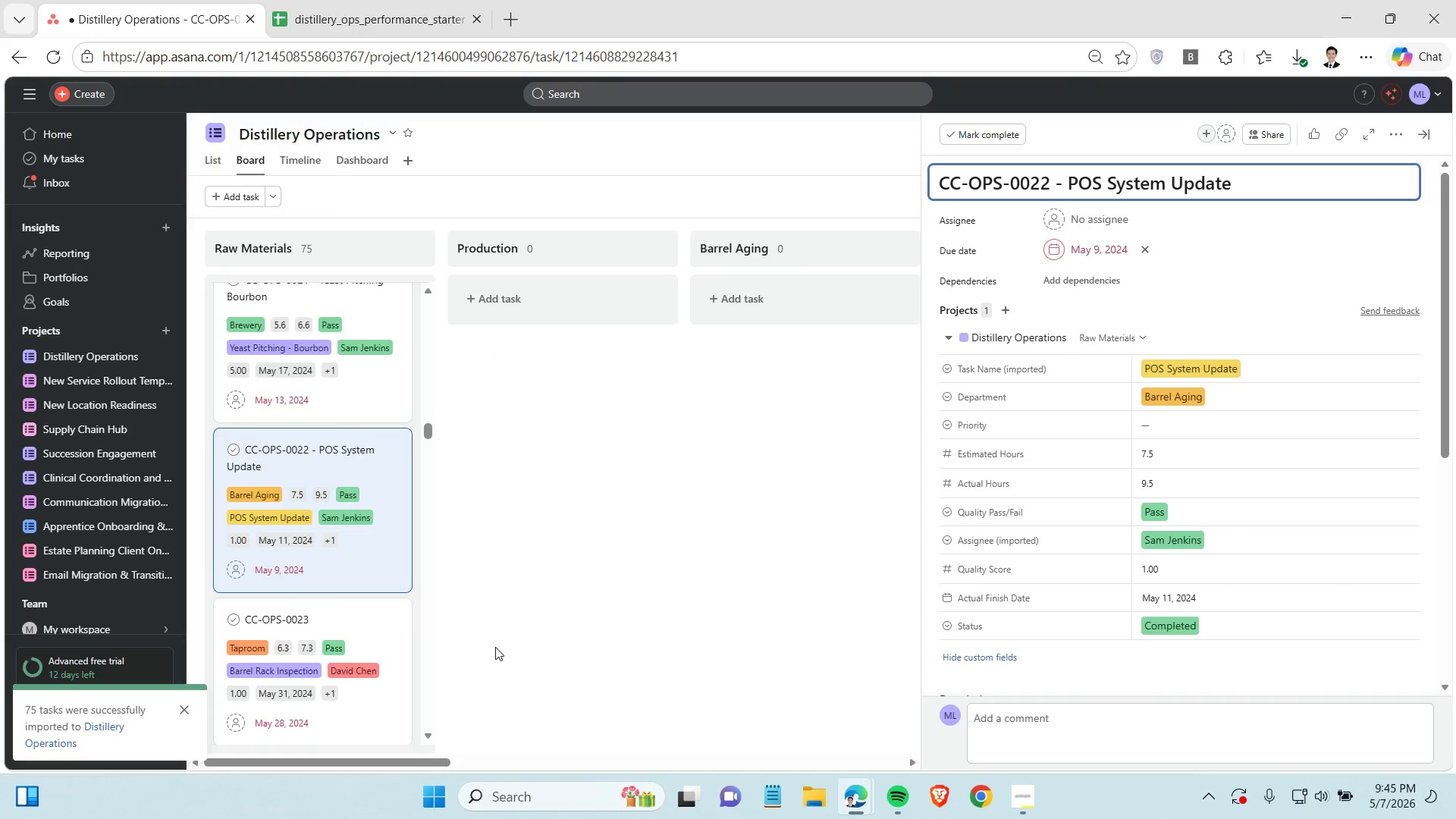 
scroll: coordinate [422, 595], scroll_direction: down, amount: 2.0
 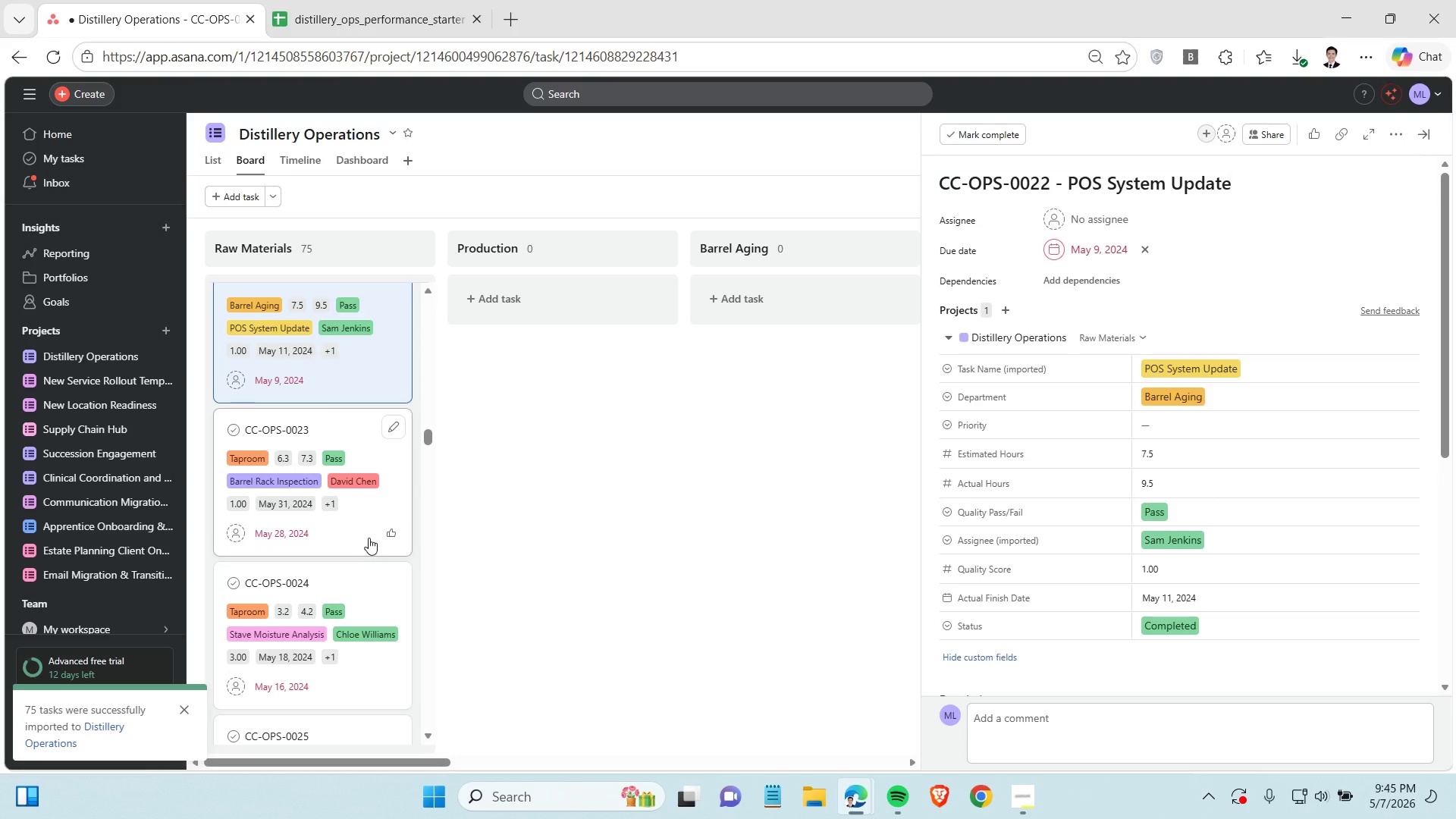 
left_click([369, 538])
 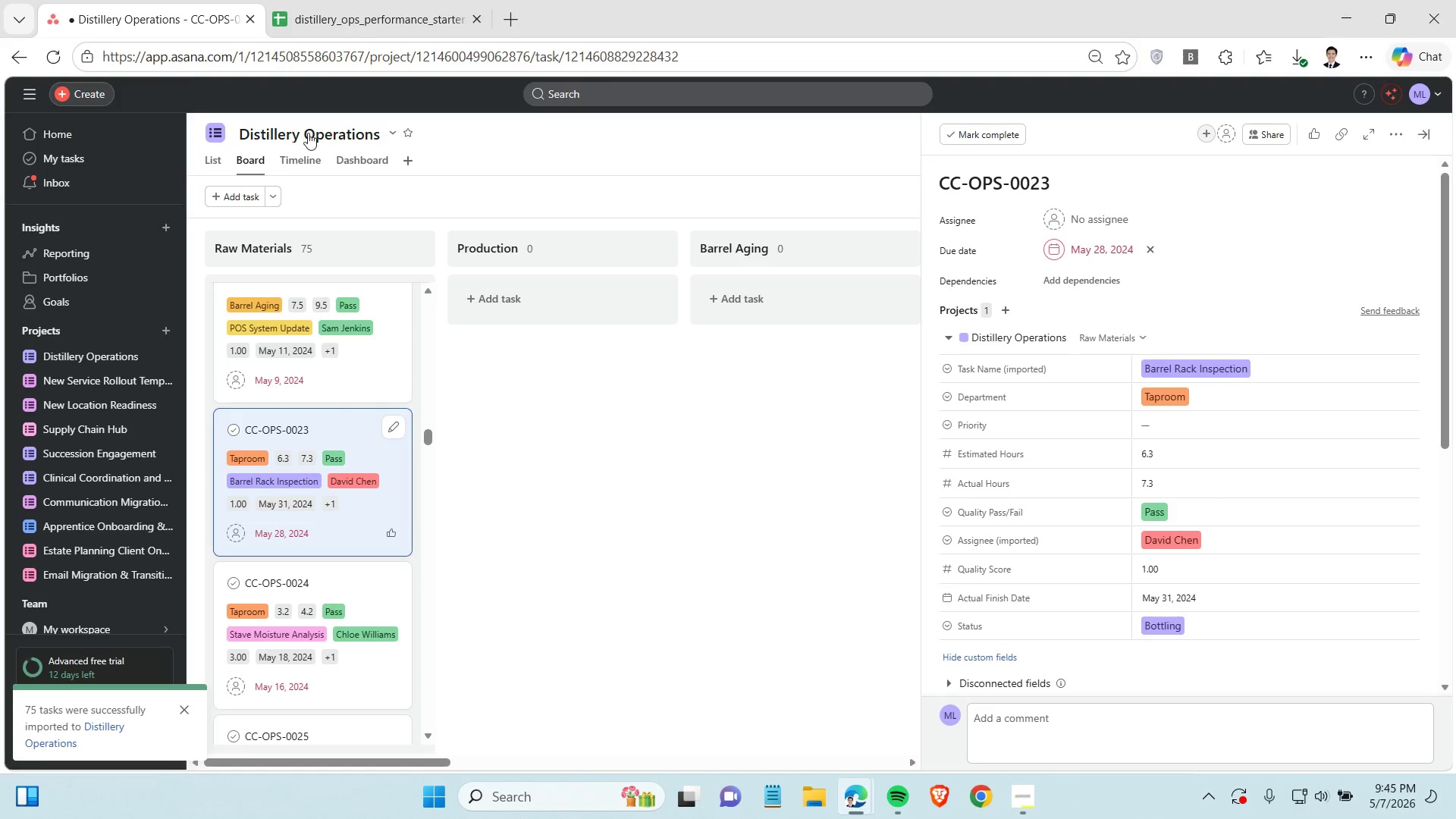 
left_click([340, 26])
 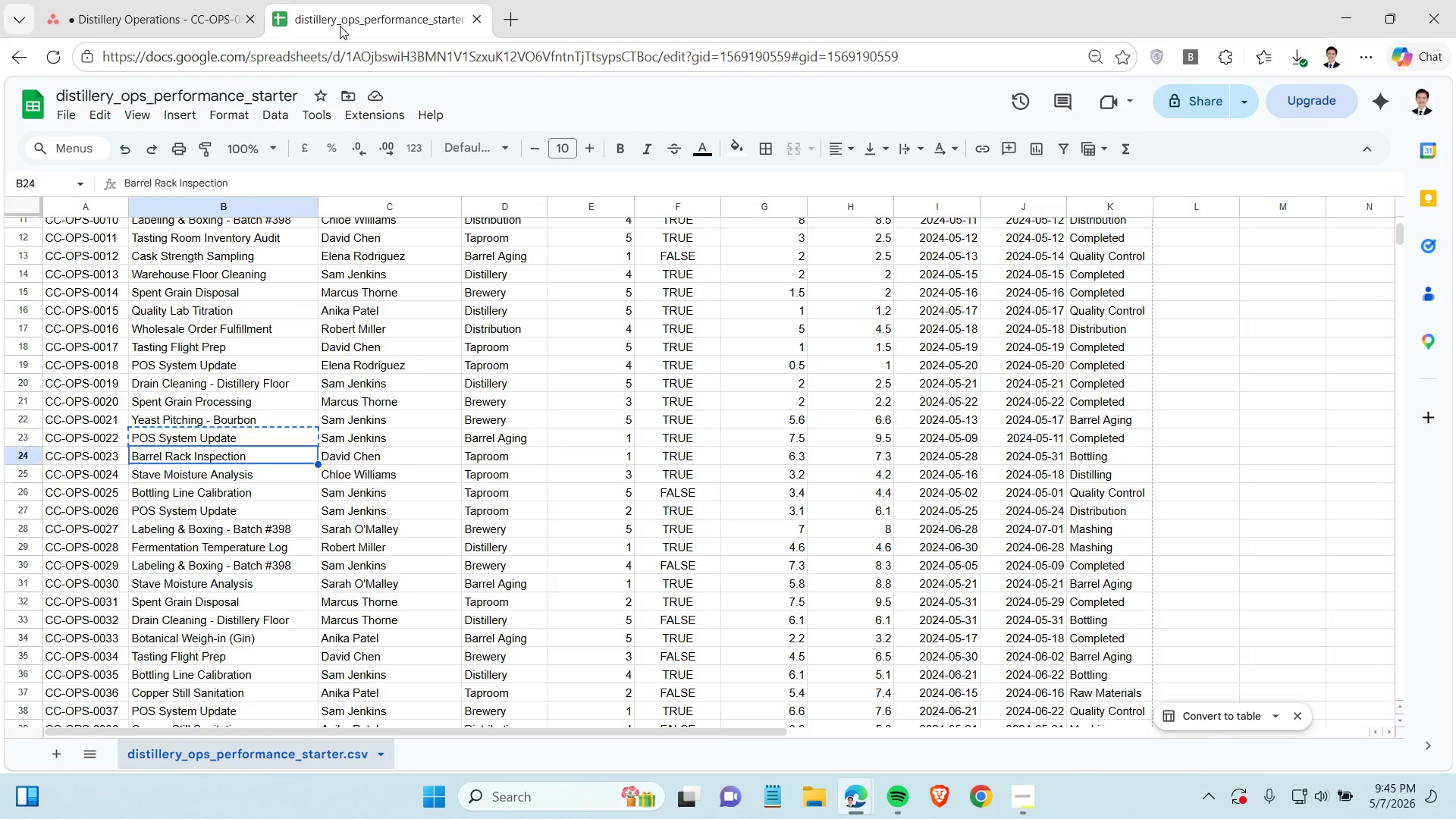 
key(ArrowDown)
 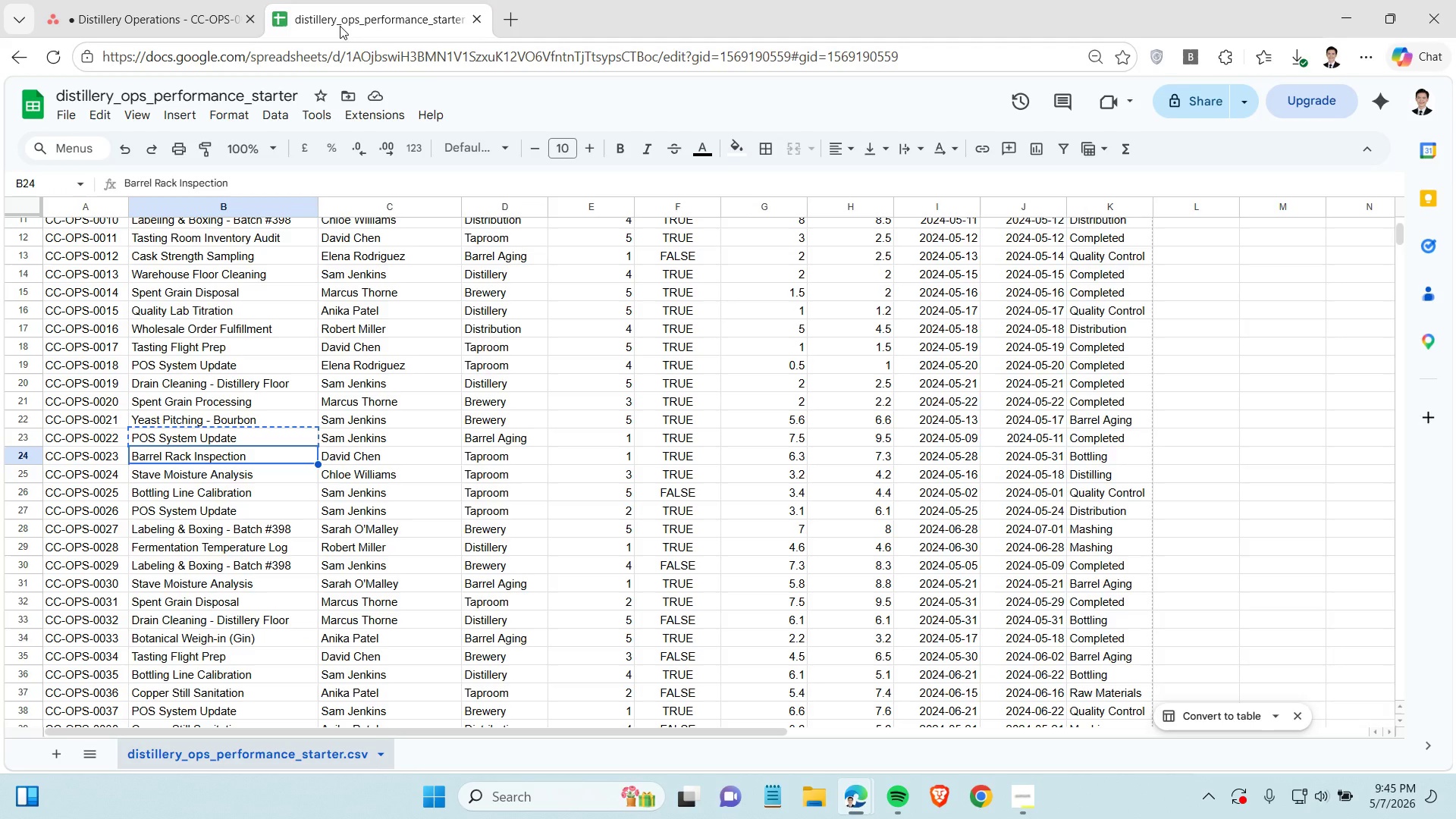 
key(Control+C)
 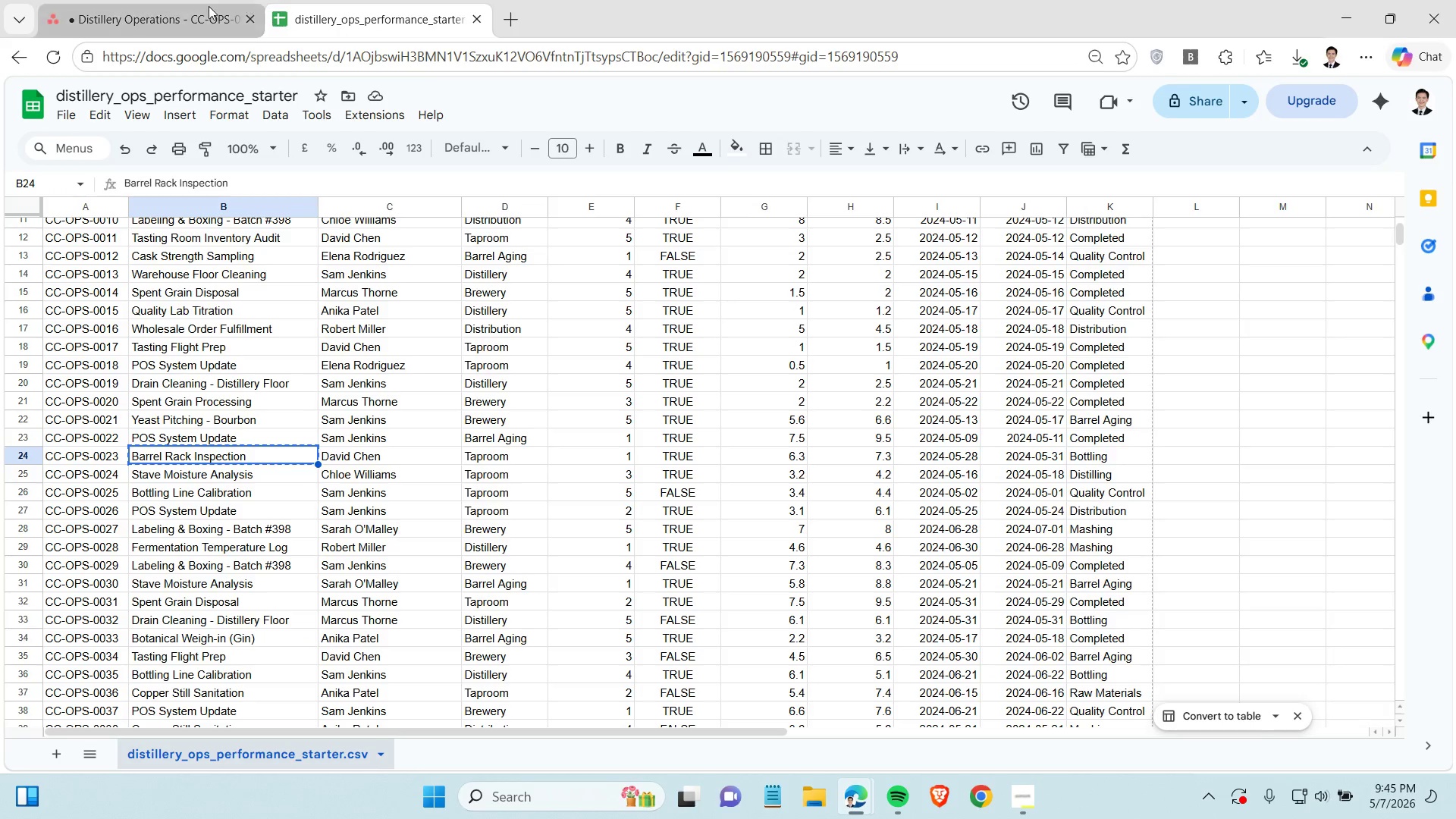 
left_click([186, 8])
 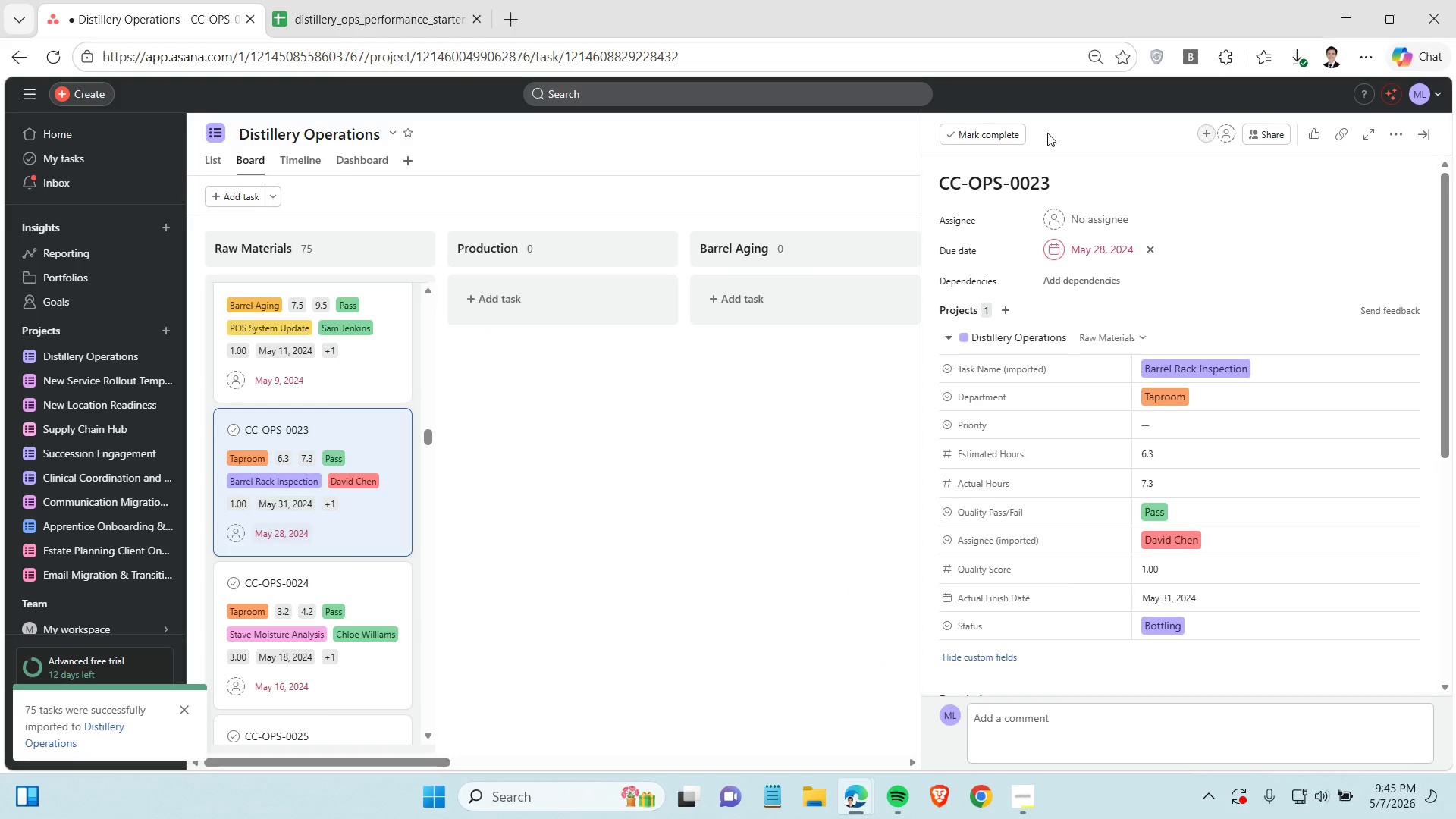 
left_click([1064, 181])
 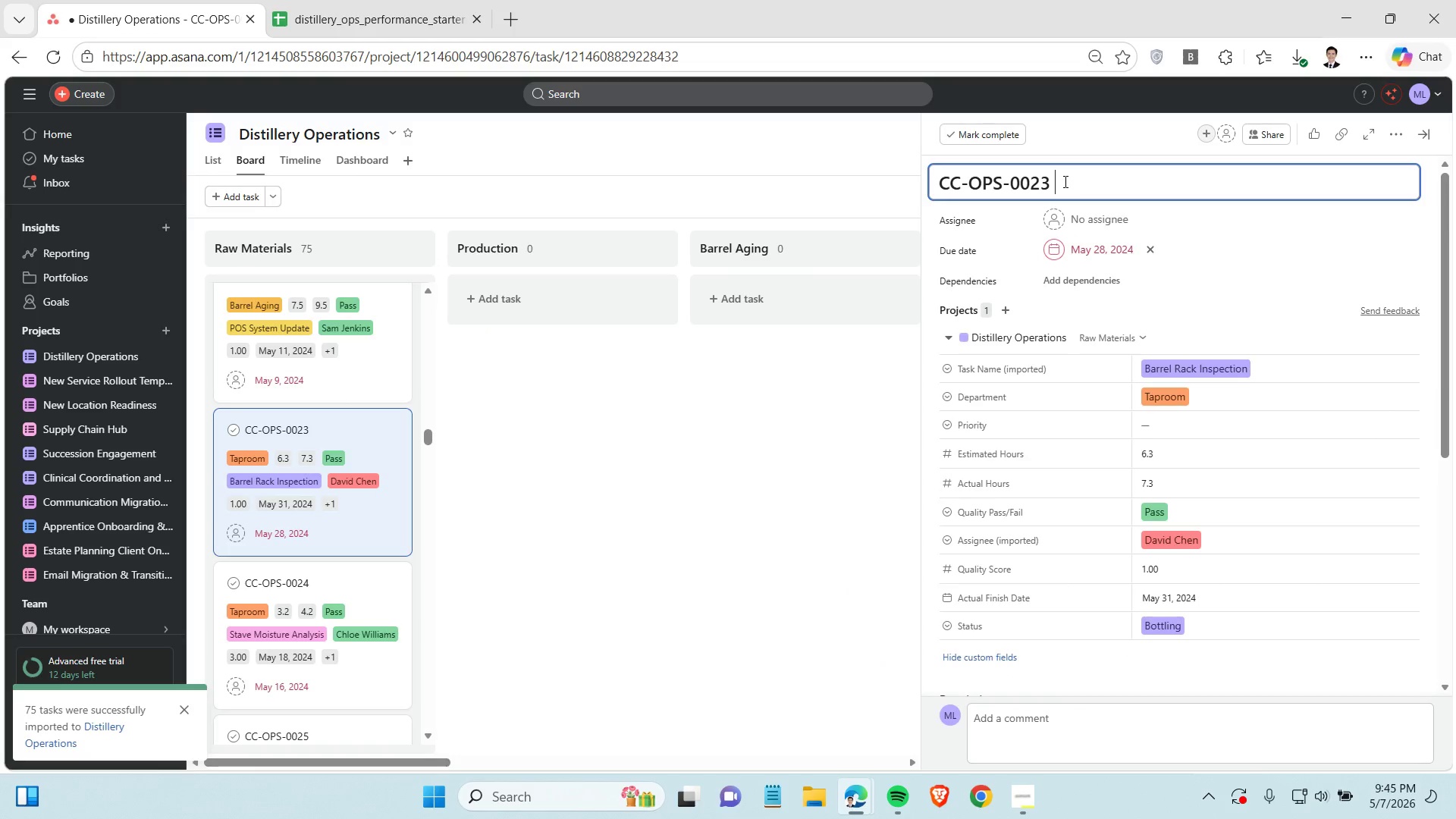 
key(Space)
 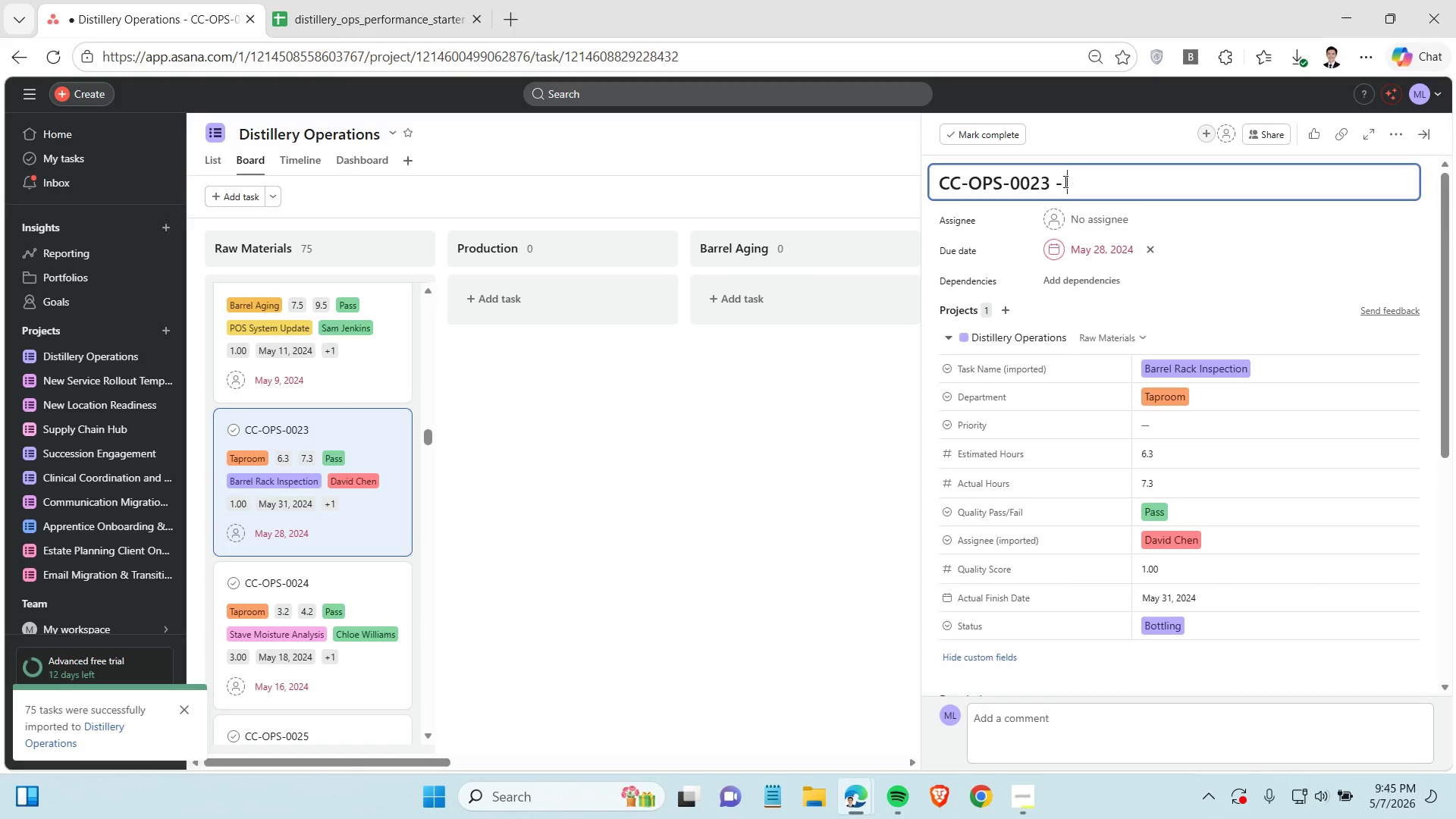 
key(Minus)
 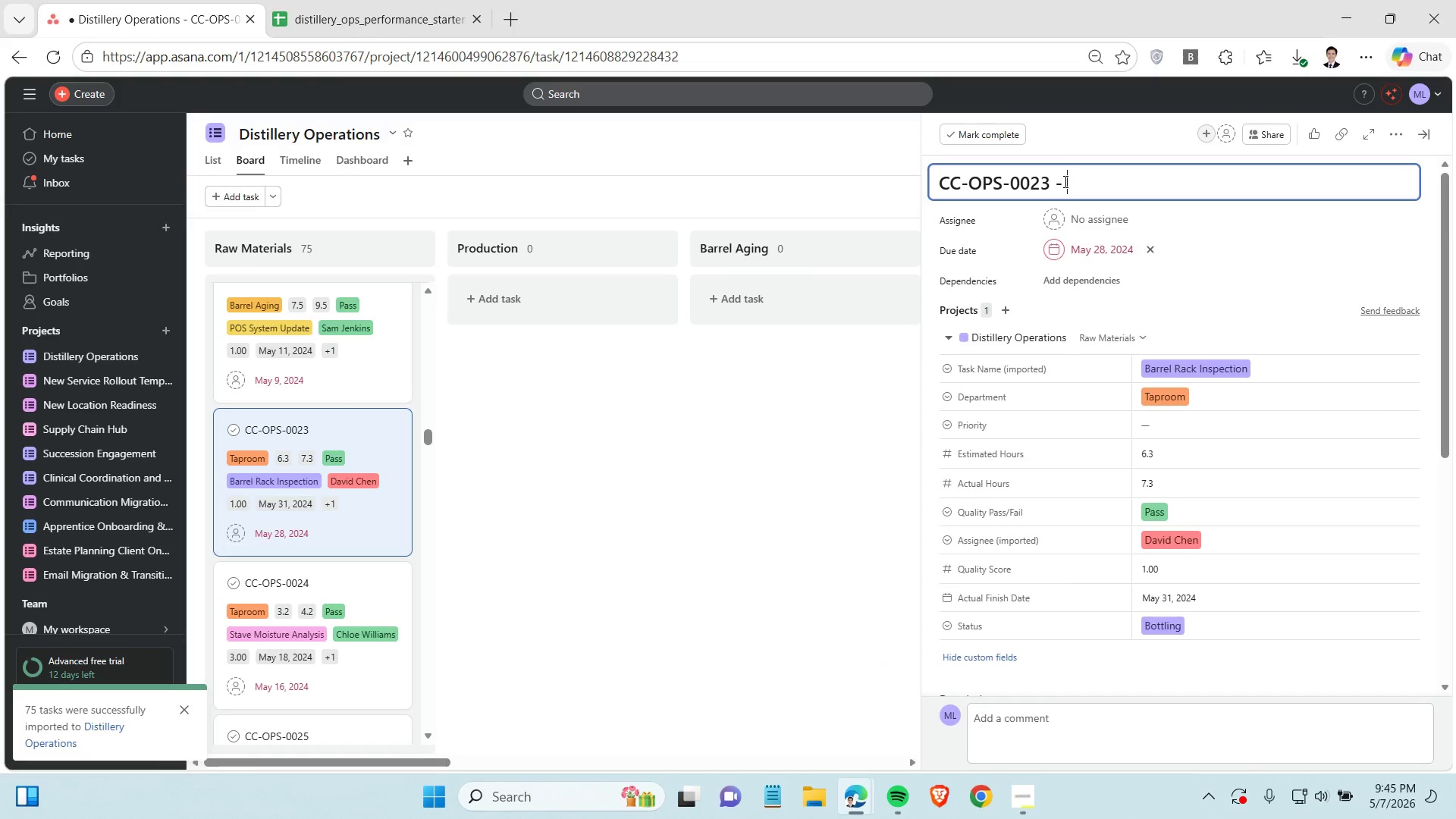 
key(Space)
 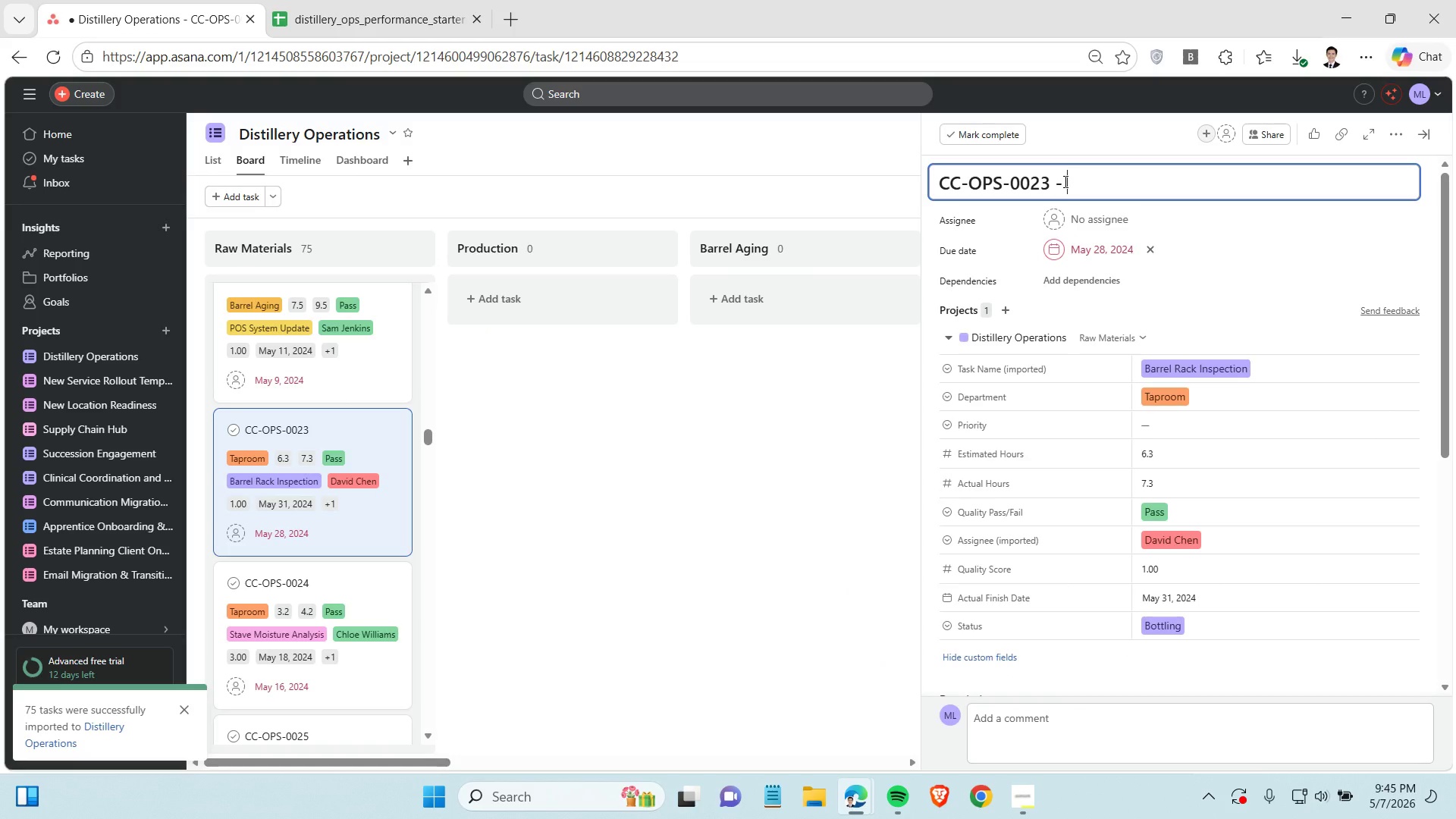 
key(Control+V)
 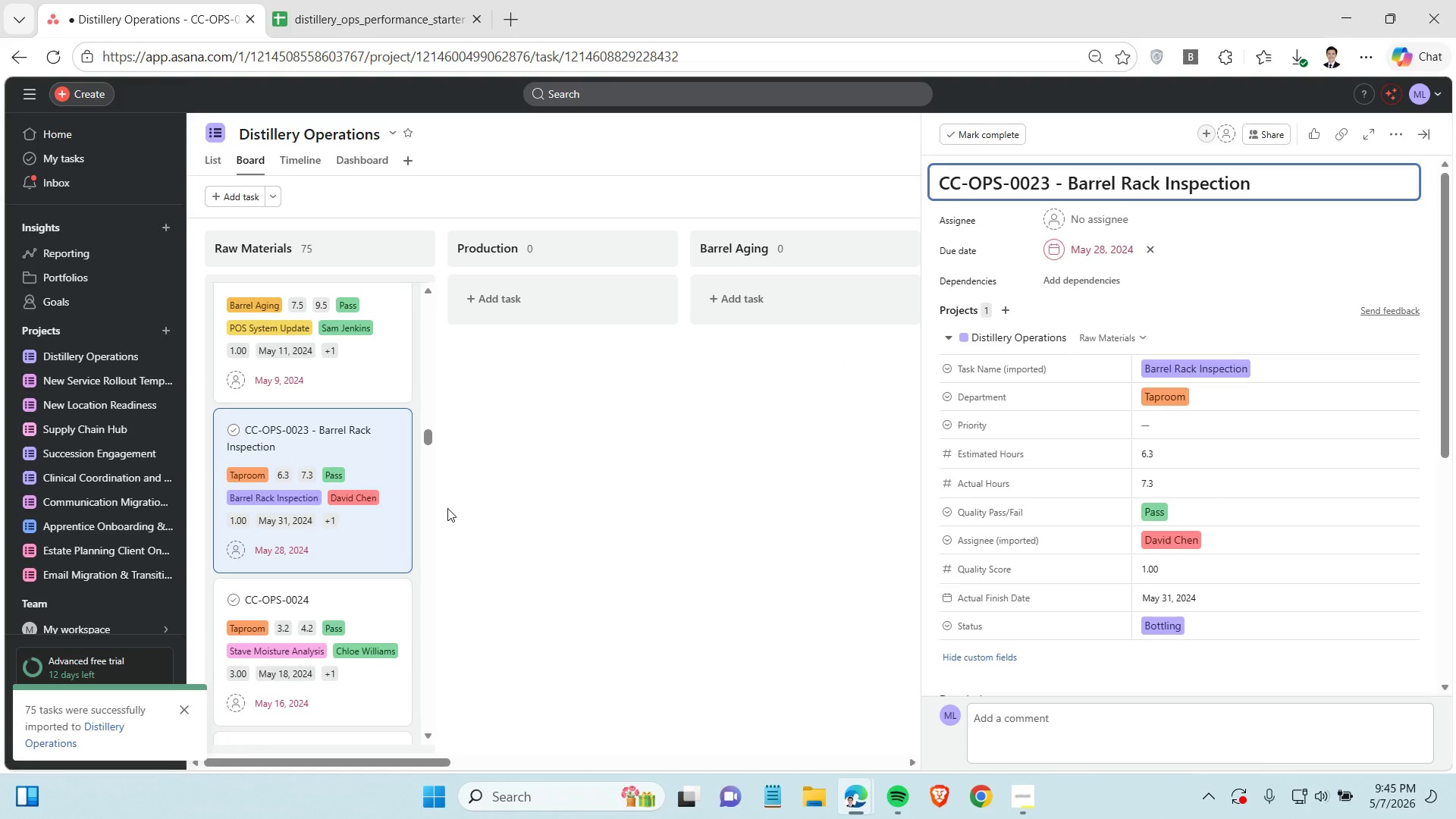 
scroll: coordinate [447, 504], scroll_direction: down, amount: 2.0
 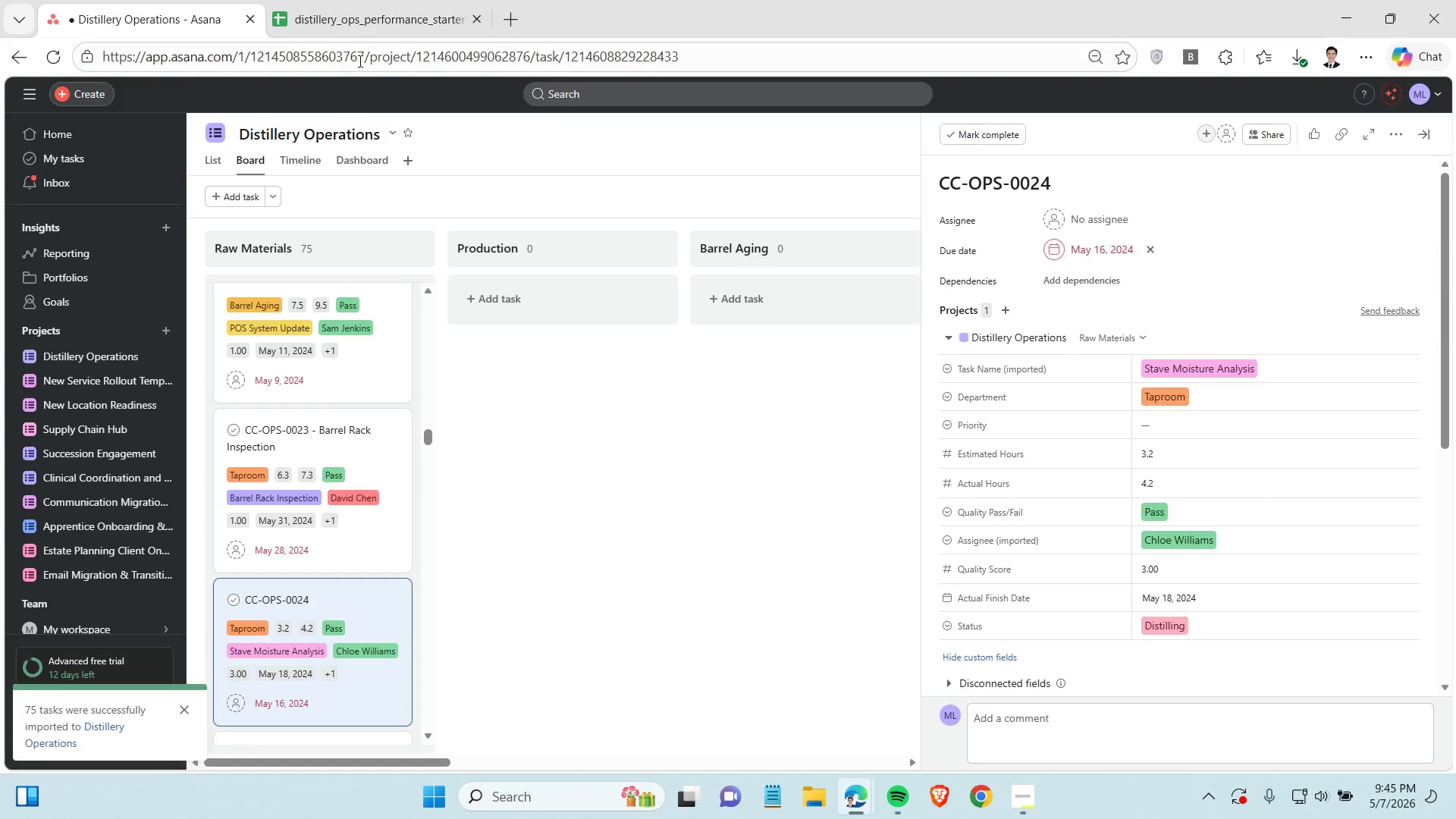 
left_click([362, 33])
 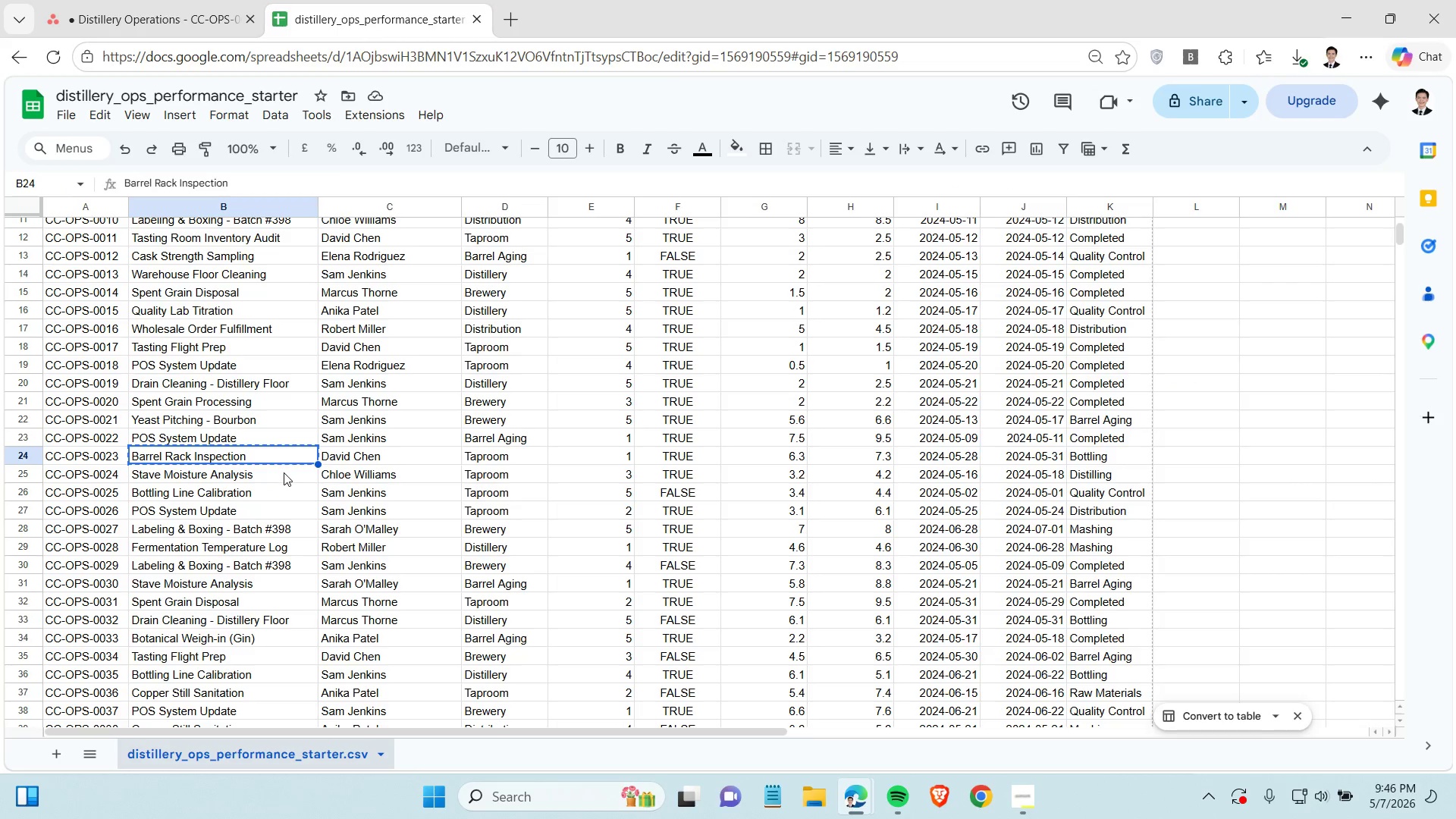 
left_click([284, 472])
 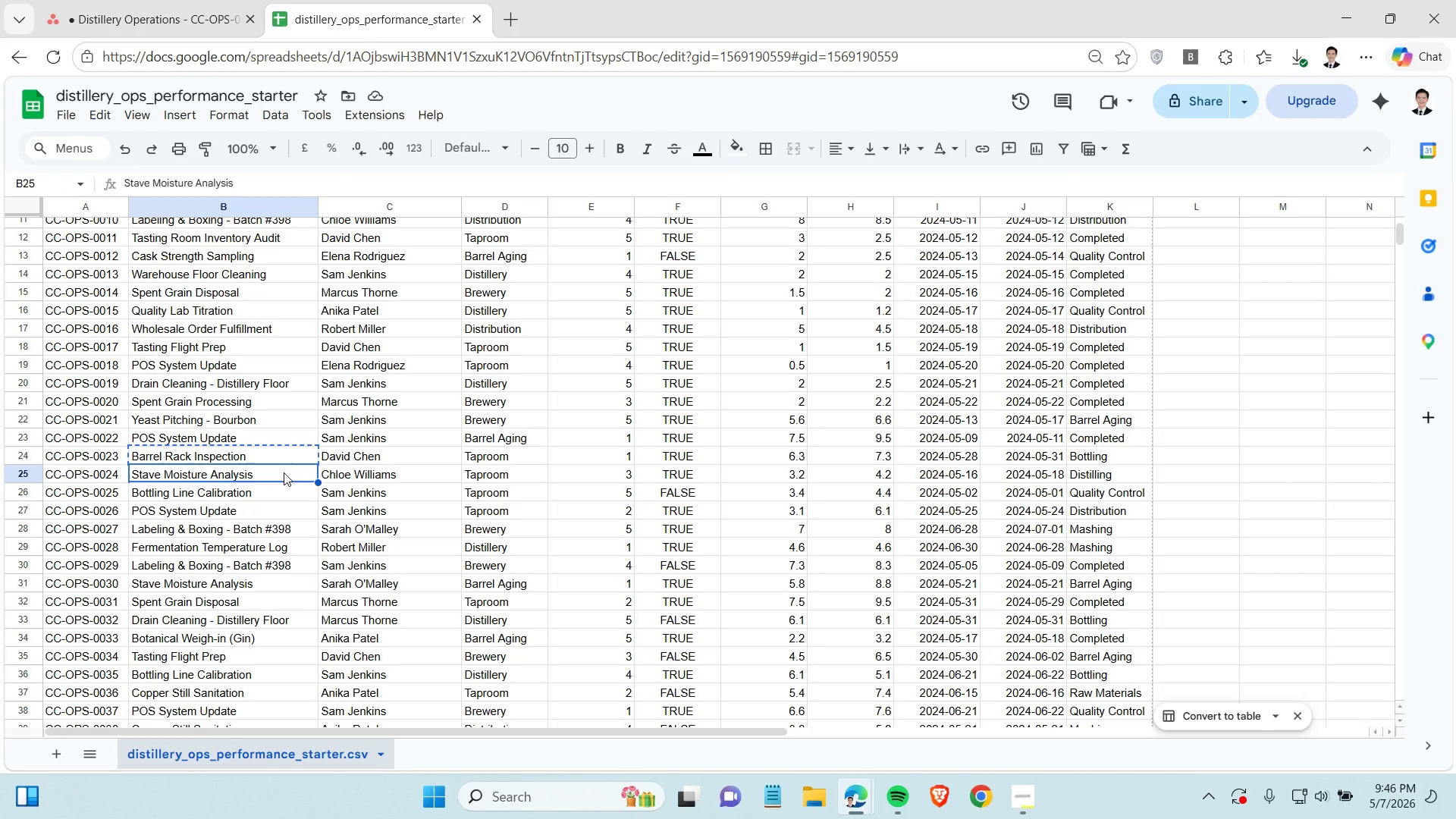 
key(Control+C)
 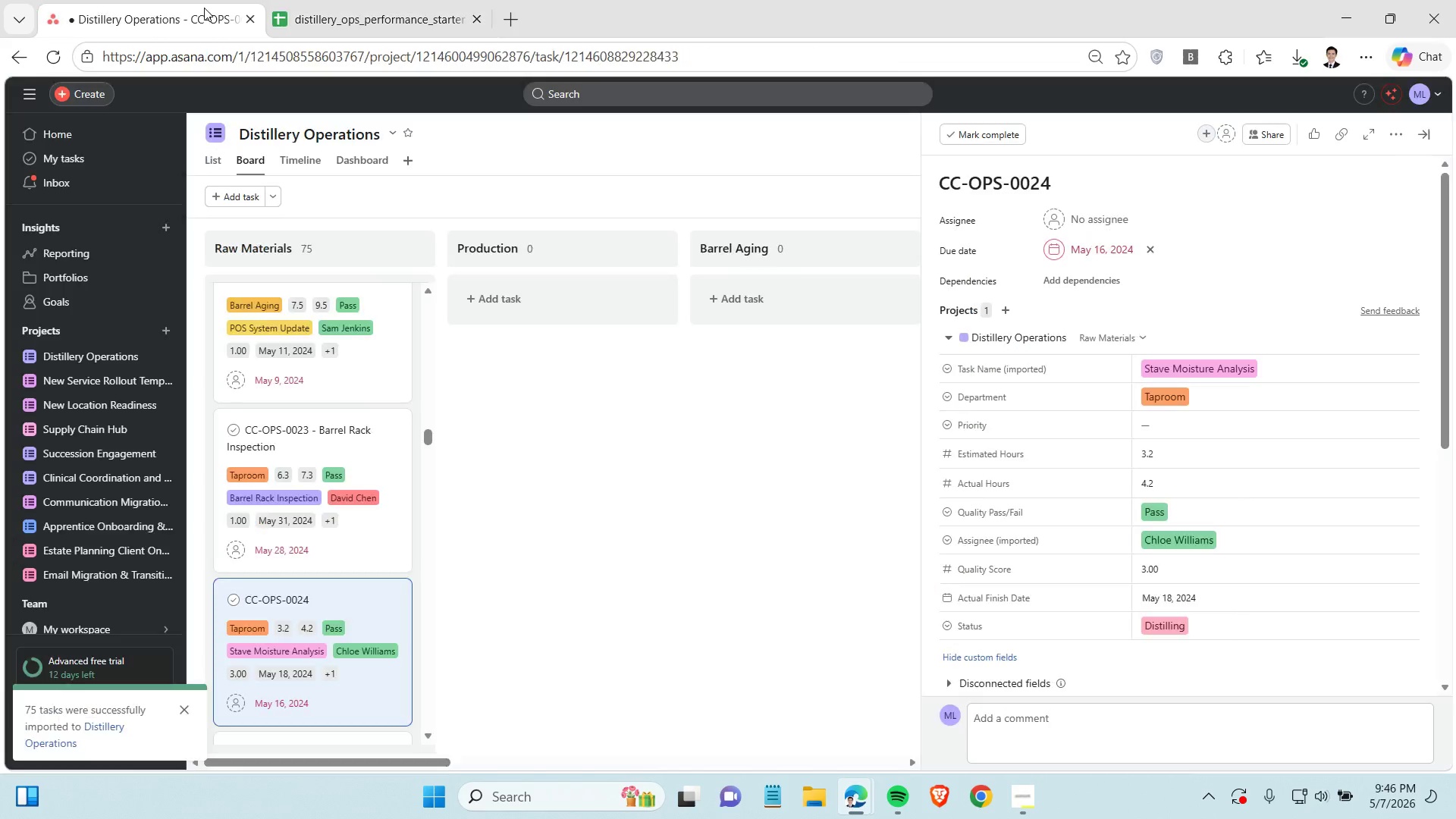 
left_click([204, 8])
 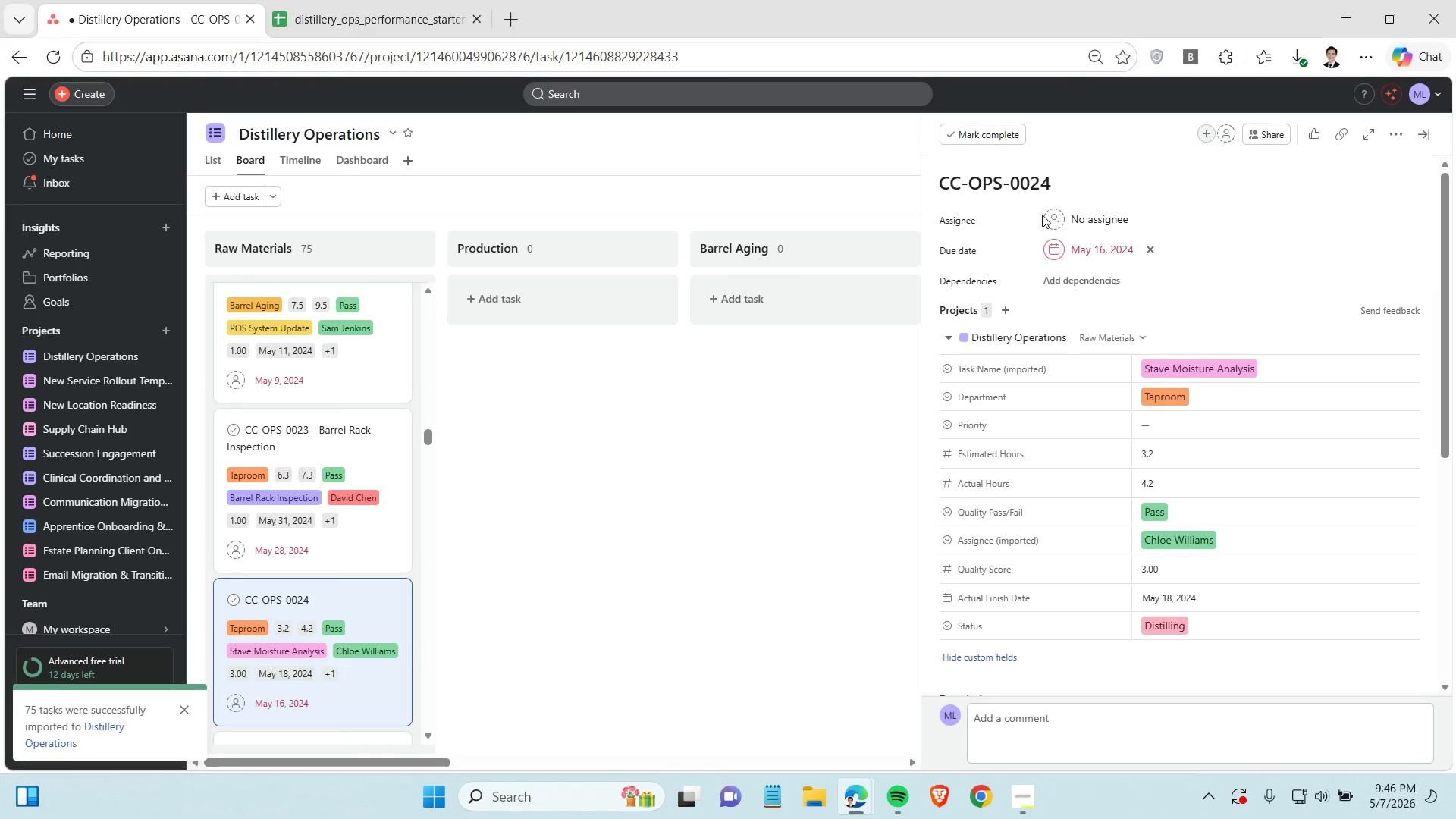 
left_click([1062, 193])
 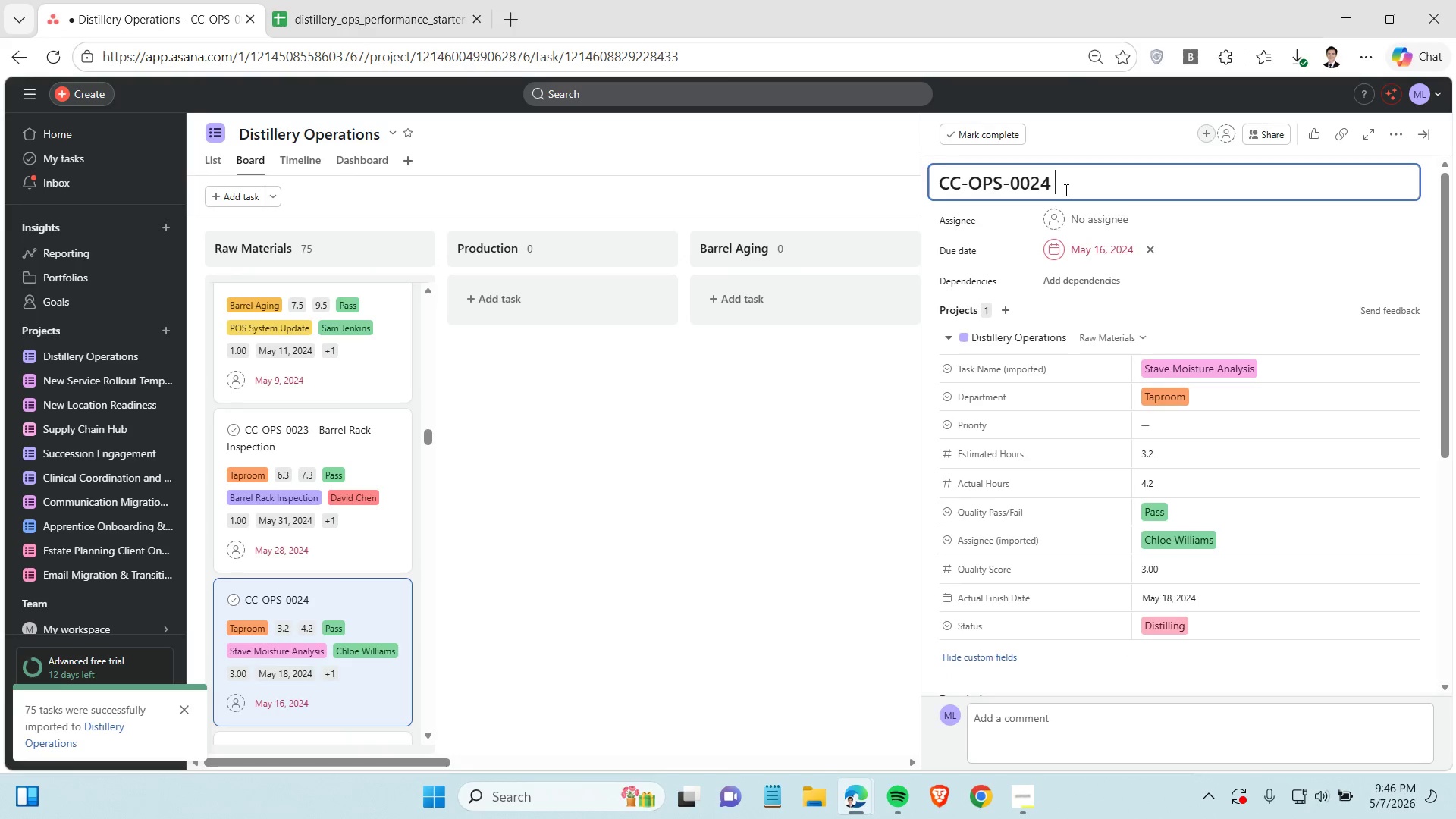 
key(Space)
 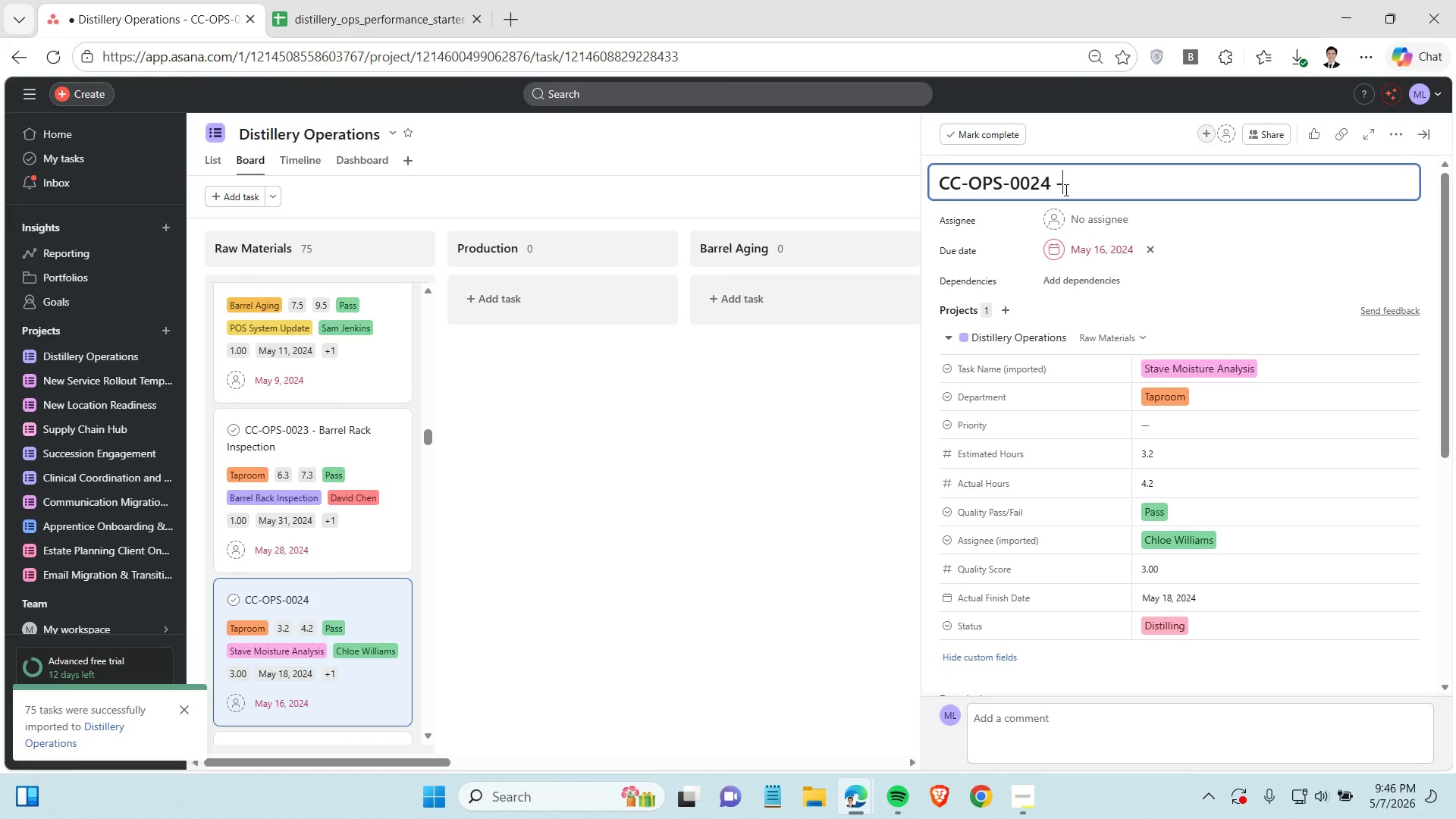 
key(Minus)
 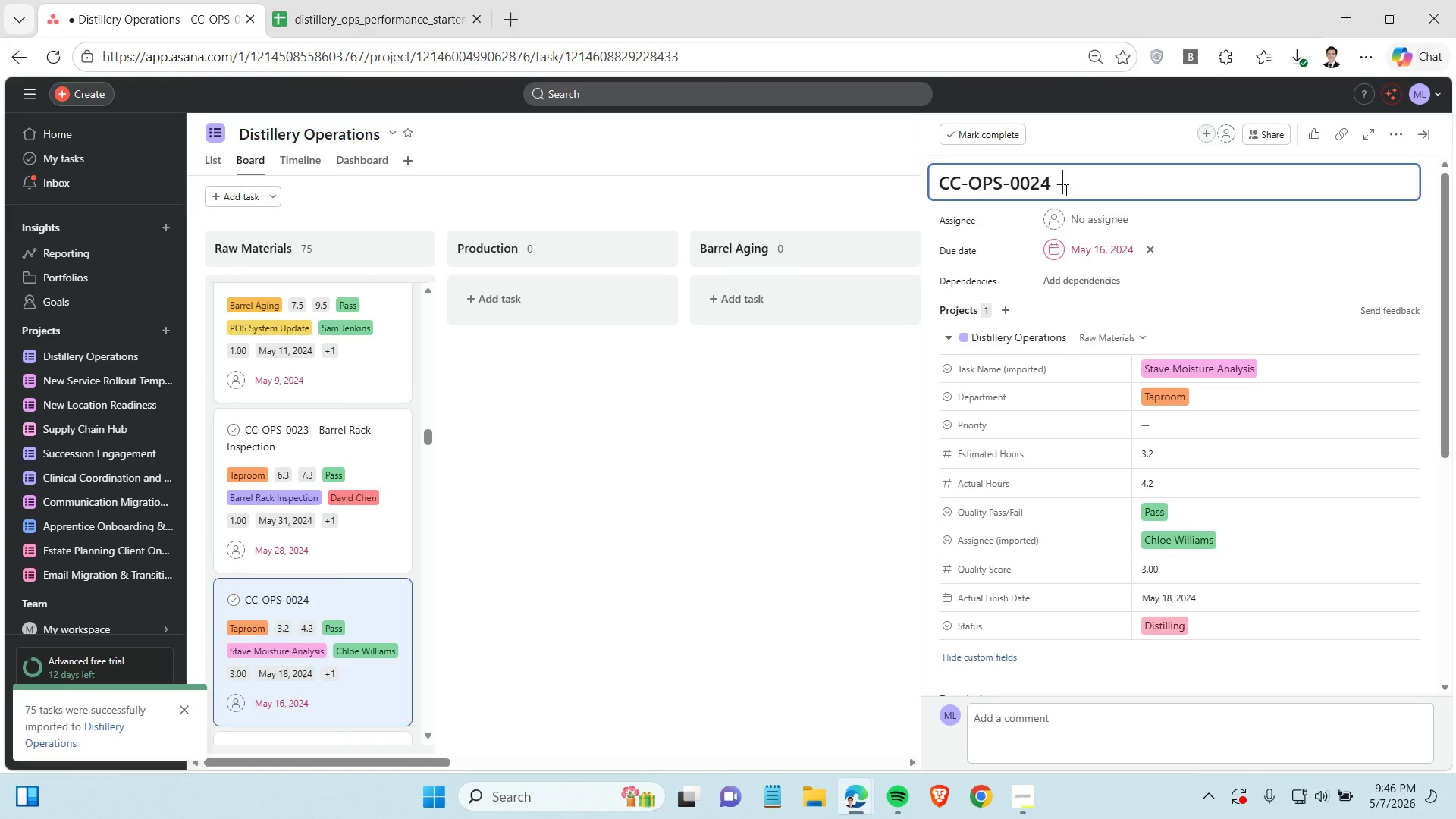 
hold_key(key=ControlLeft, duration=1.17)
 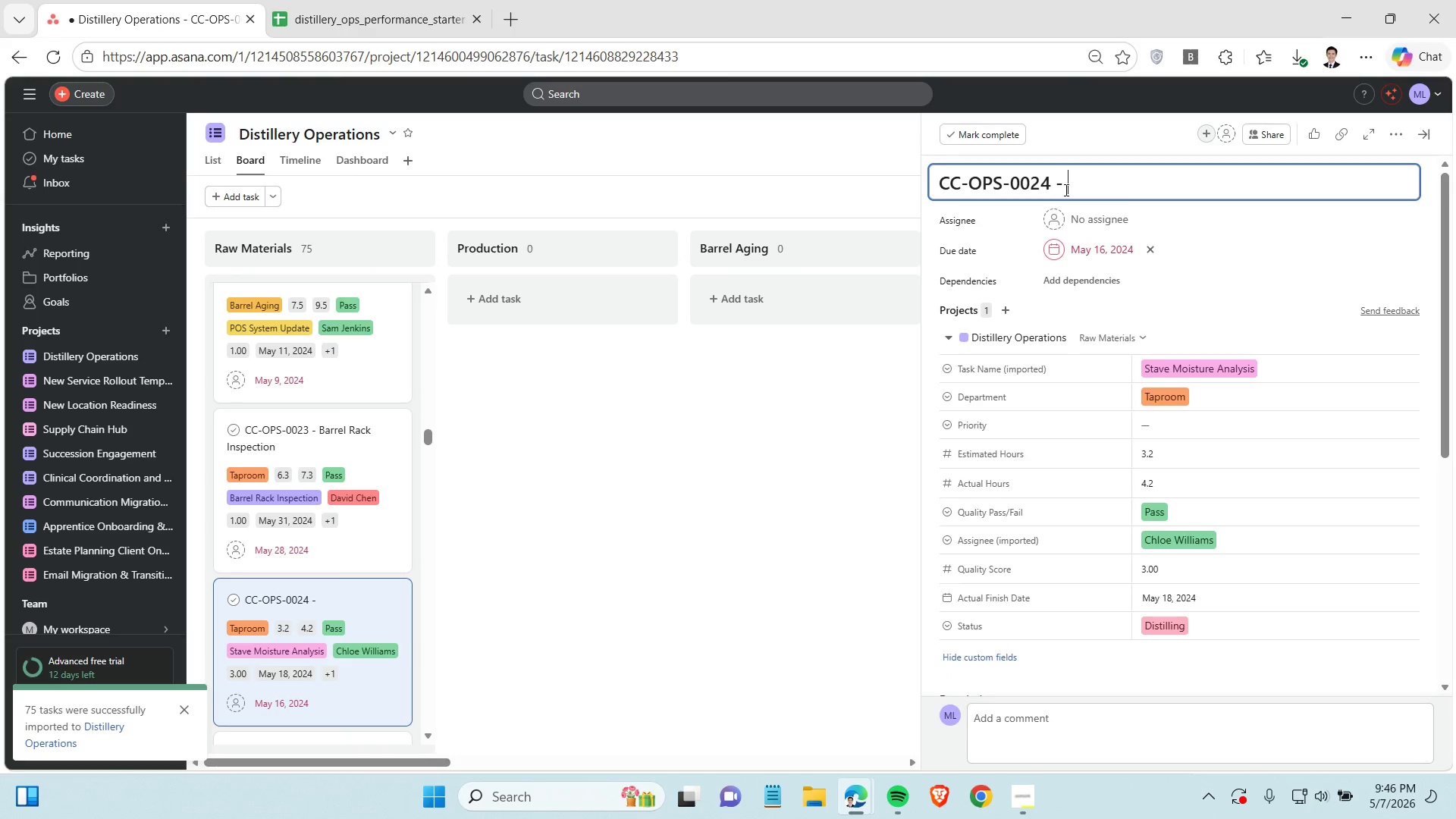 
key(Space)
 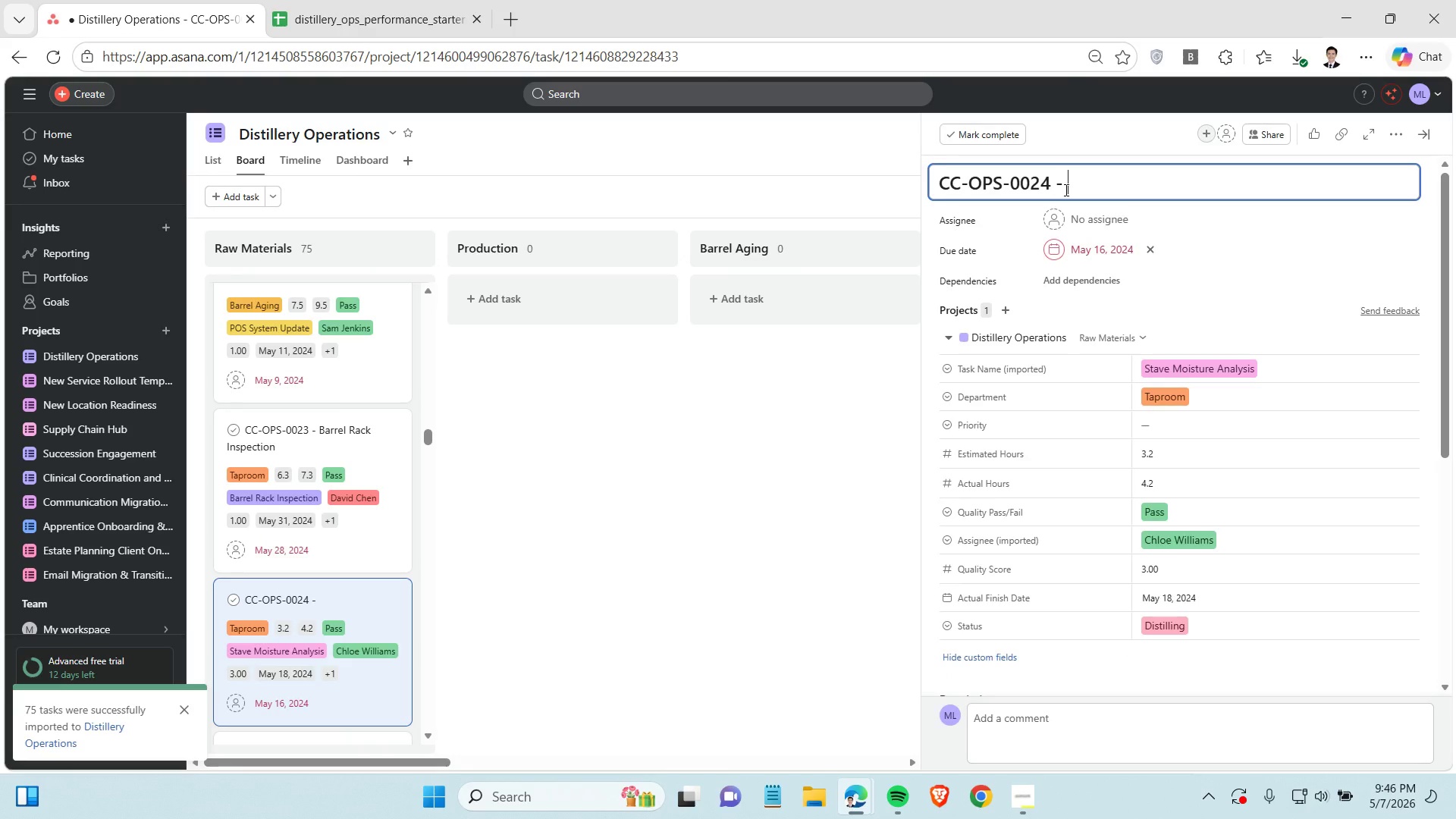 
key(Control+V)
 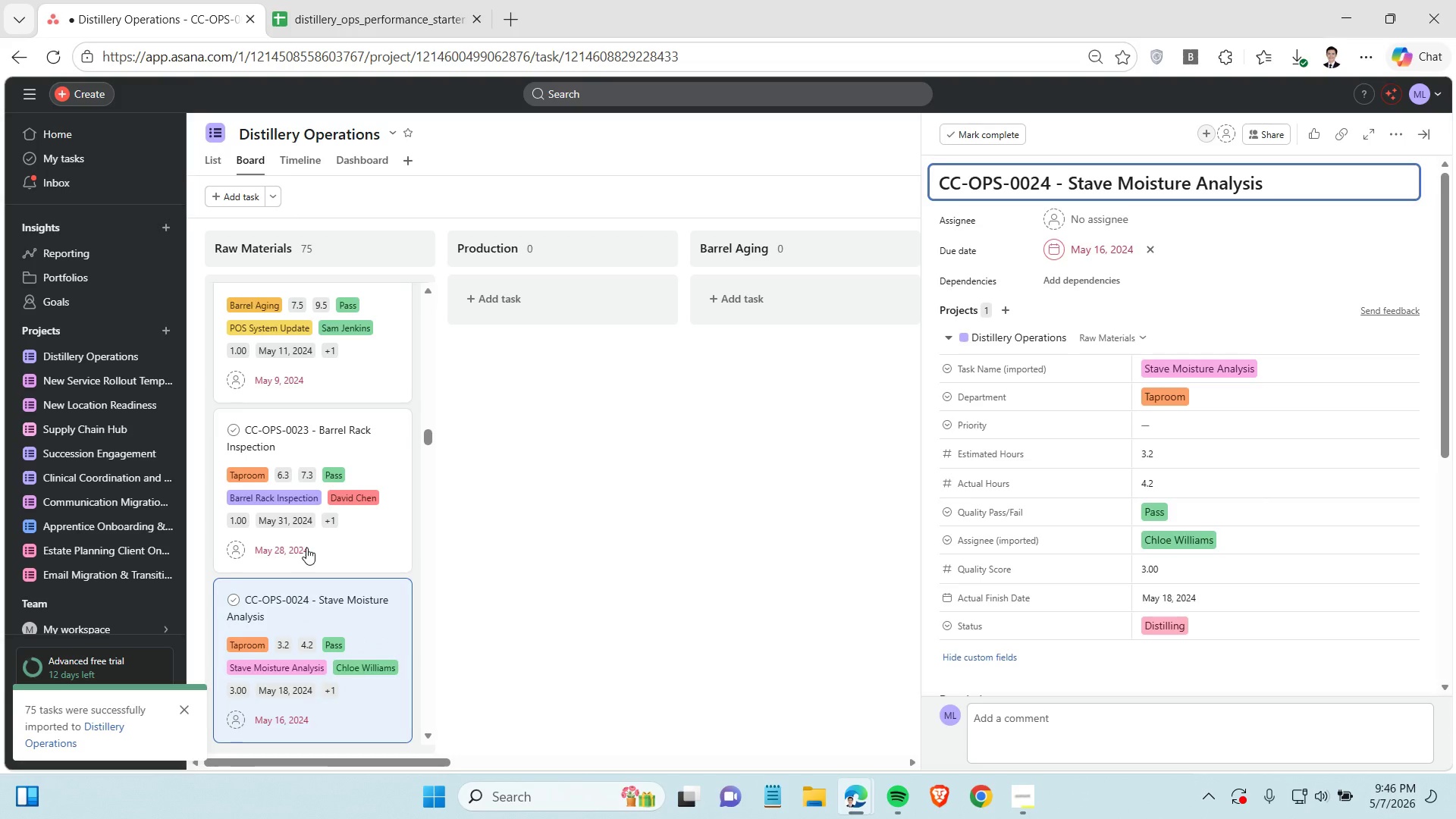 
scroll: coordinate [304, 520], scroll_direction: down, amount: 3.0
 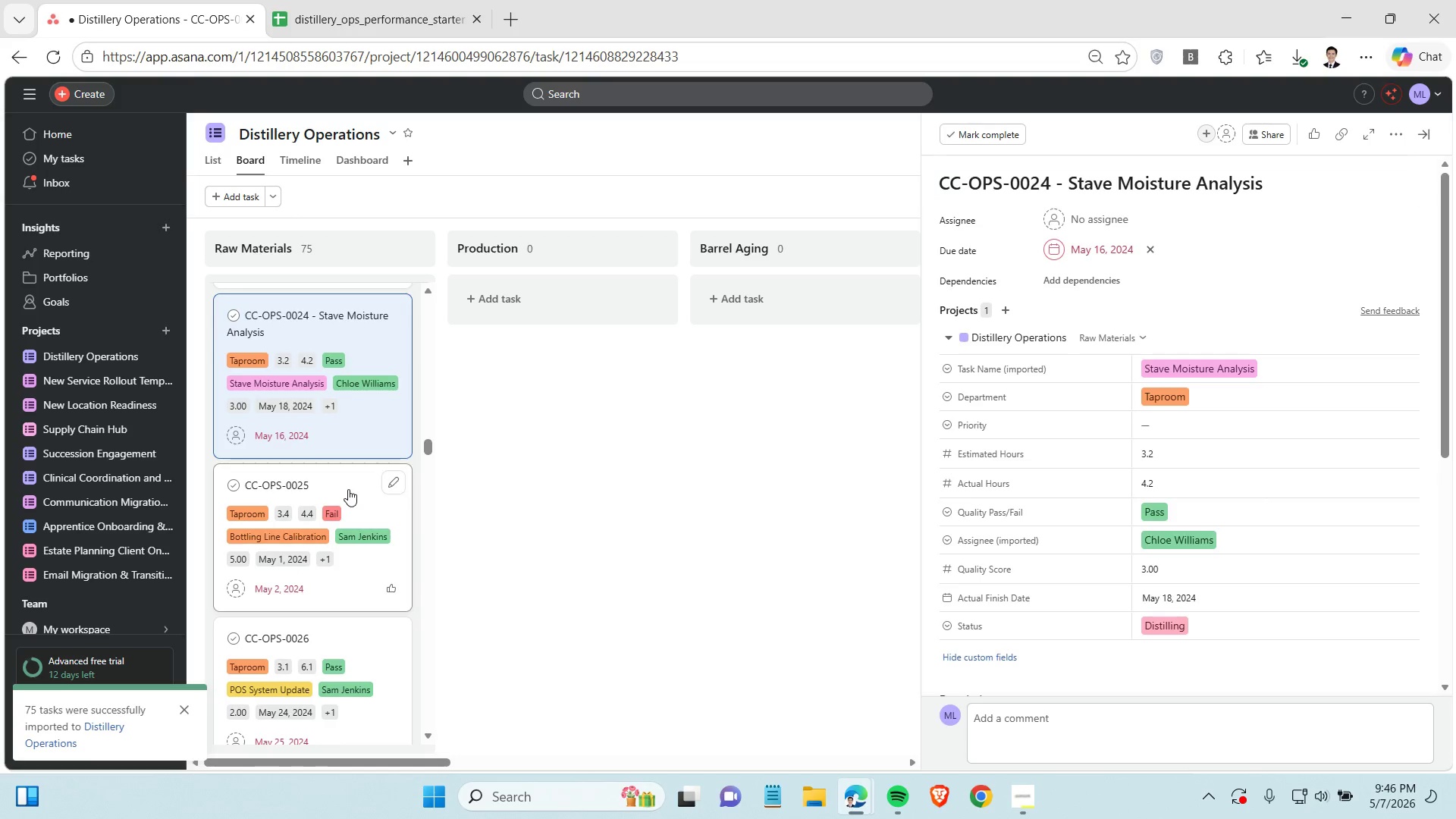 
left_click([348, 489])
 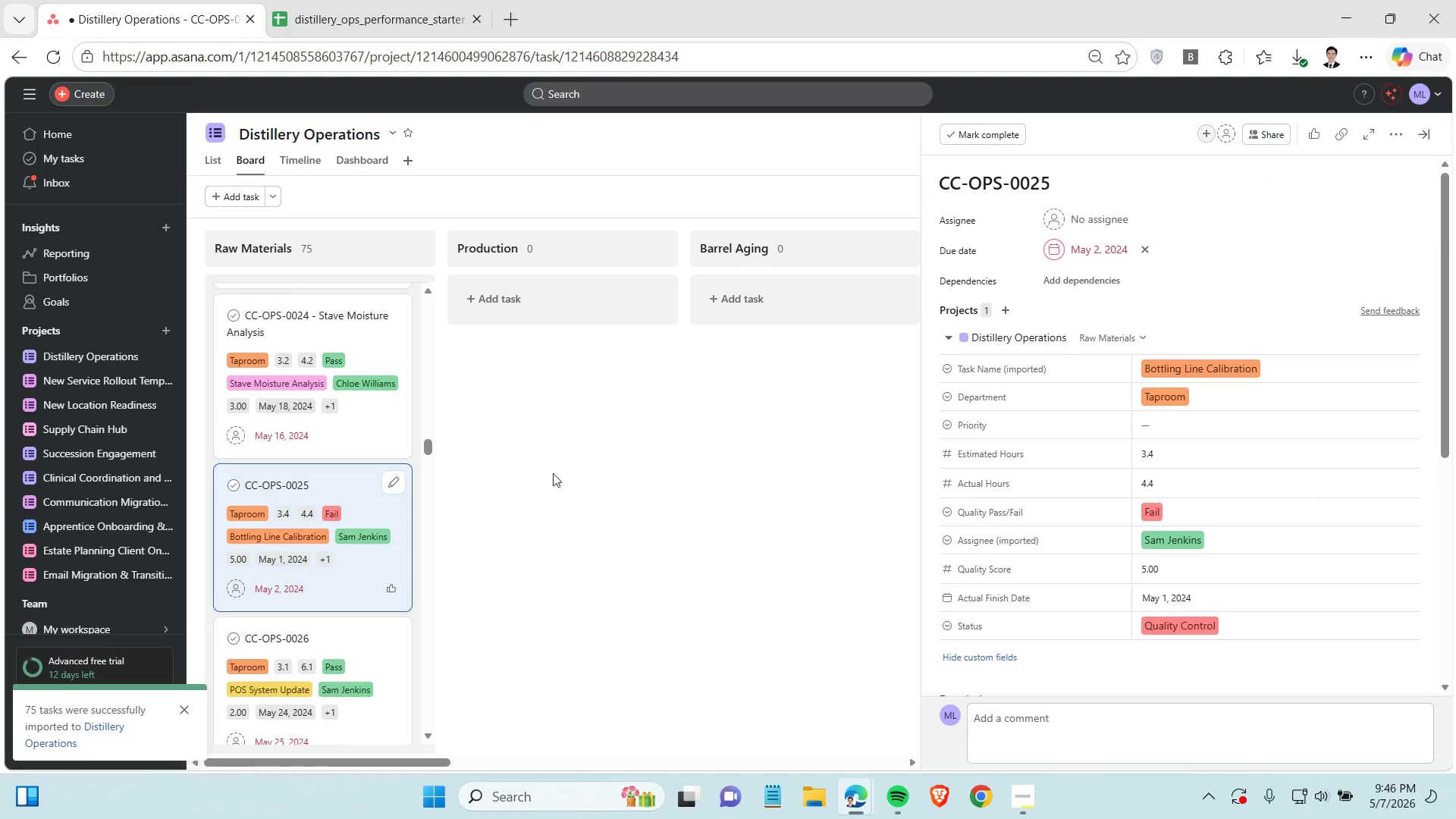 
left_click([378, 15])
 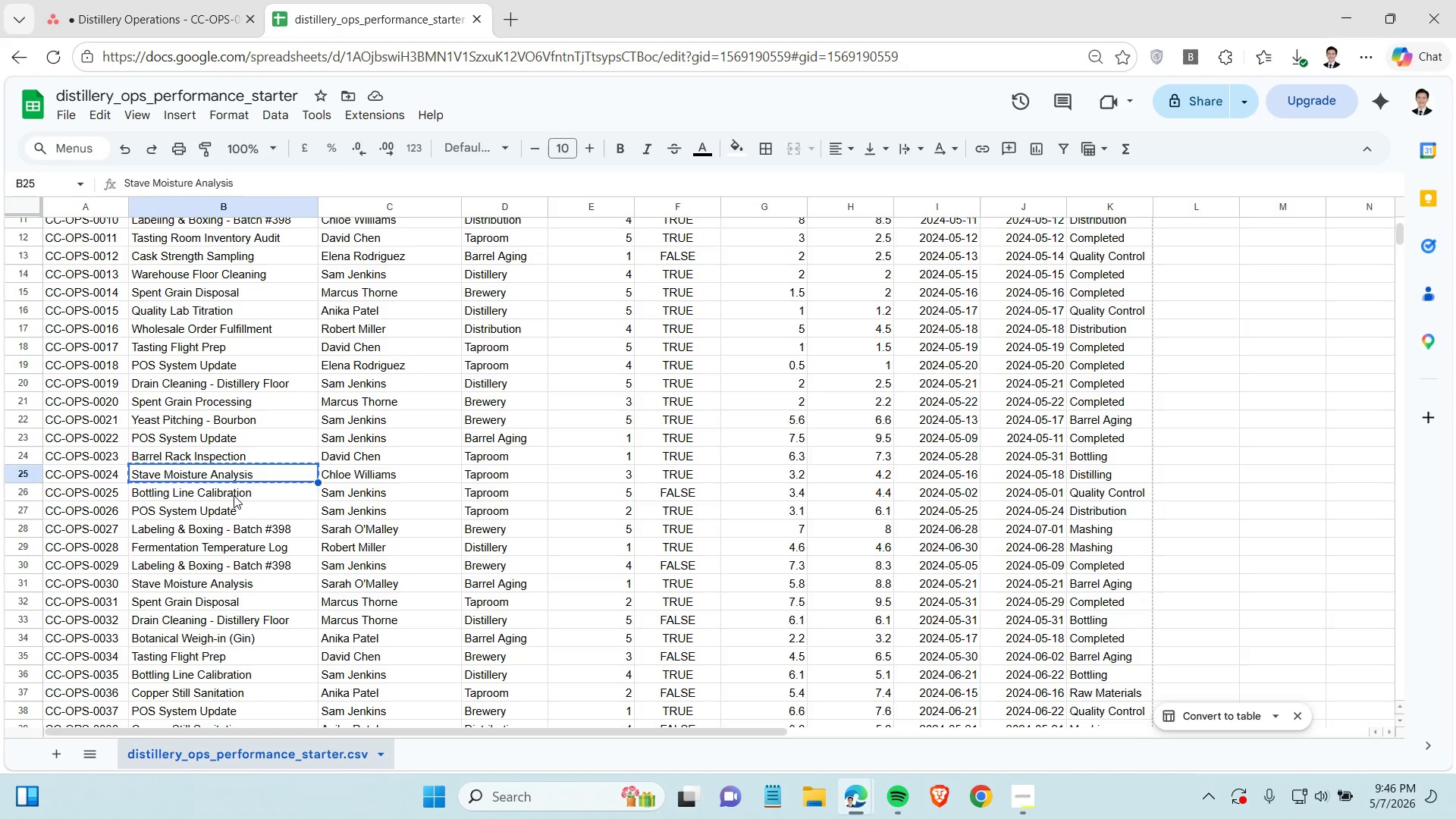 
left_click([234, 495])
 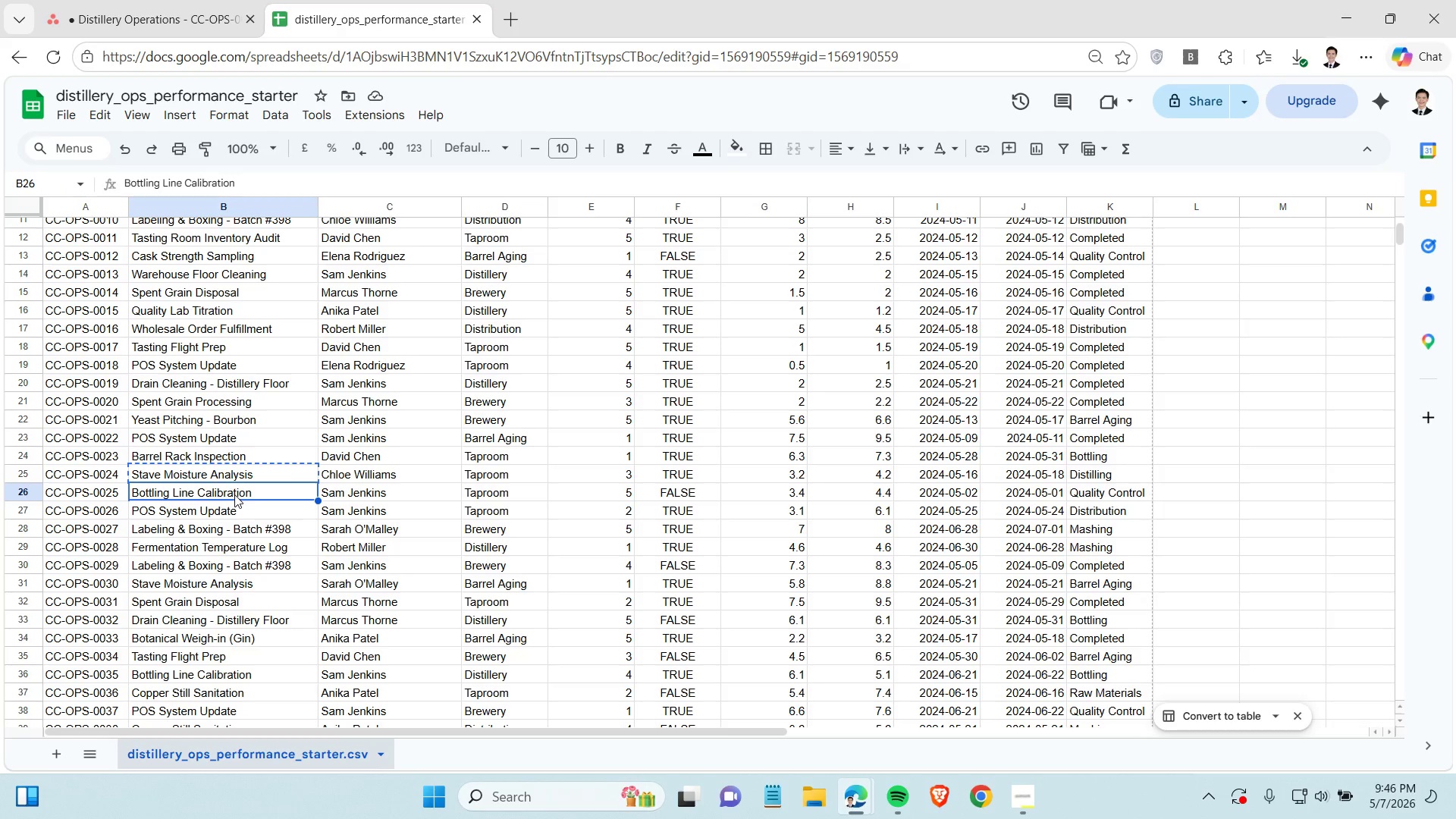 
key(Control+C)
 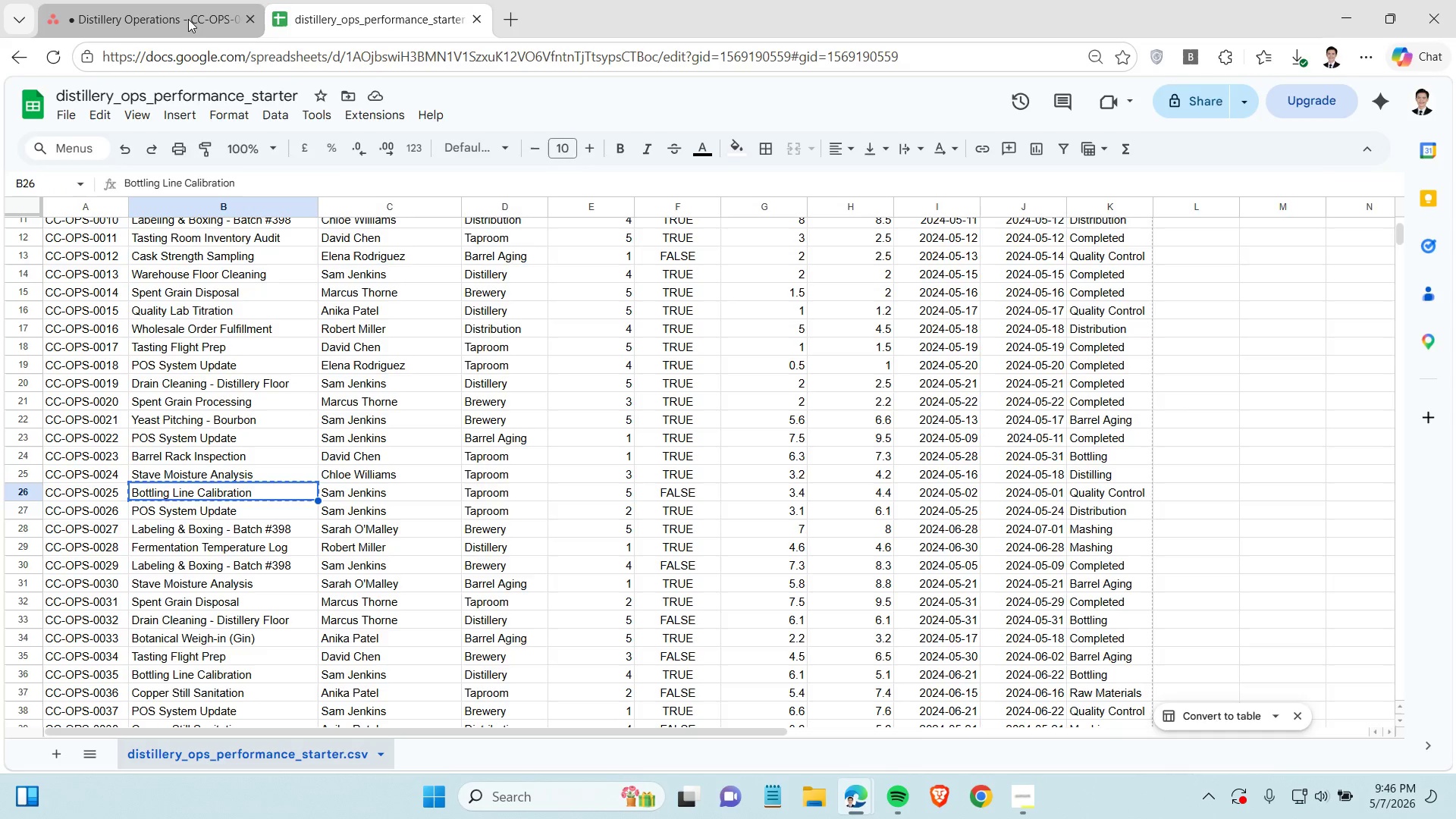 
left_click([188, 19])
 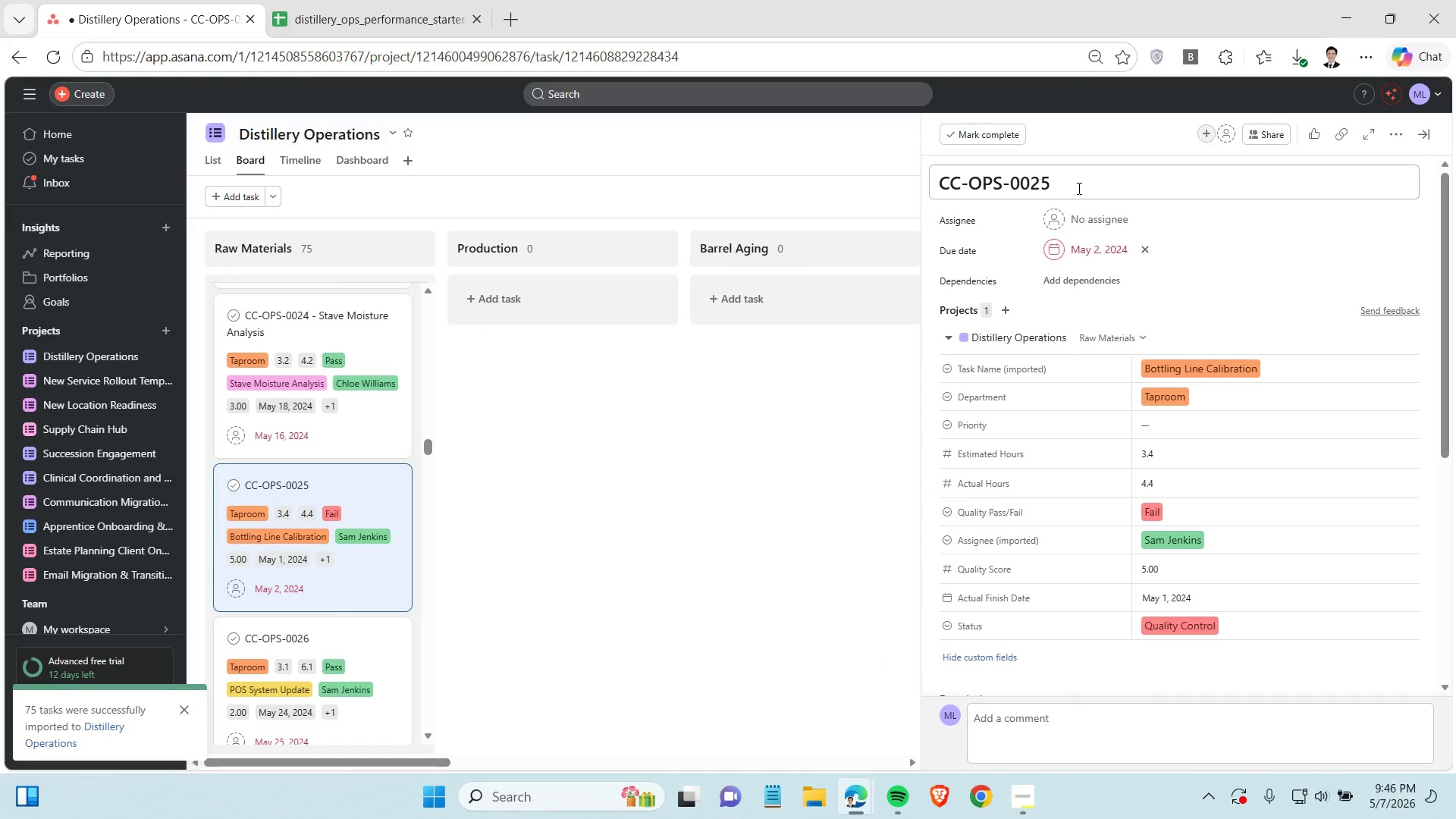 
left_click([1078, 188])
 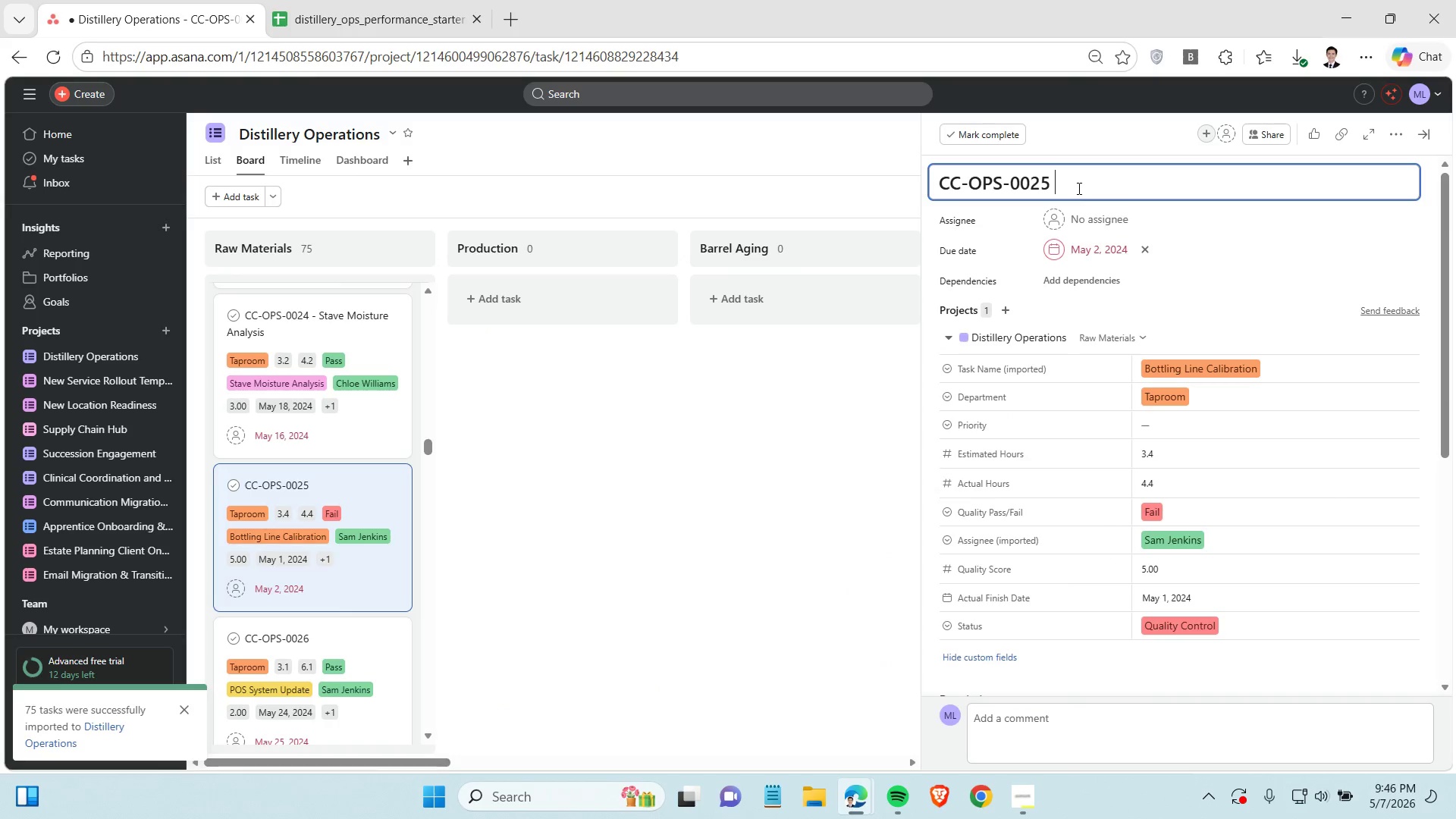 
key(Space)
 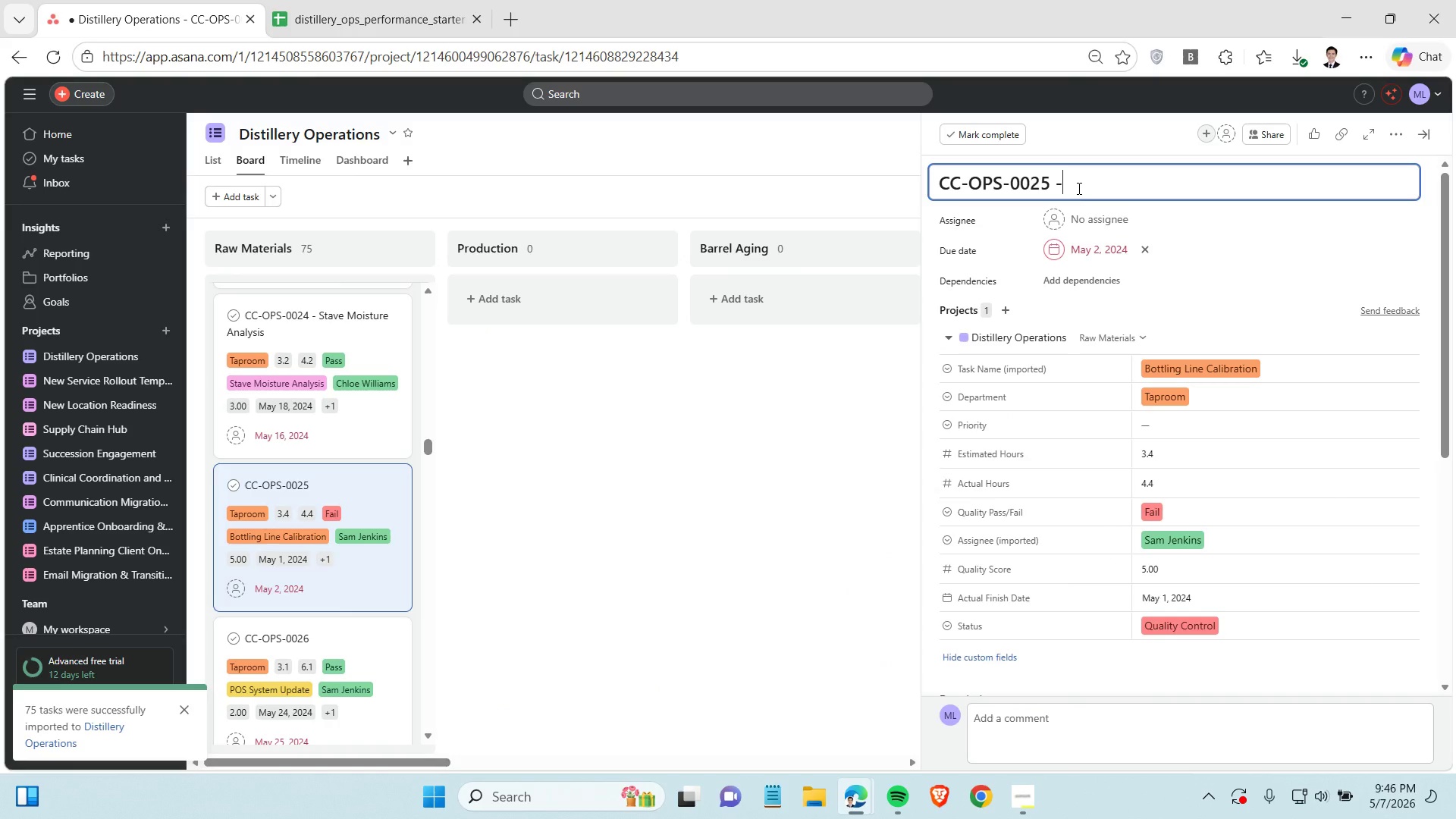 
key(Minus)
 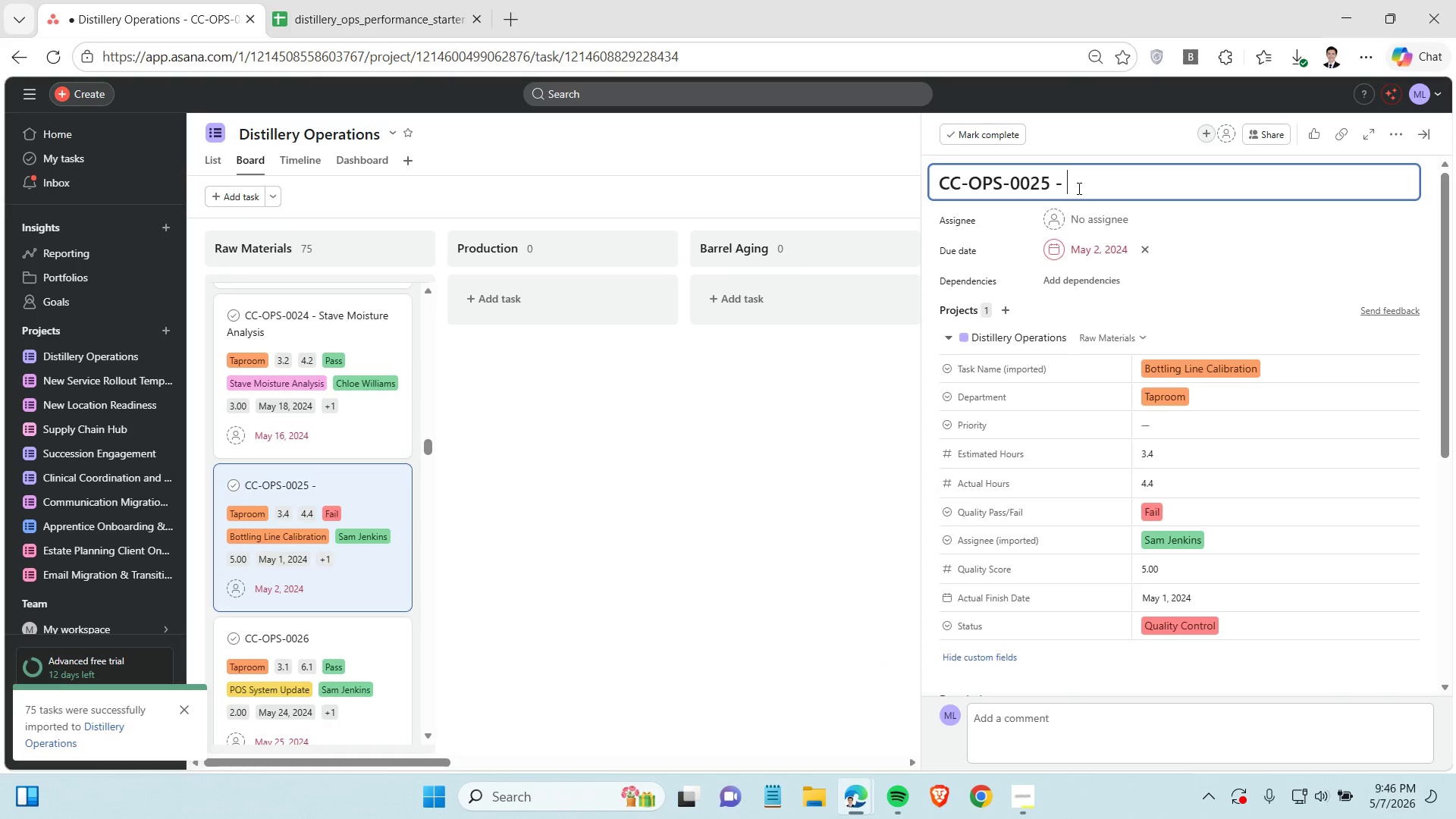 
key(Space)
 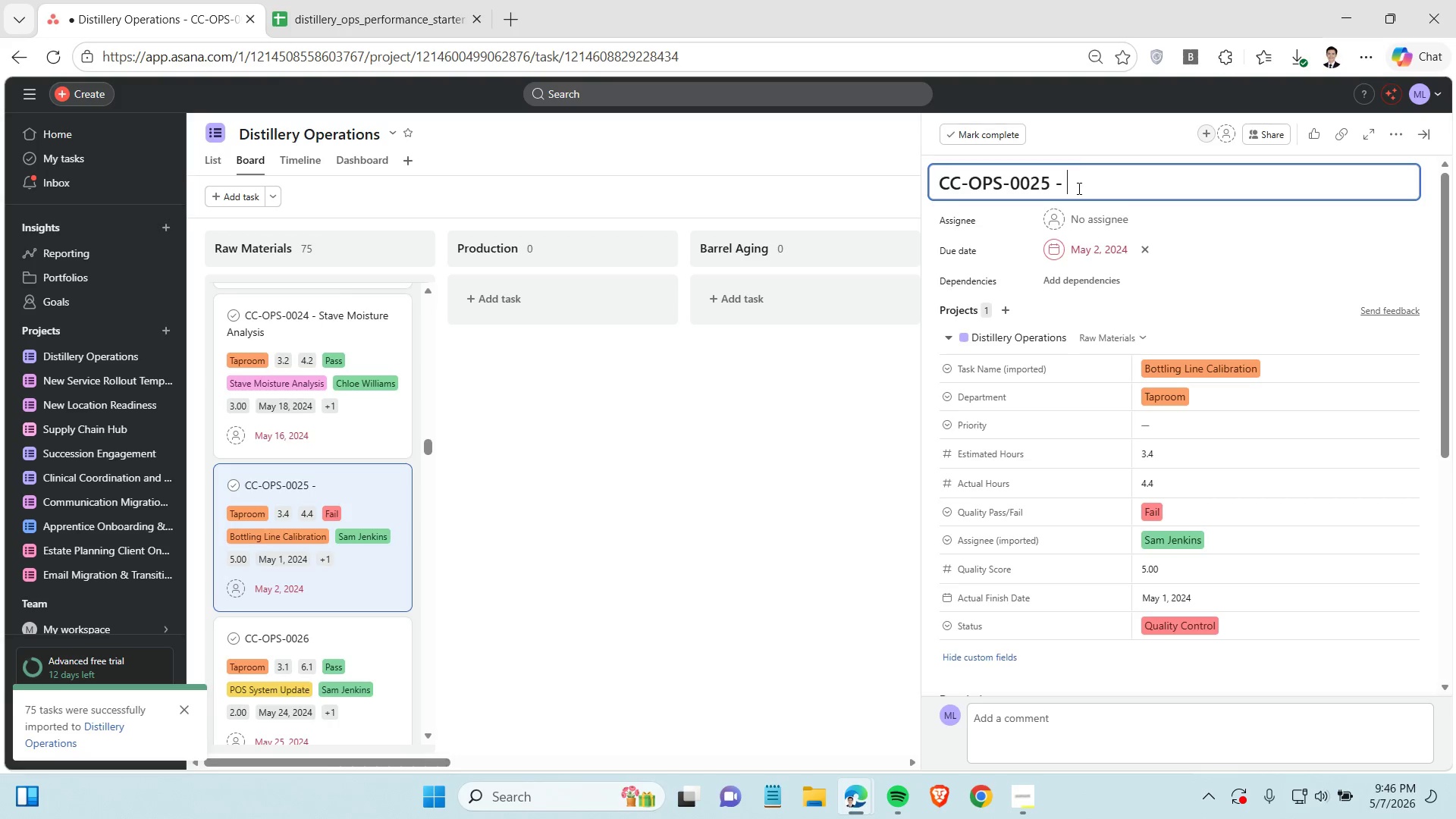 
key(Control+V)
 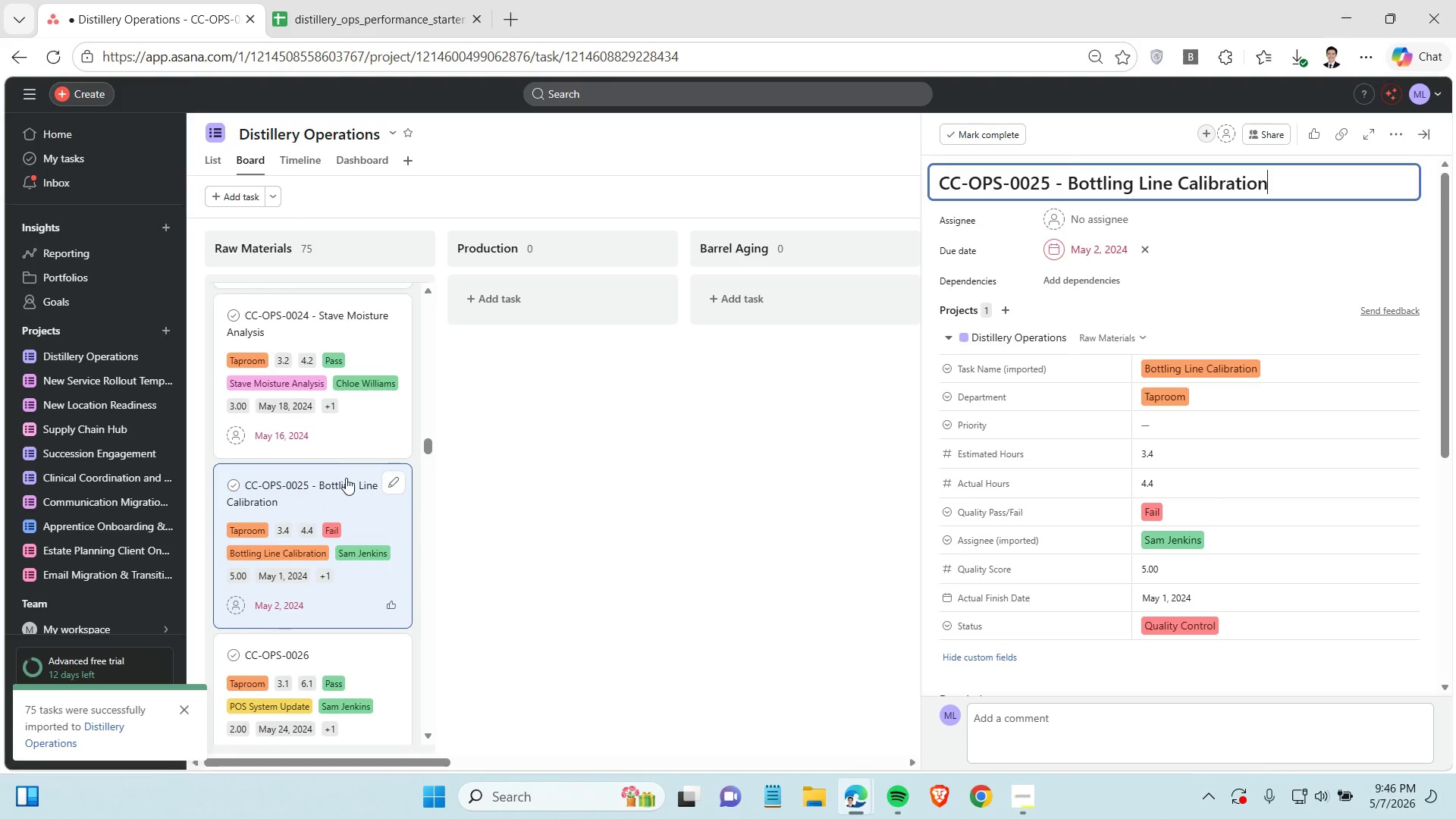 
left_click([340, 465])
 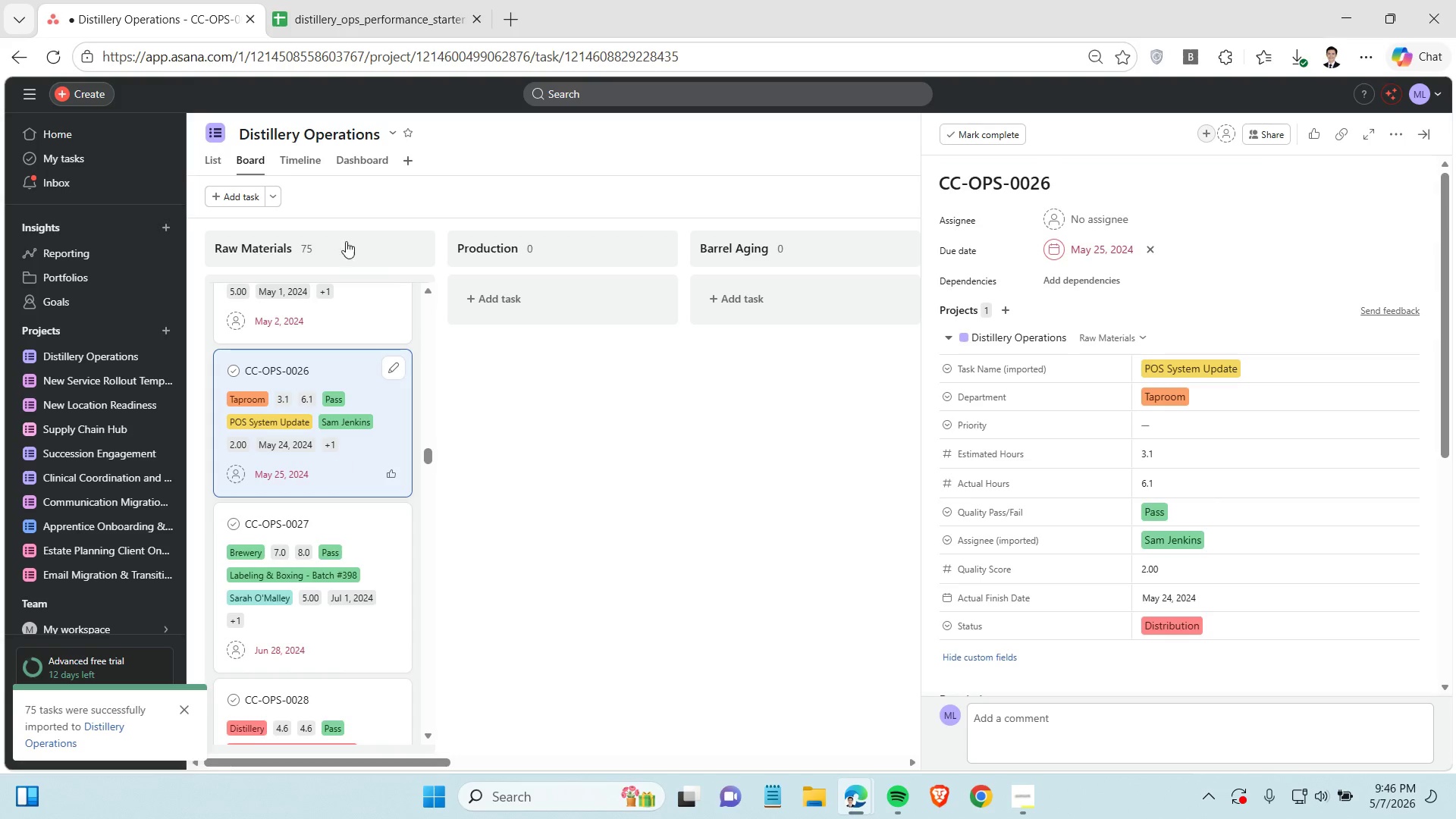 
scroll: coordinate [346, 478], scroll_direction: down, amount: 3.0
 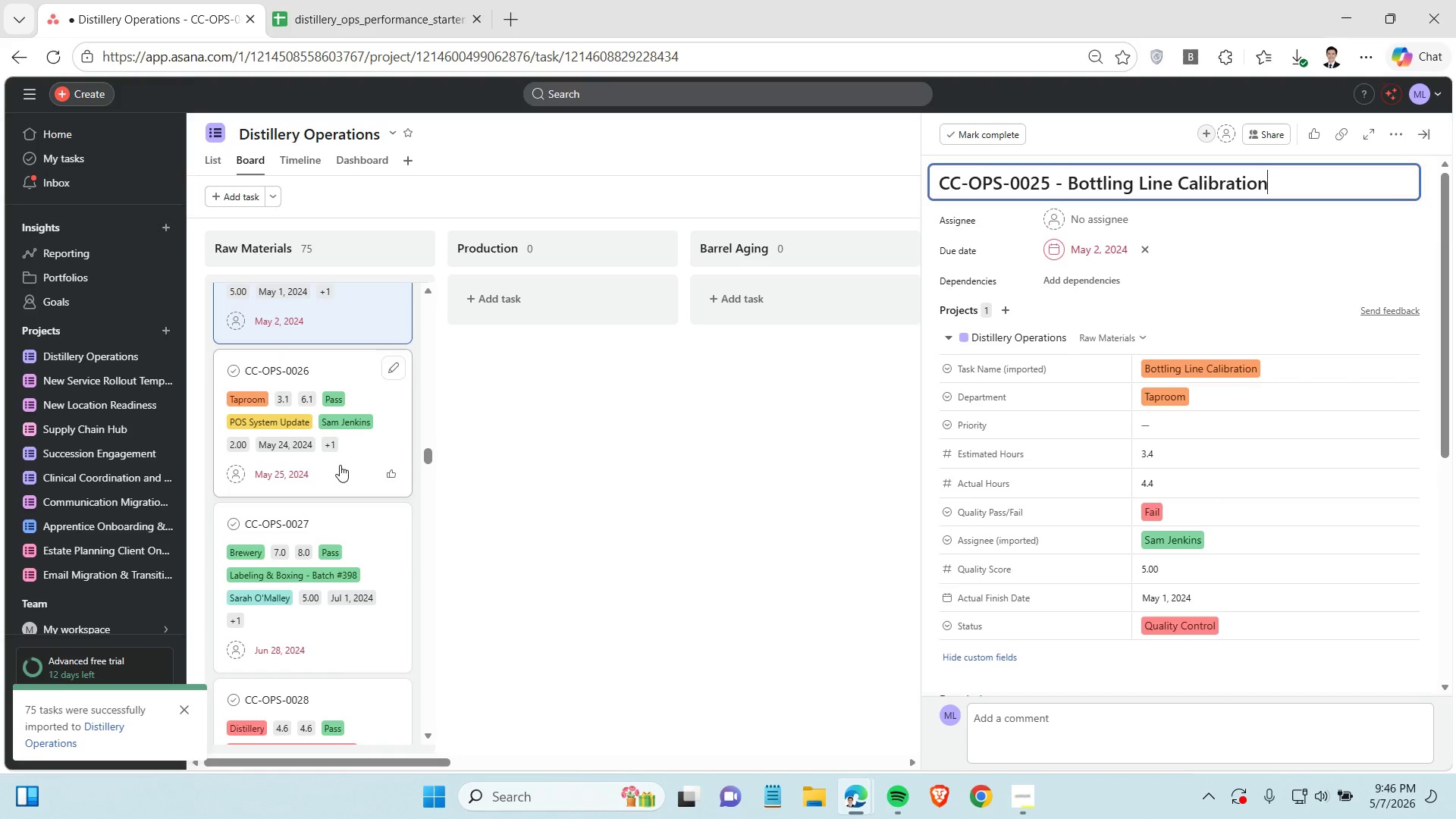 
left_click([334, 9])
 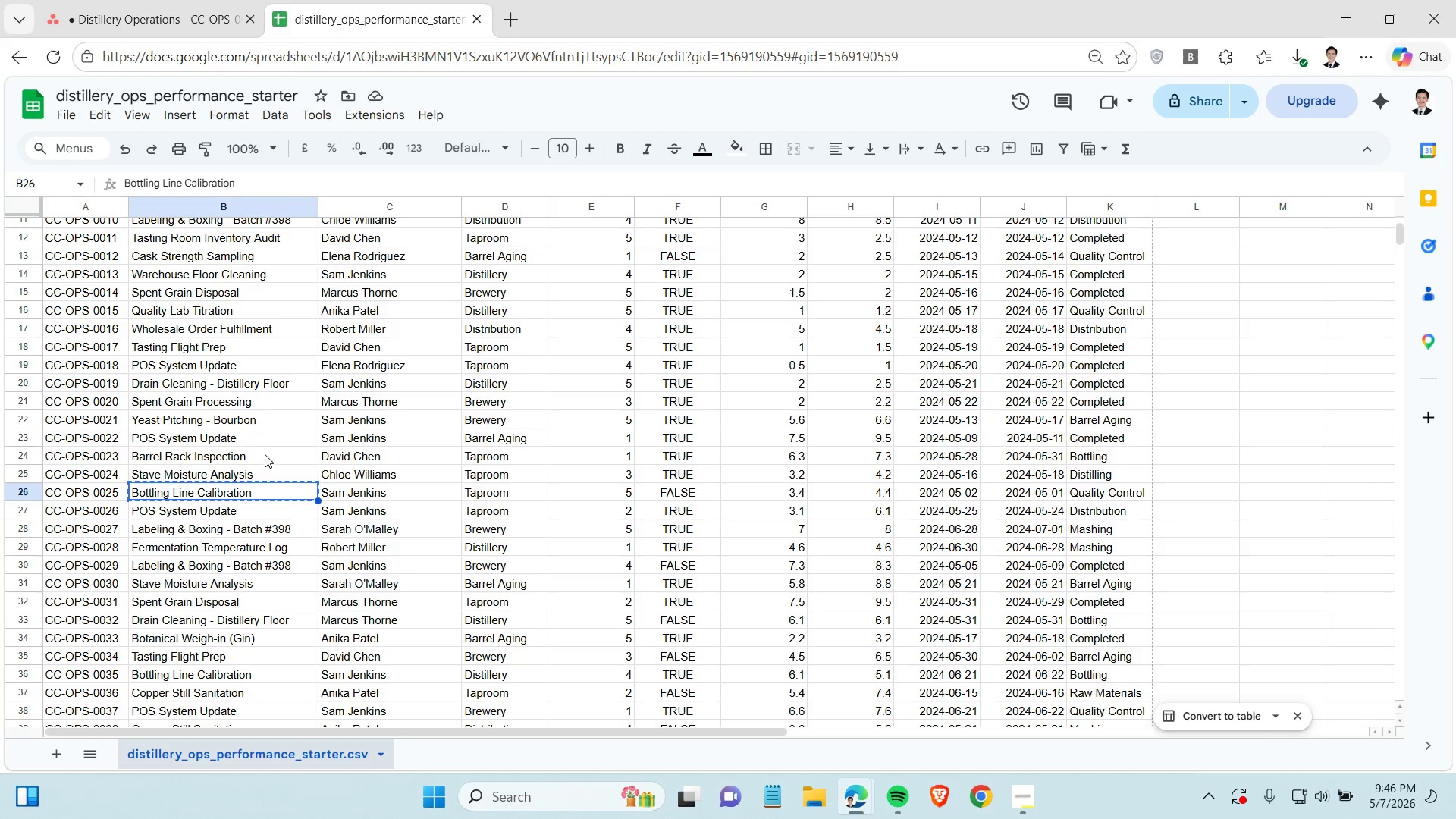 
scroll: coordinate [258, 460], scroll_direction: down, amount: 2.0
 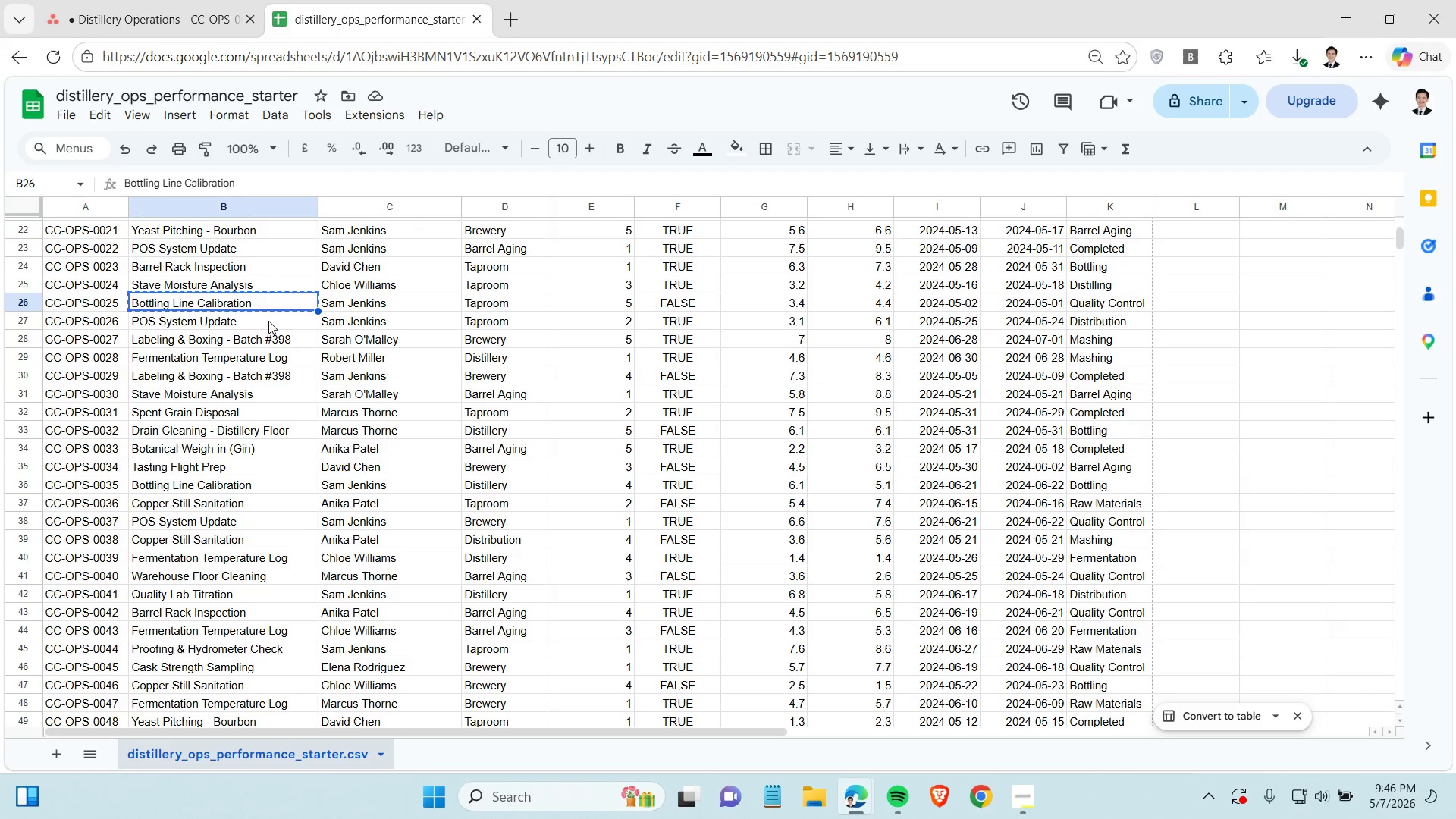 
left_click([268, 321])
 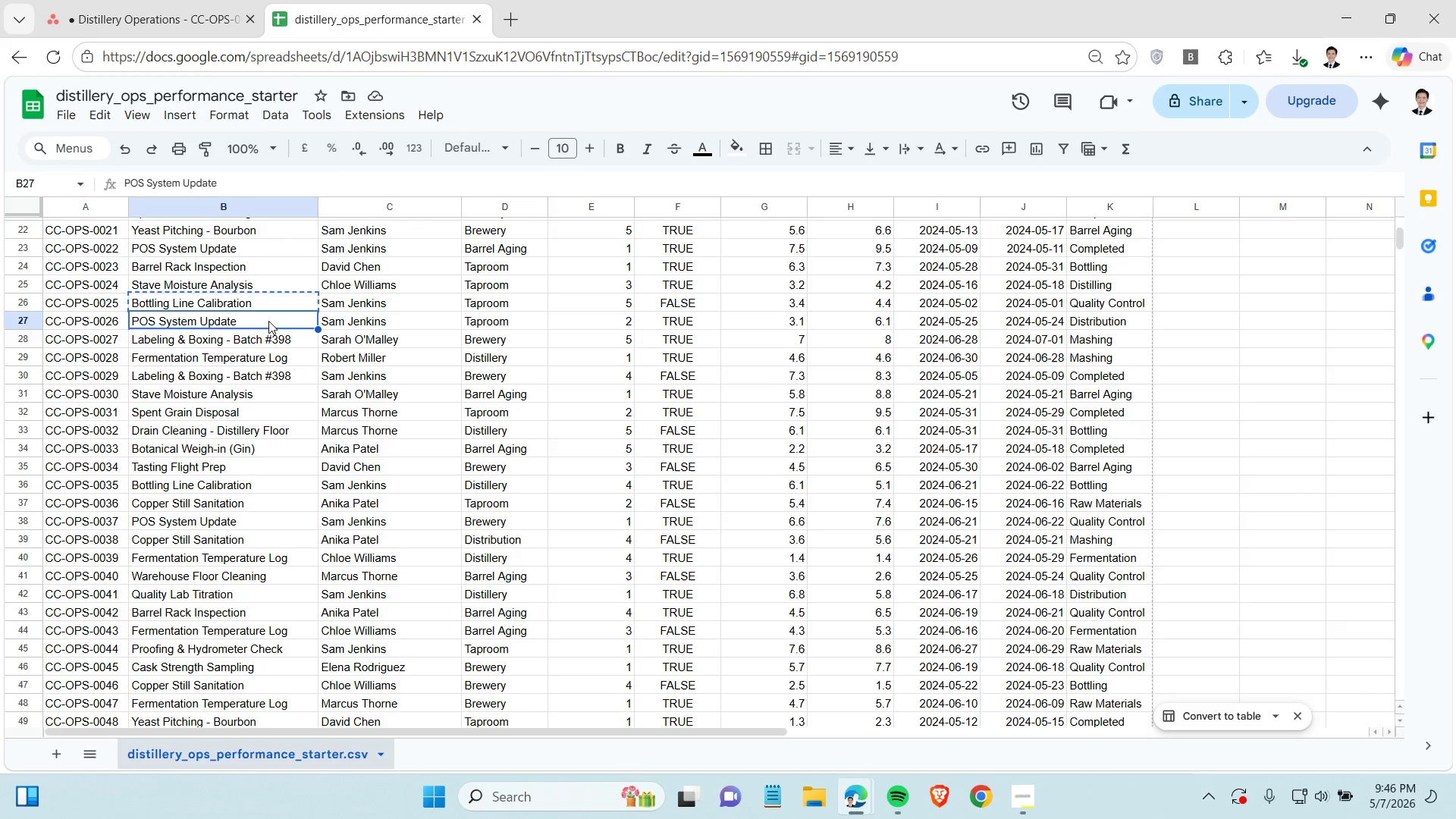 
key(Control+C)
 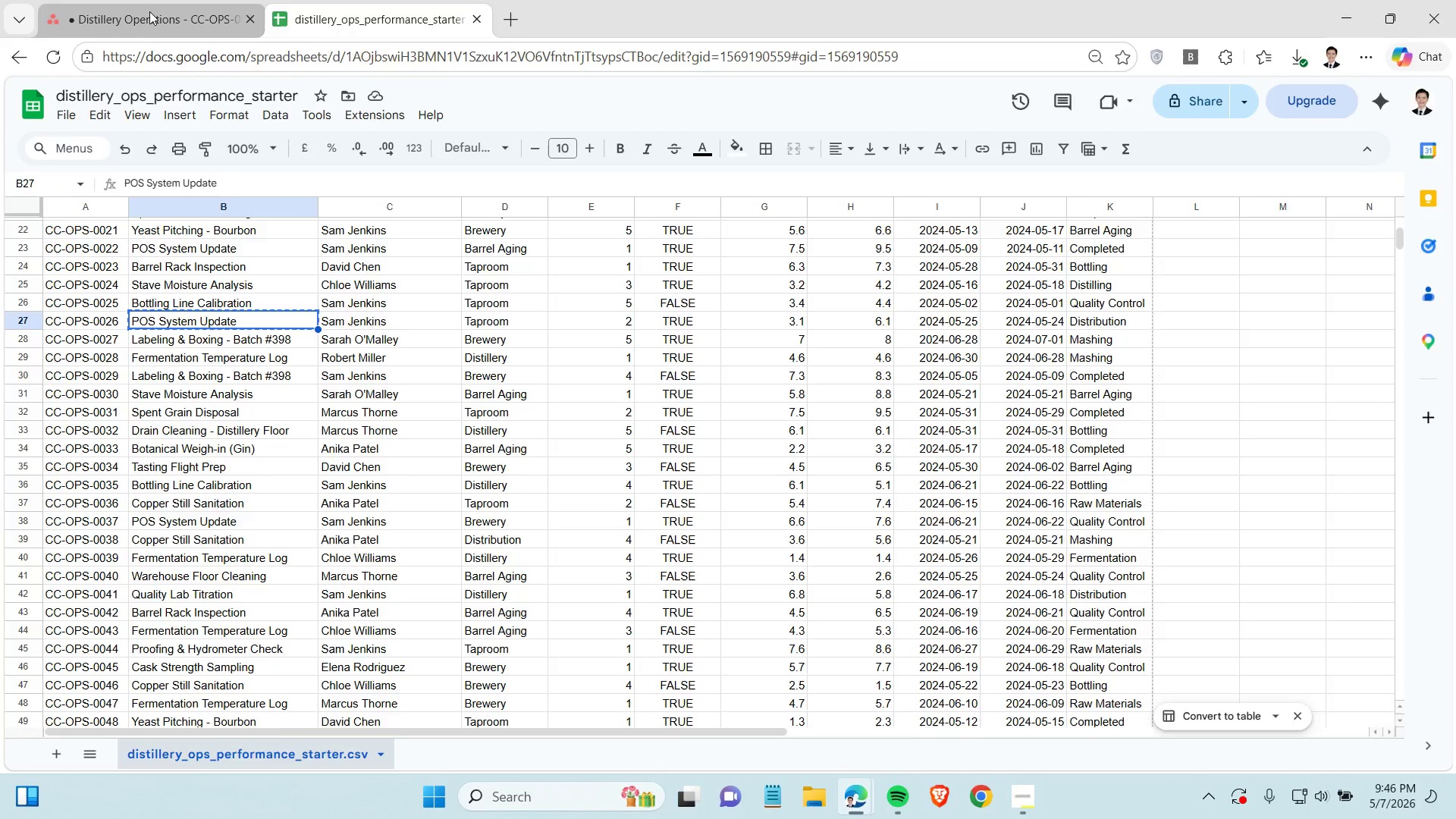 
left_click([149, 11])
 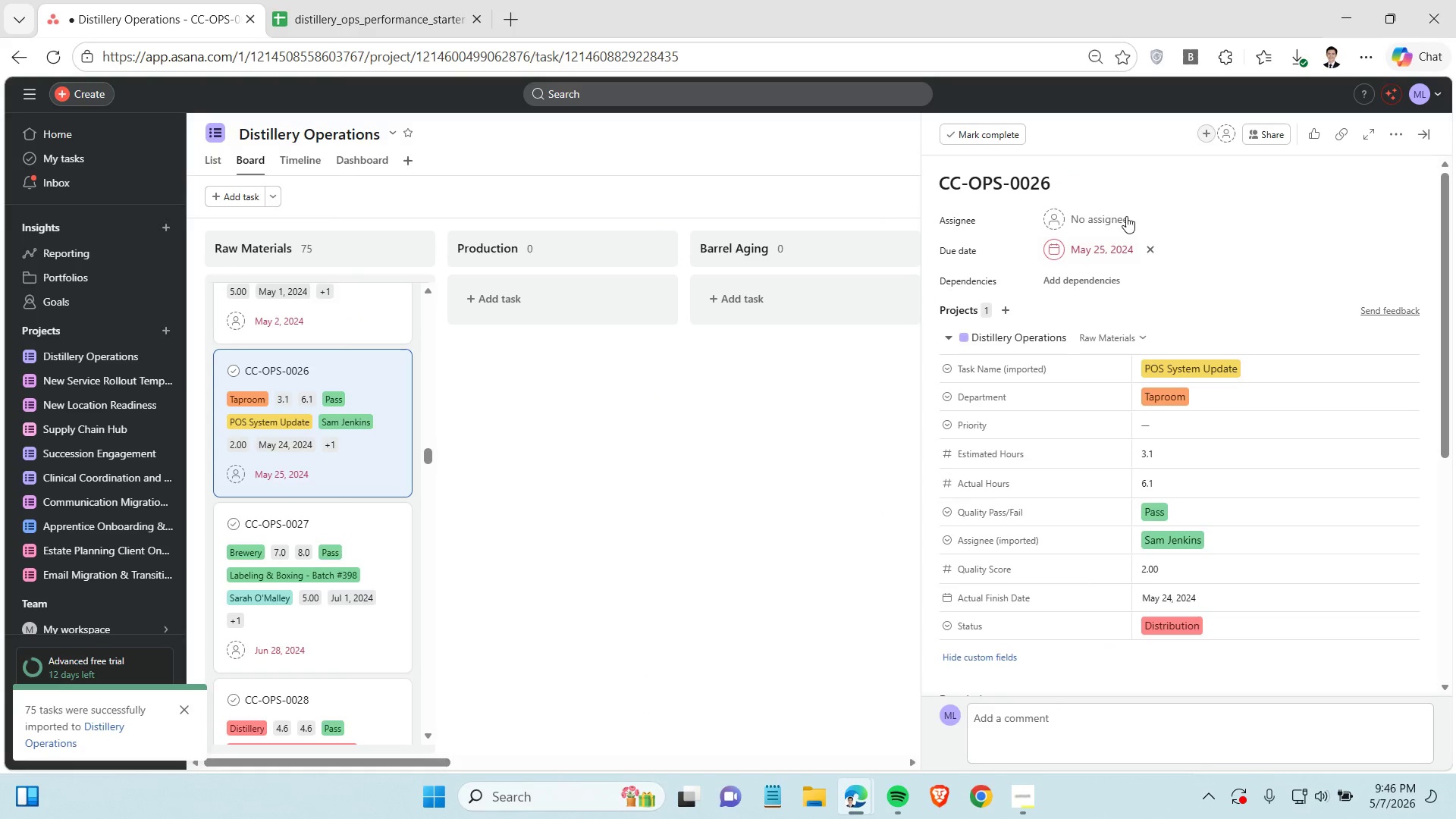 
left_click([1099, 189])
 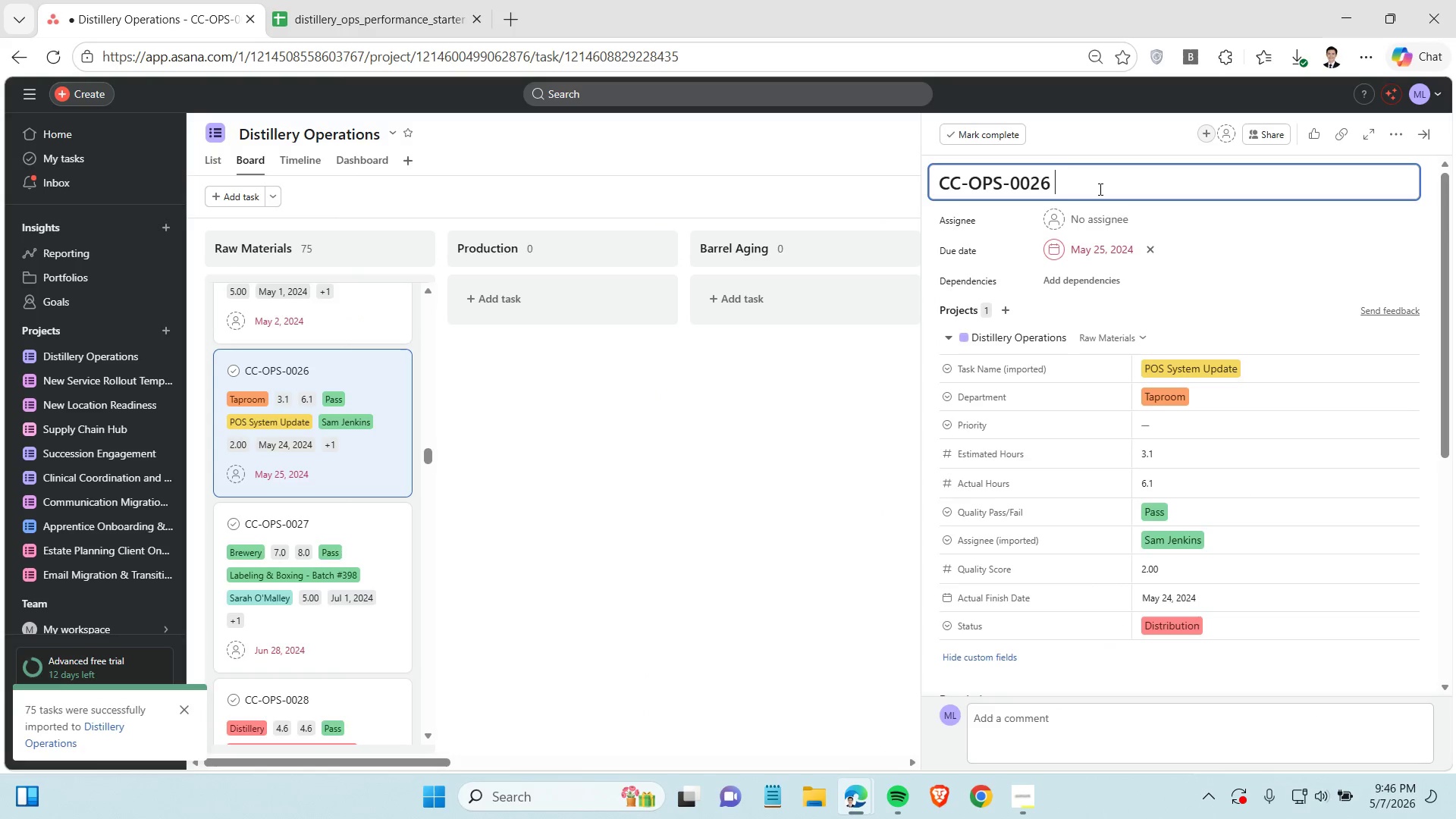 
key(Space)
 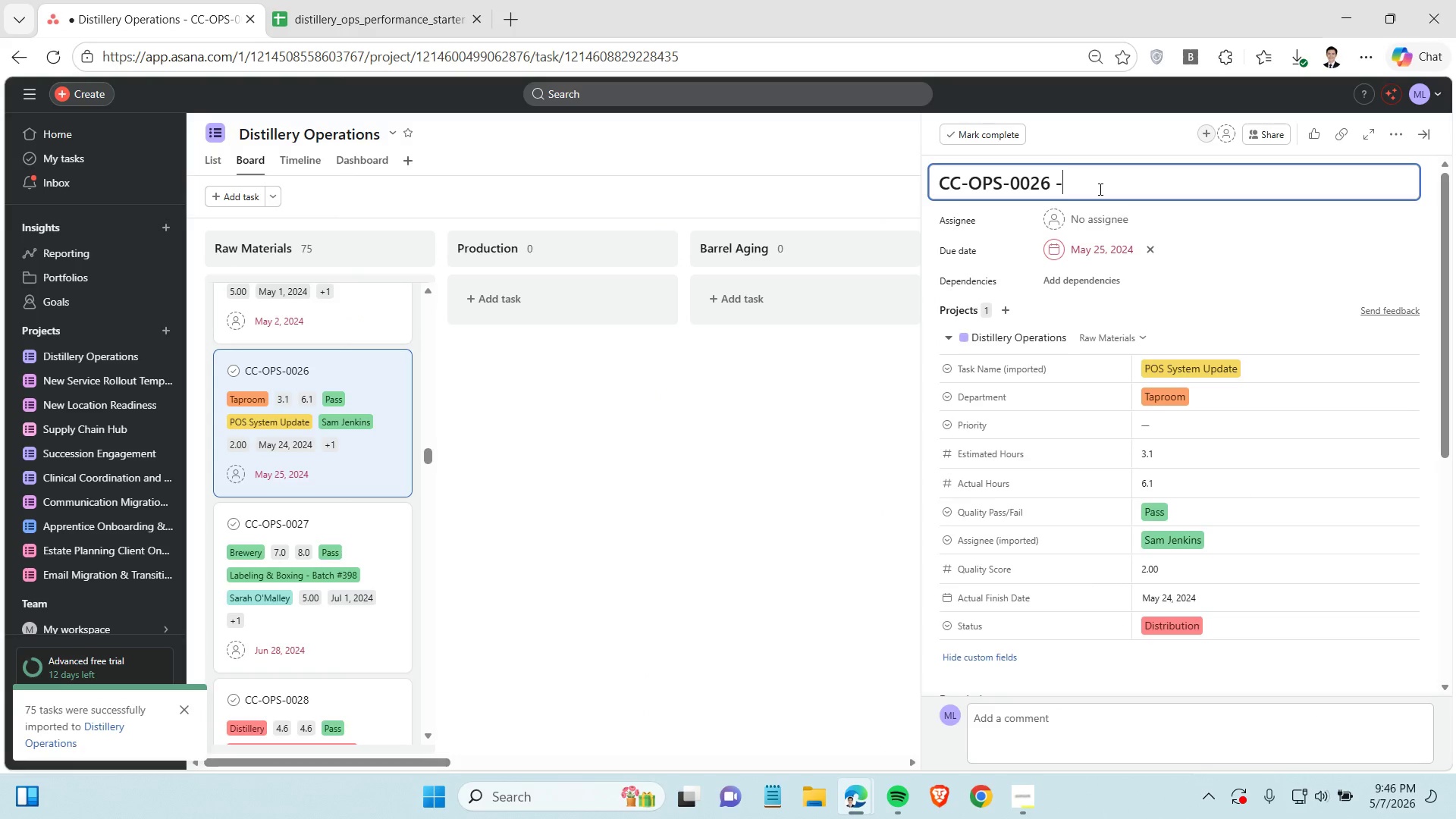 
key(Minus)
 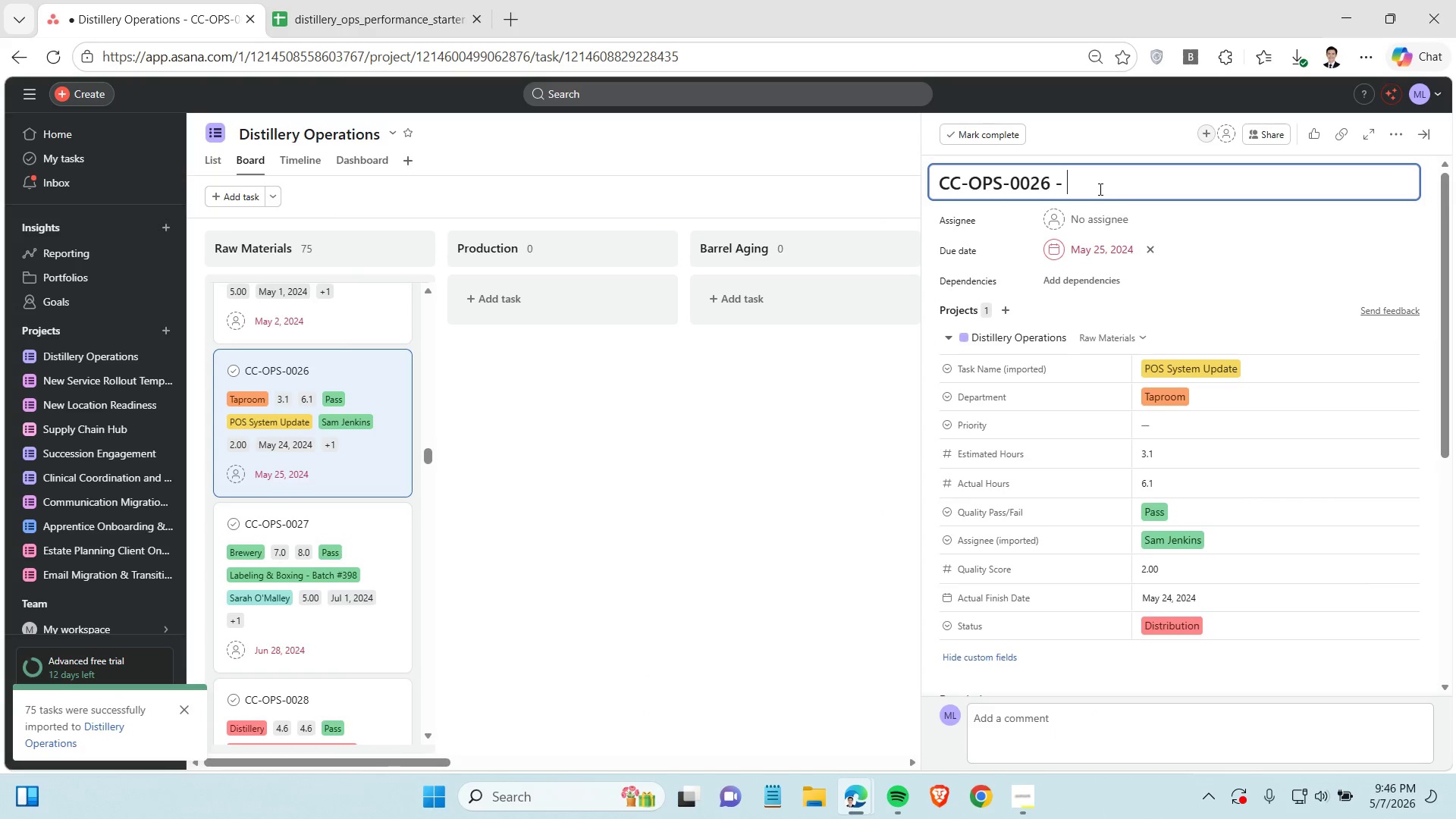 
key(Space)
 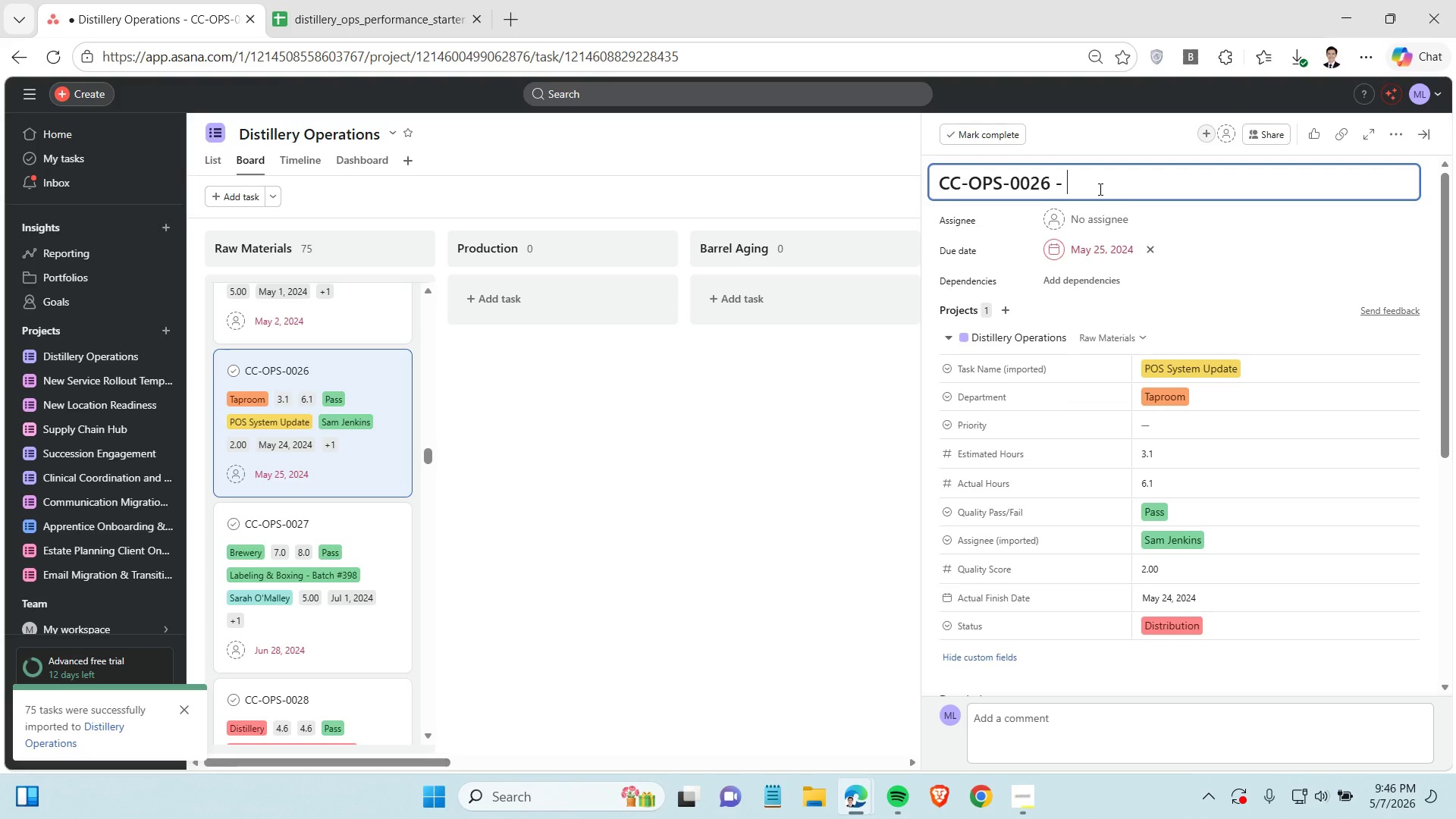 
key(Control+V)
 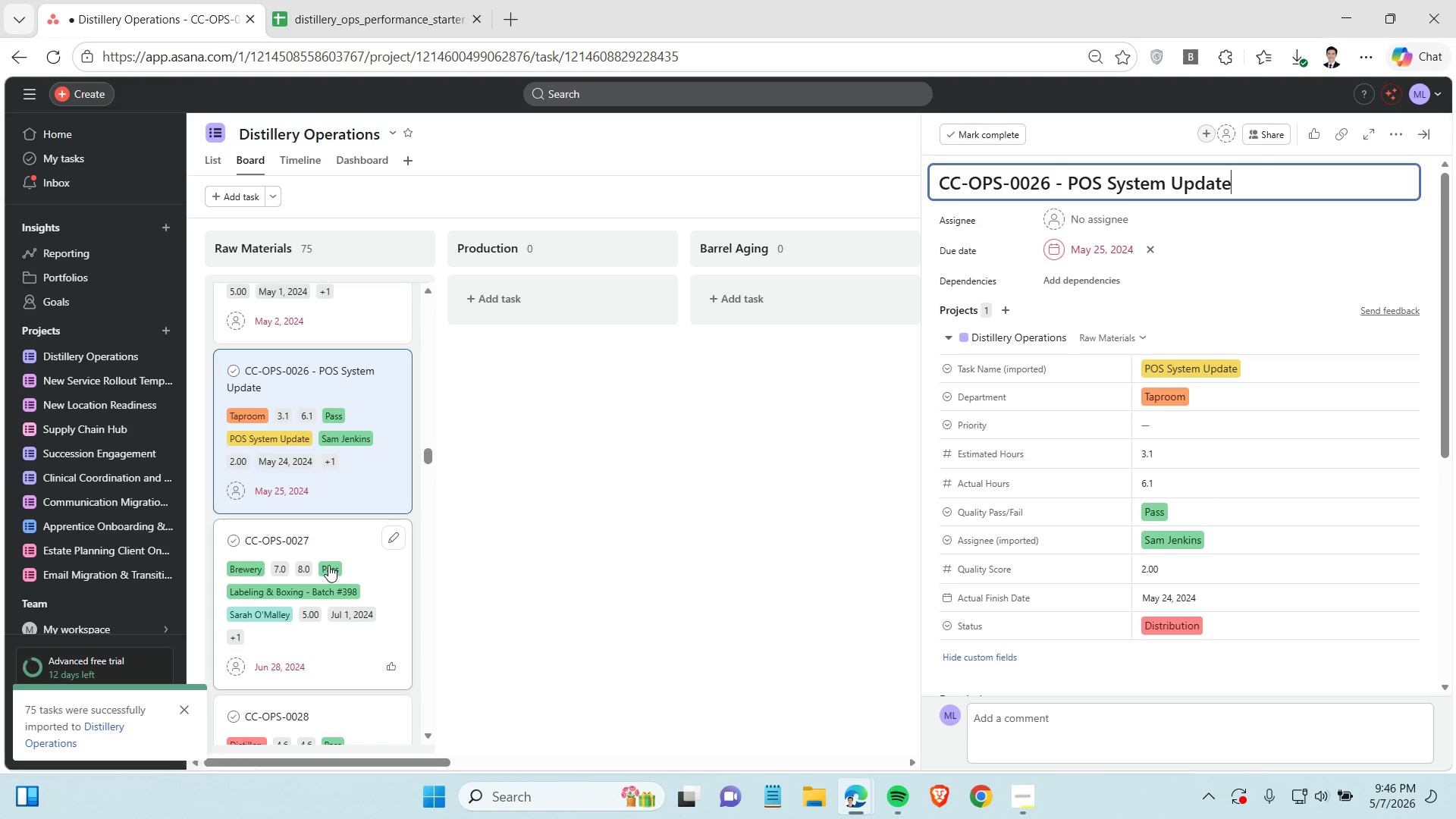 
left_click([345, 542])
 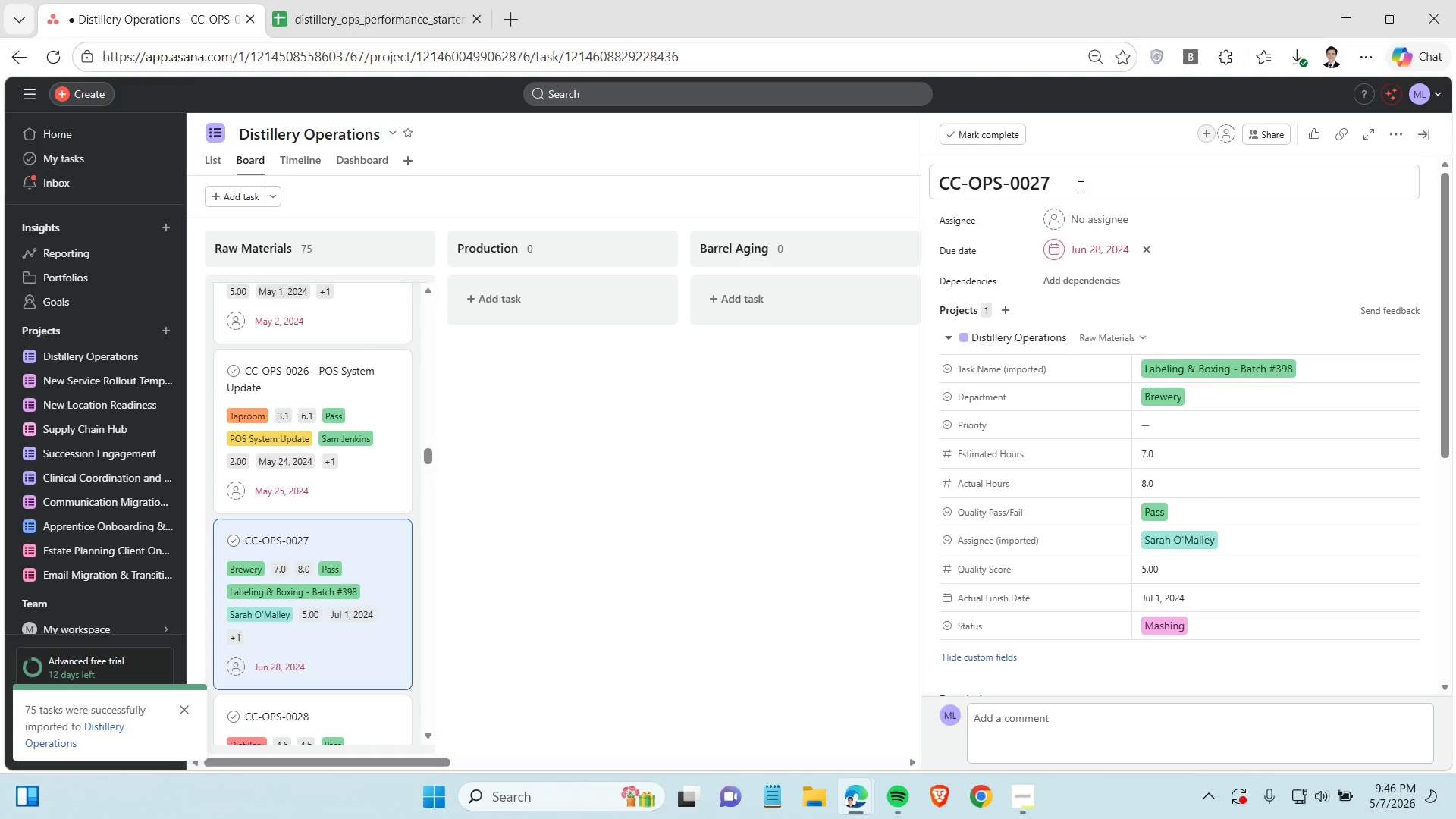 
left_click([1079, 187])
 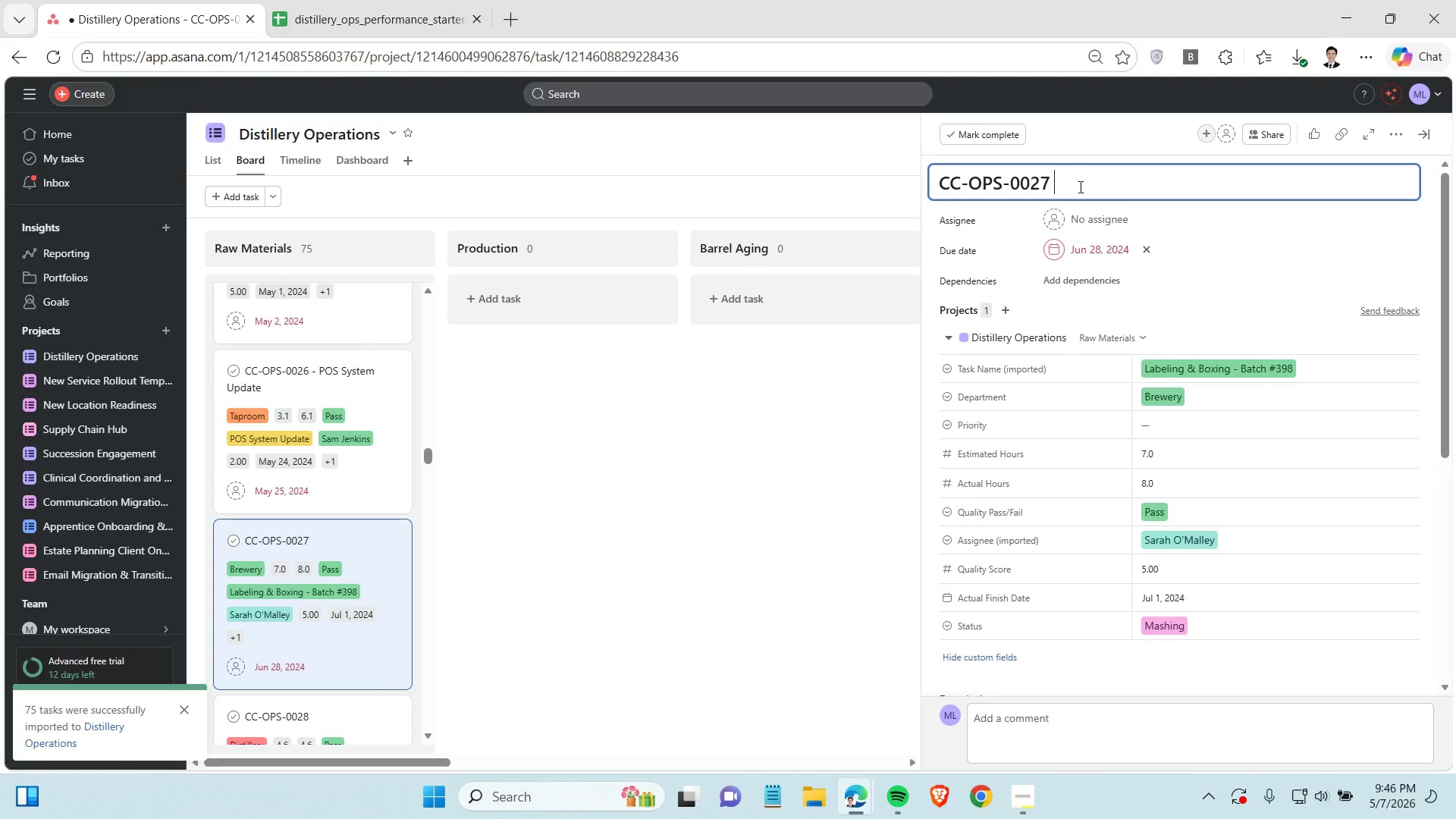 
key(Space)
 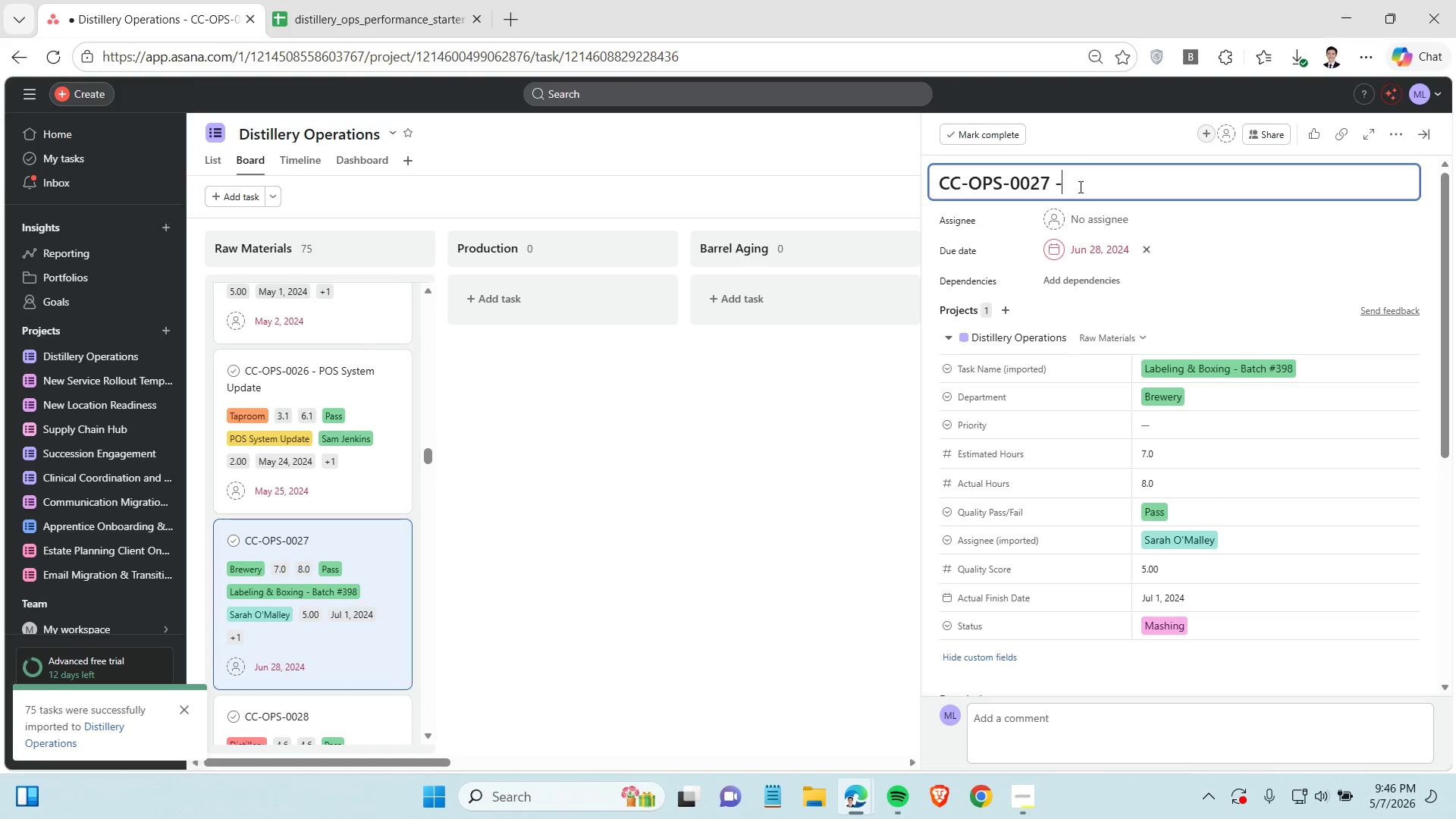 
key(Minus)
 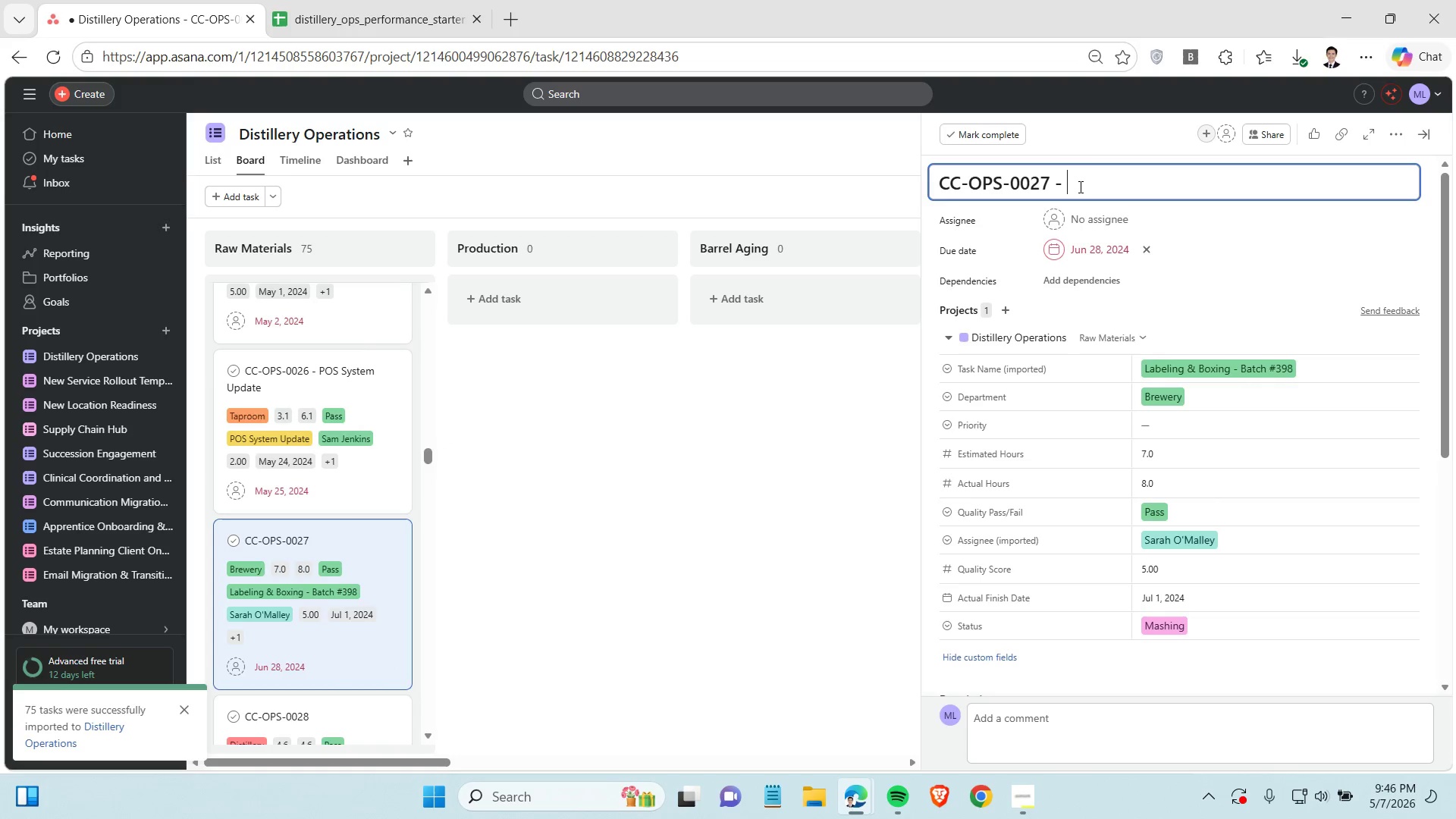 
key(Space)
 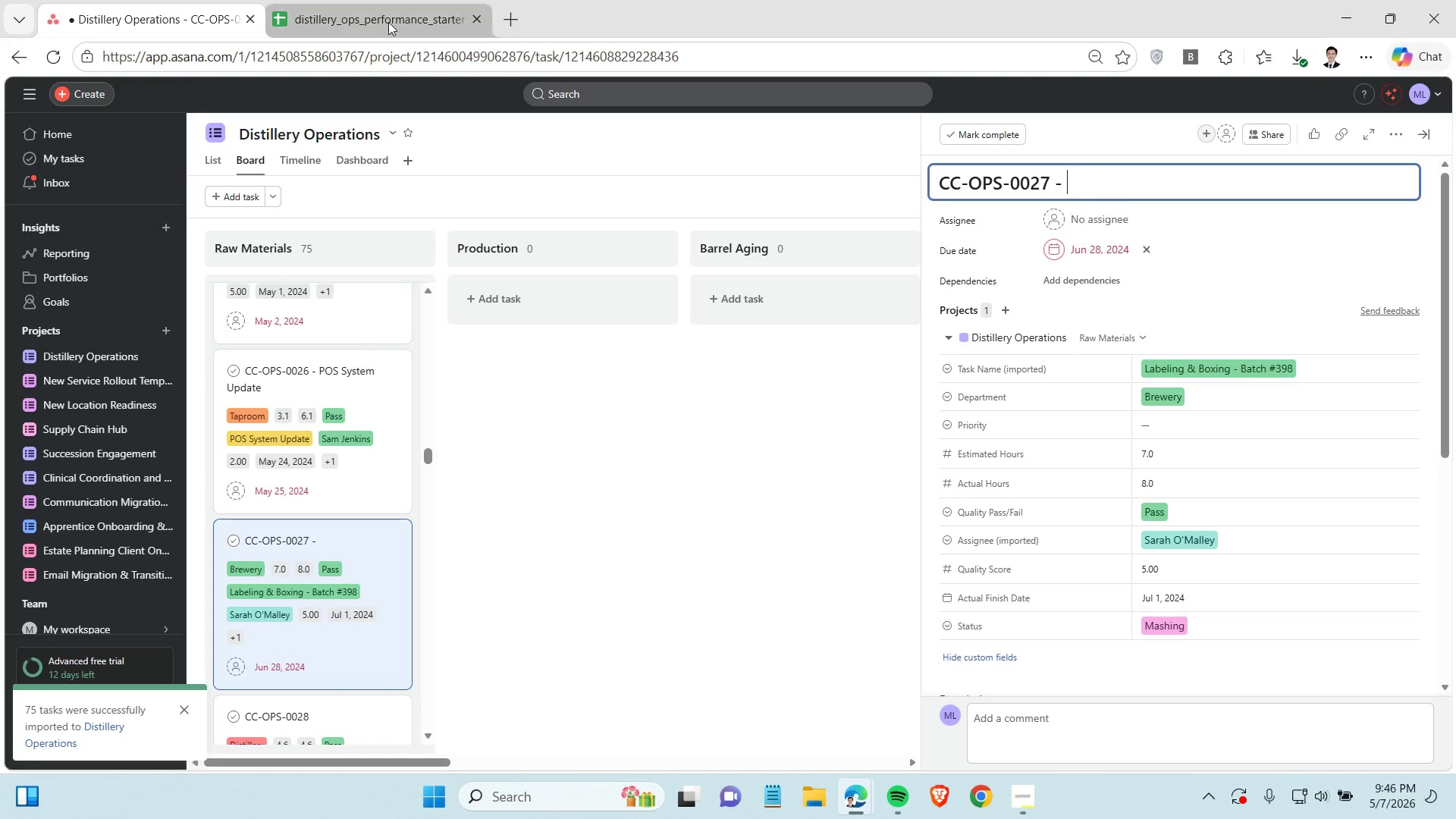 
left_click([388, 22])
 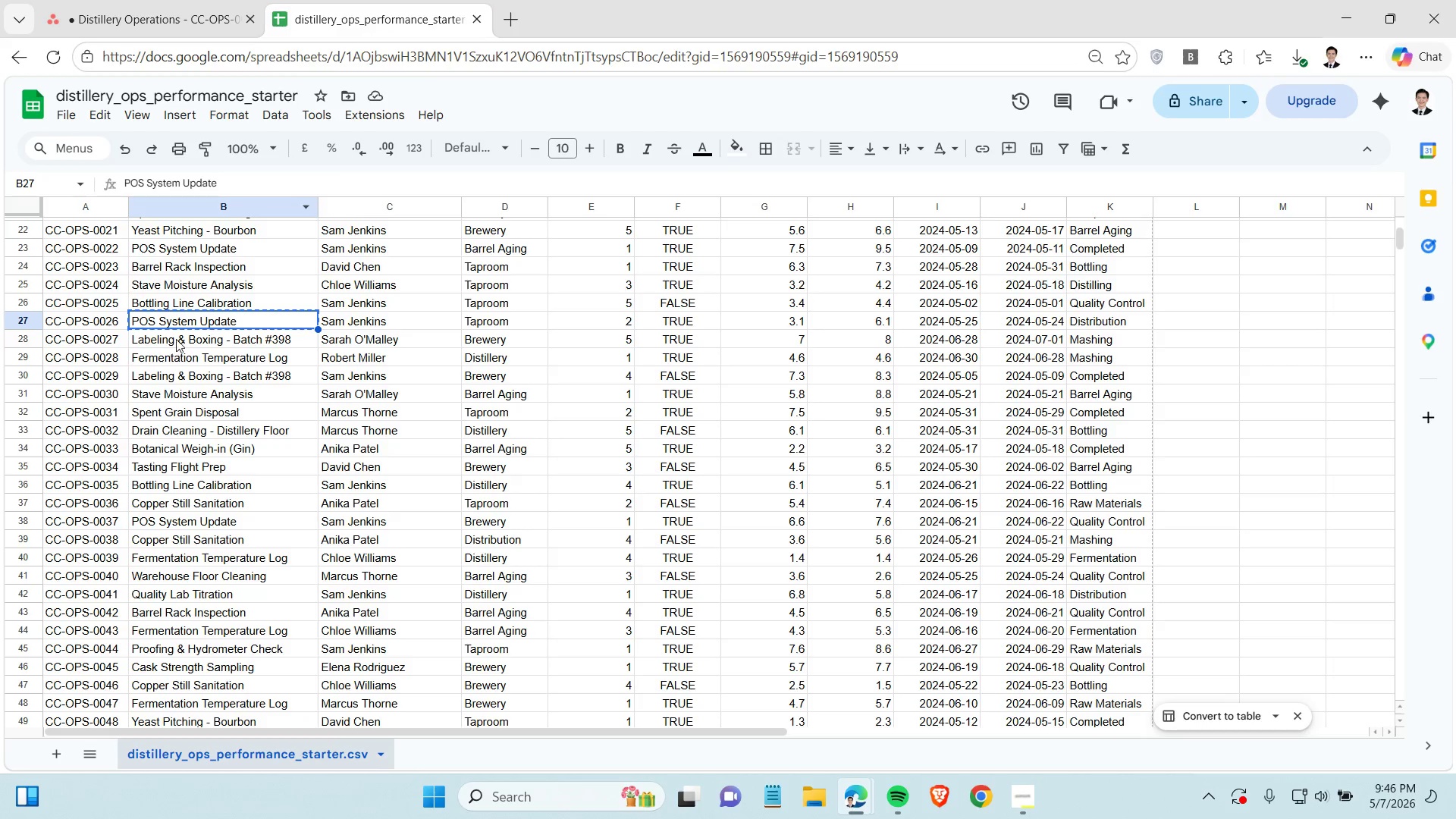 
left_click([177, 338])
 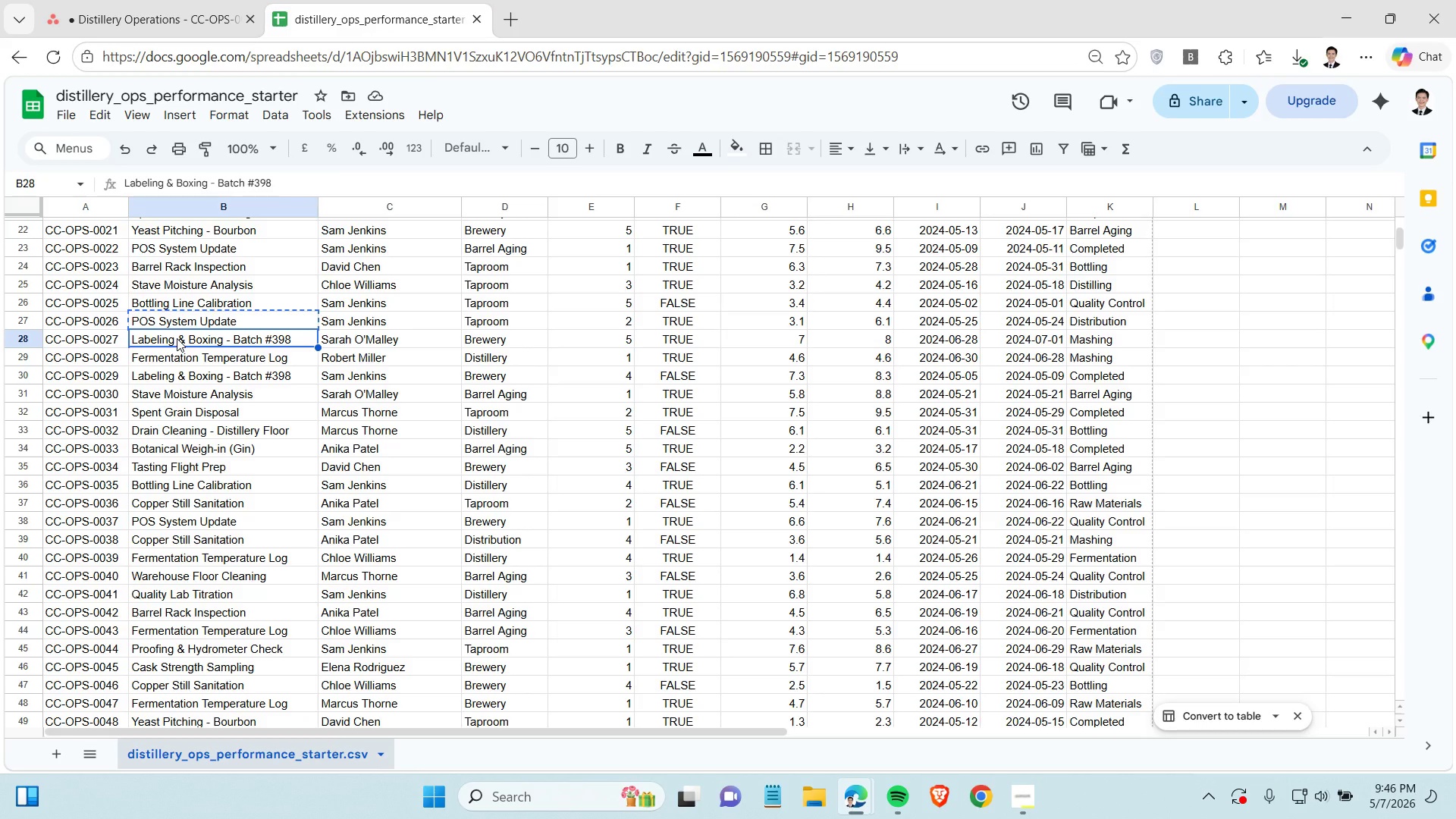 
key(Control+C)
 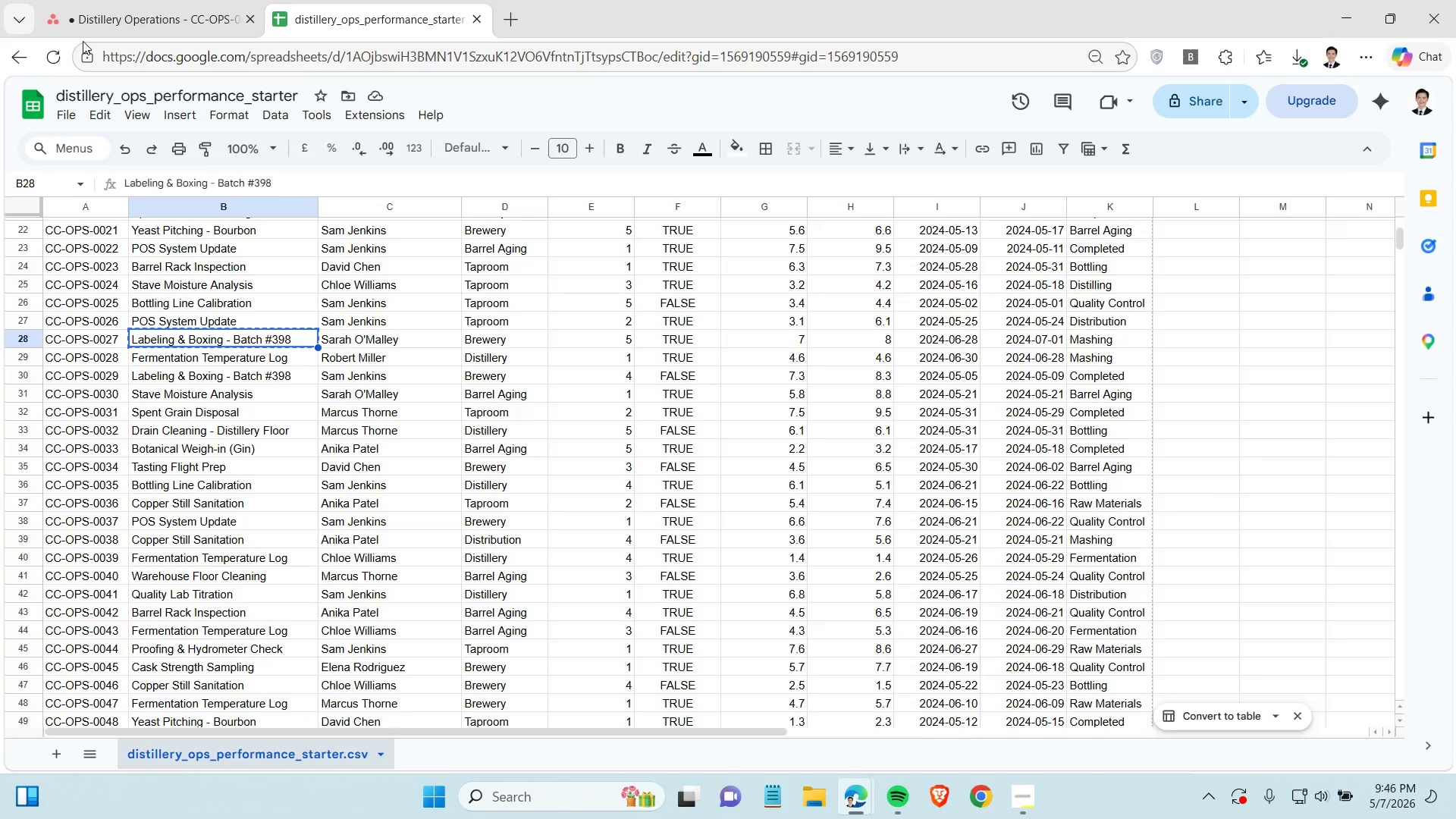 
left_click([132, 9])
 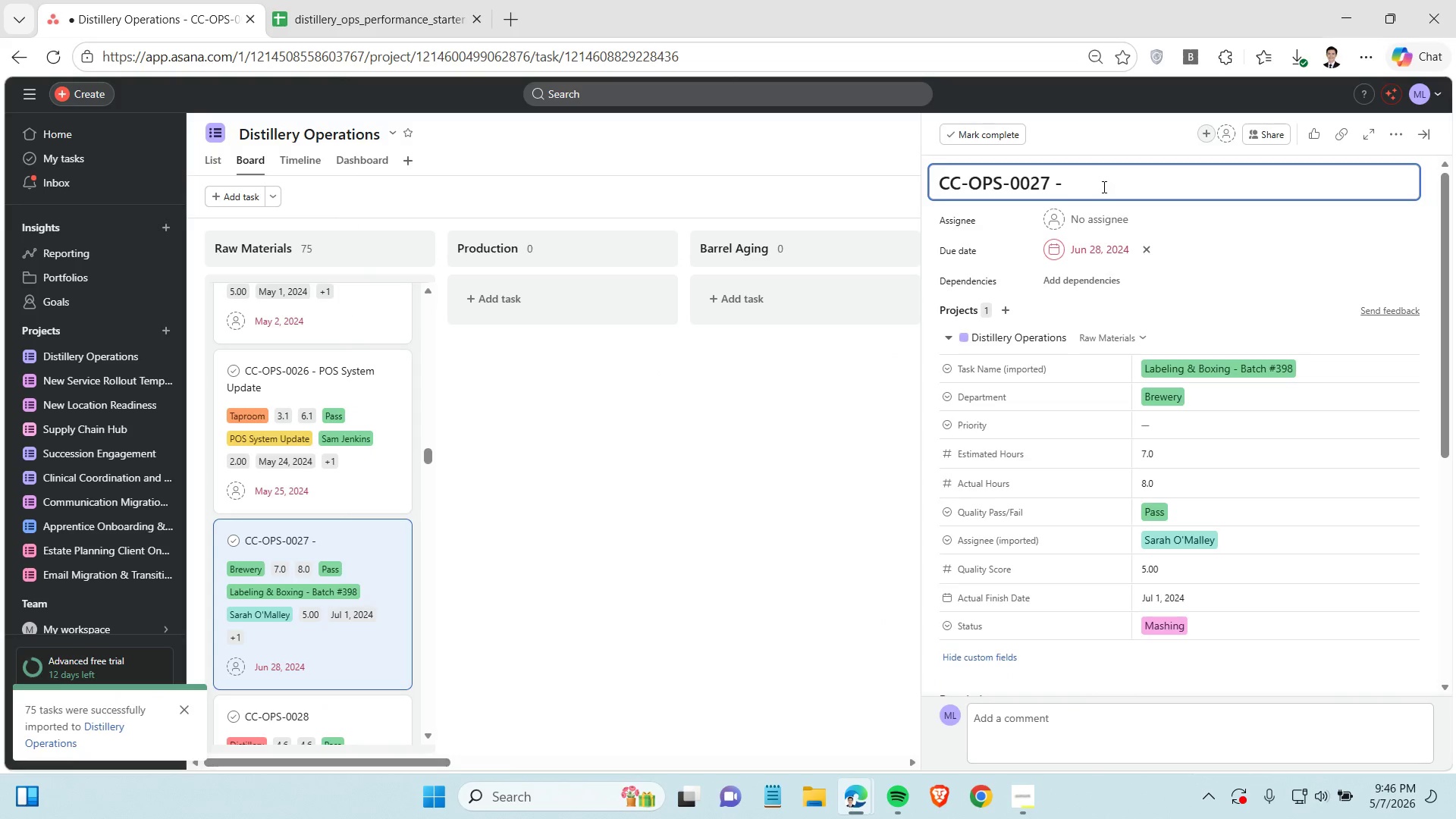 
key(Control+V)
 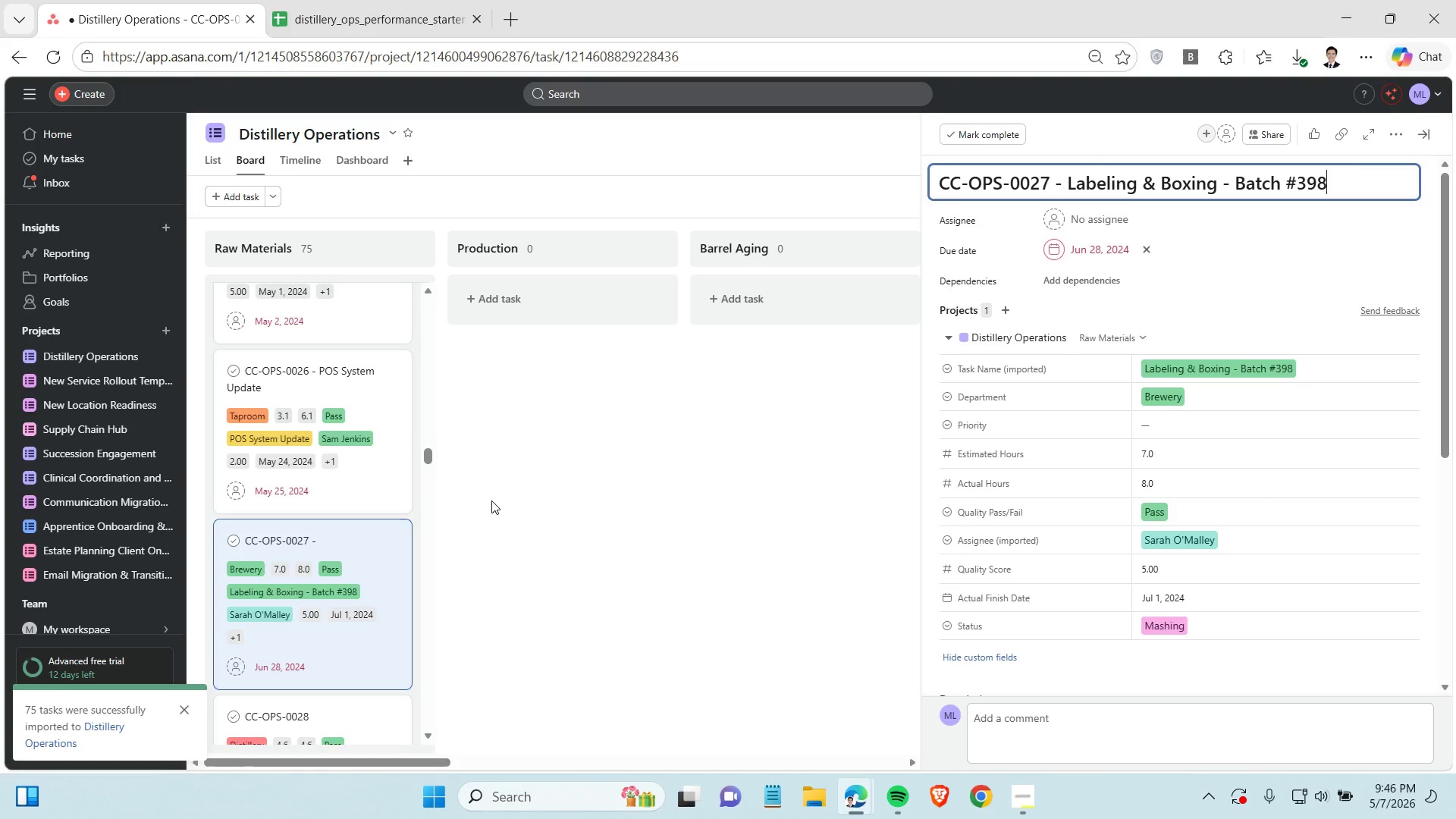 
scroll: coordinate [356, 479], scroll_direction: down, amount: 2.0
 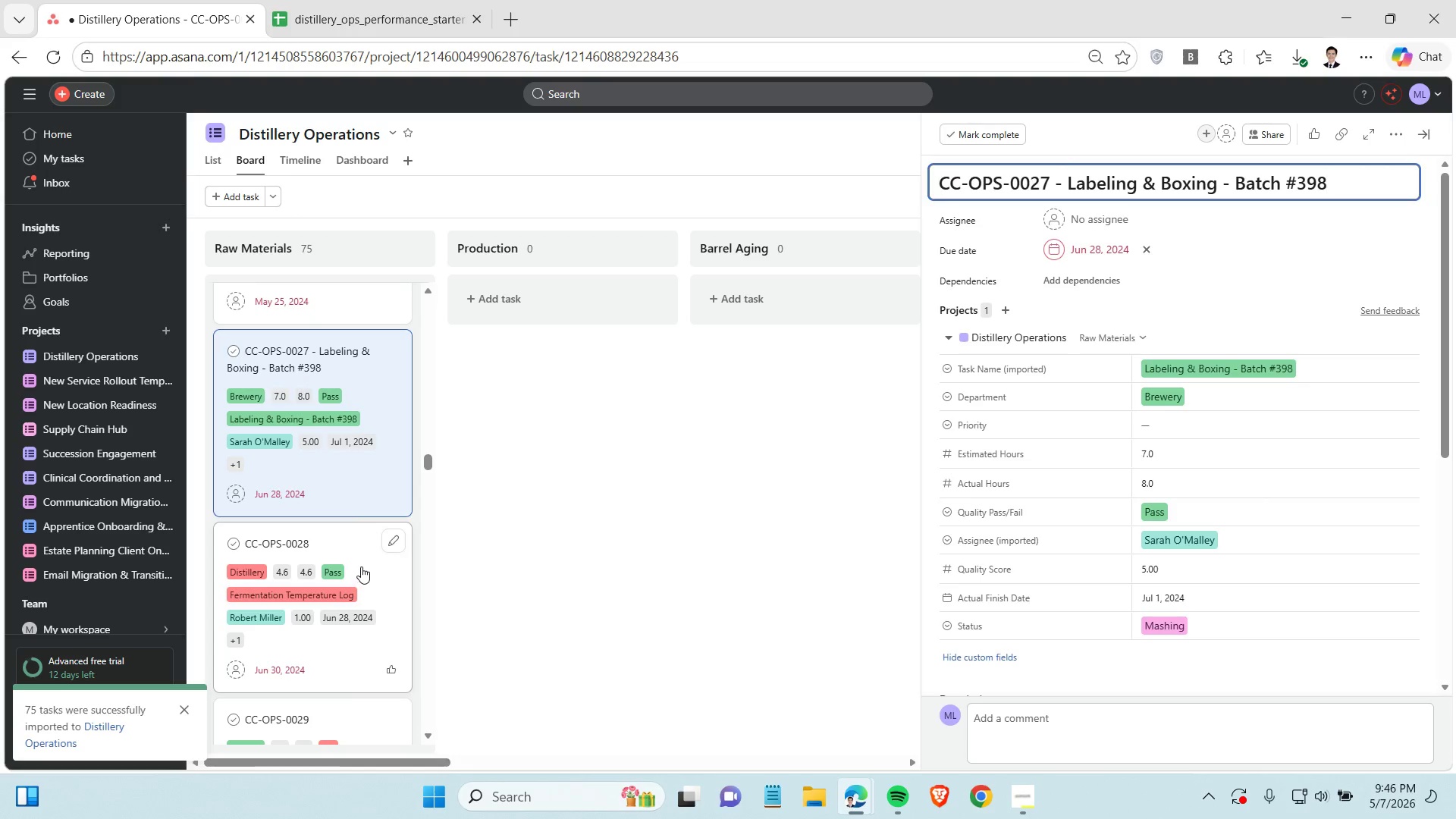 
left_click([361, 566])
 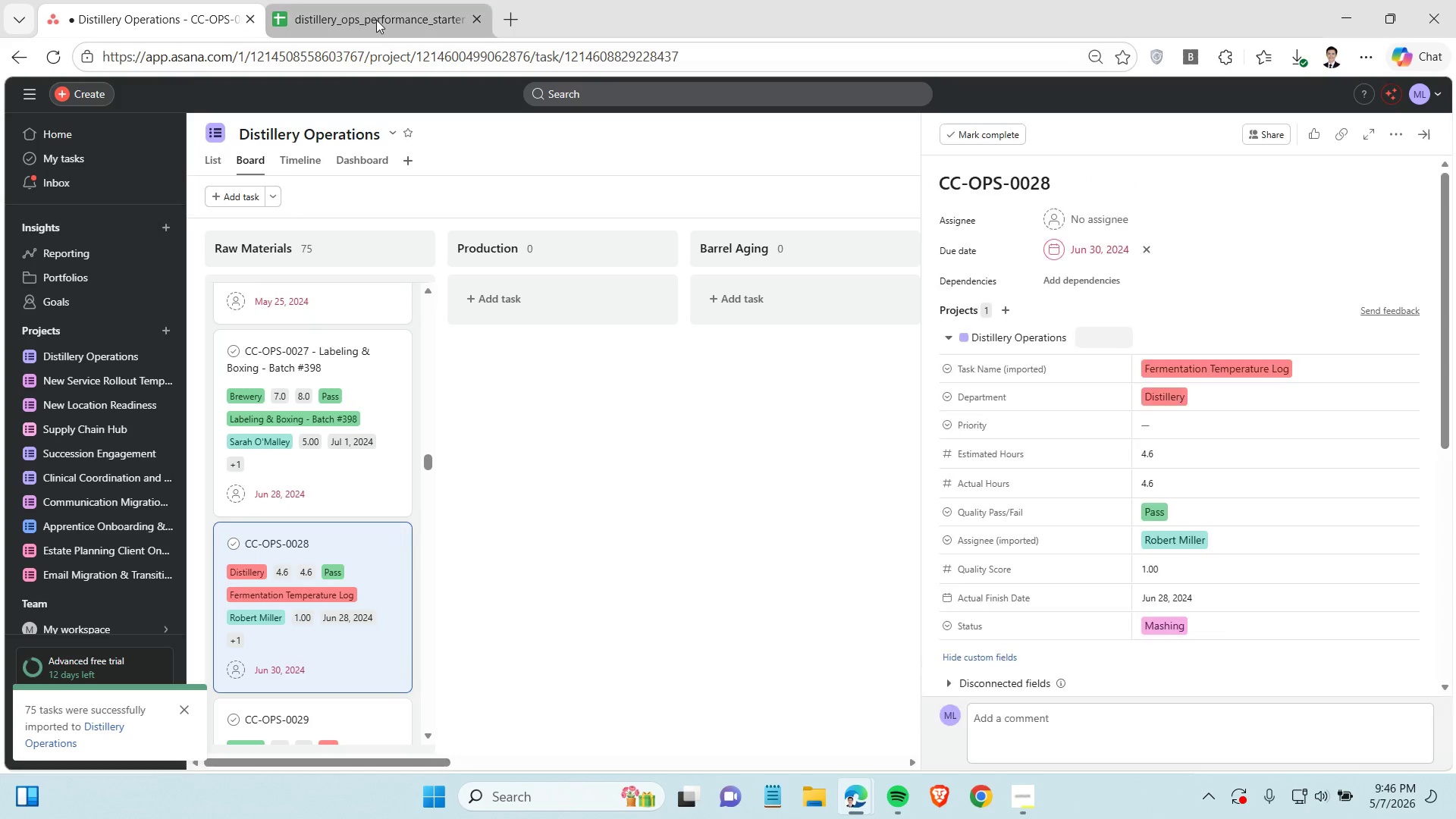 
left_click([376, 19])
 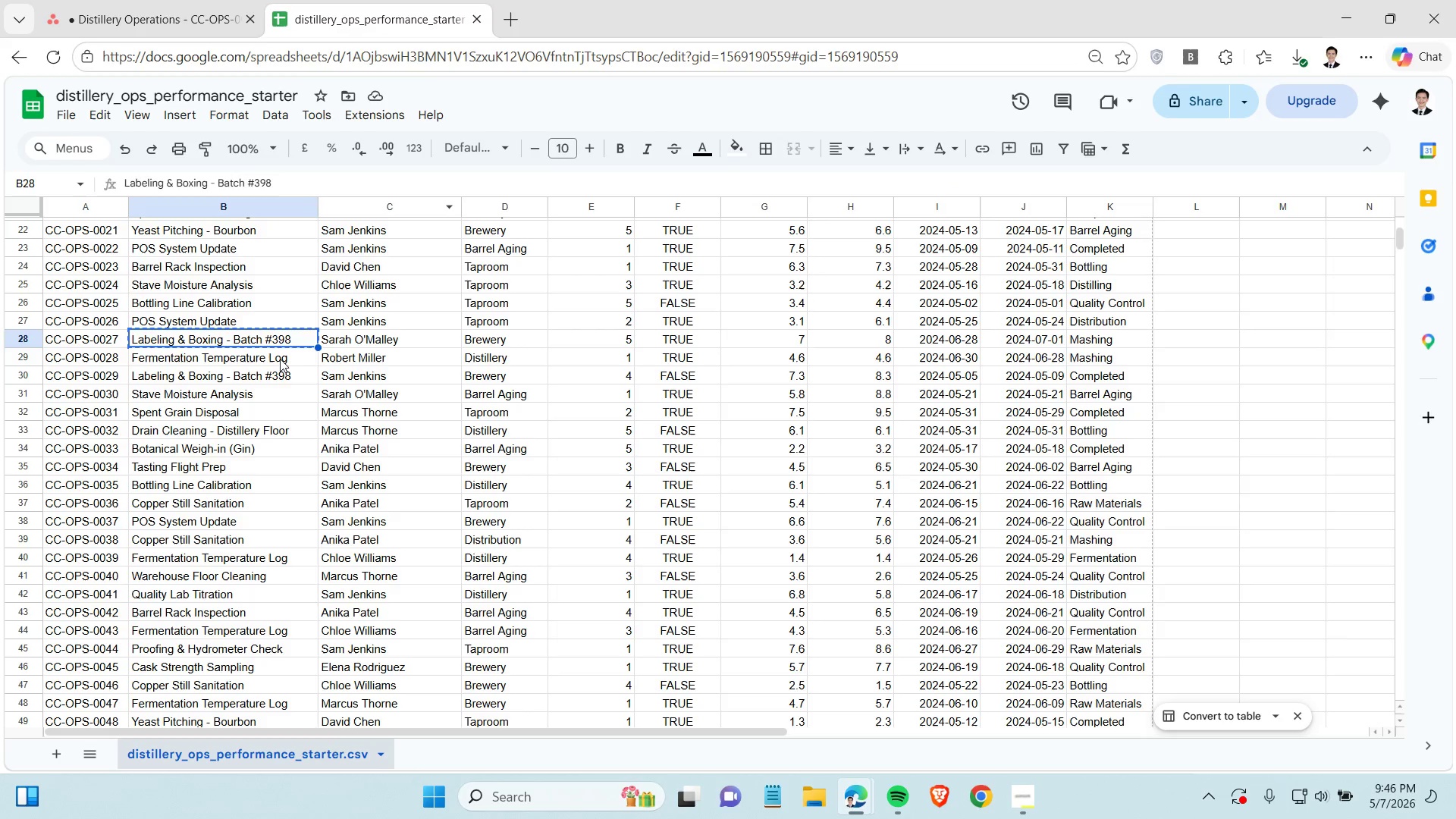 
left_click([280, 359])
 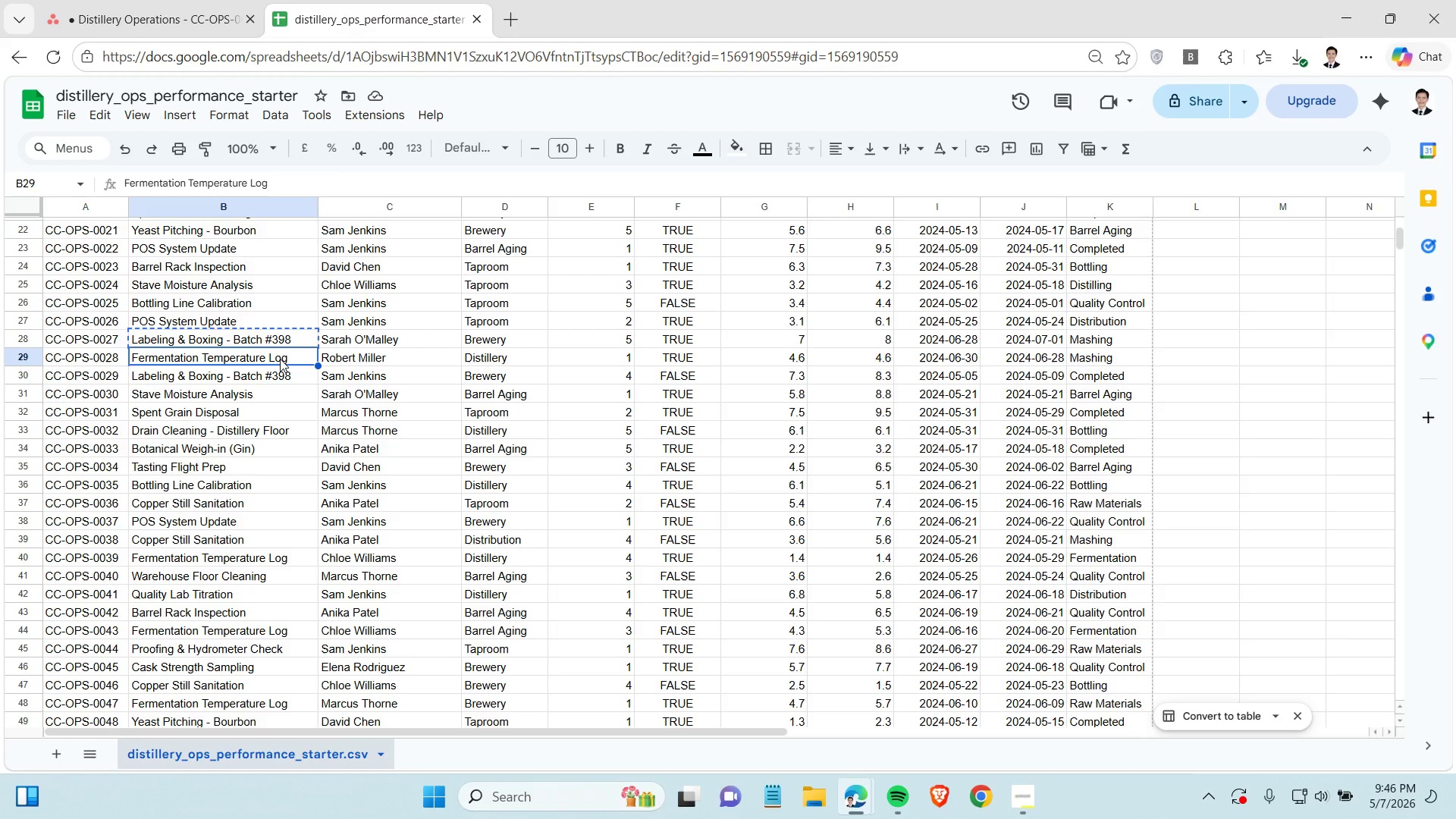 
key(Control+C)
 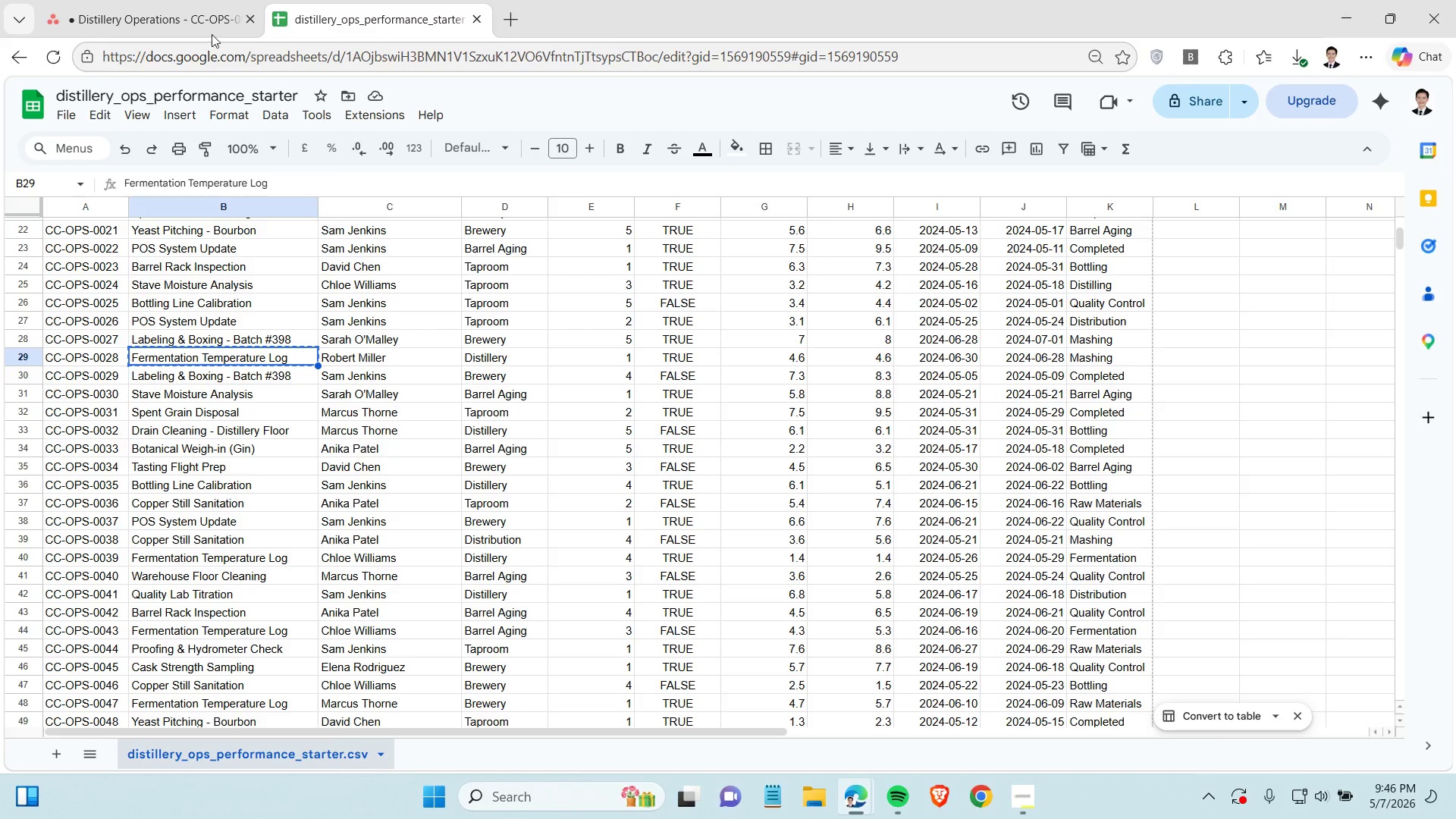 
left_click([196, 17])
 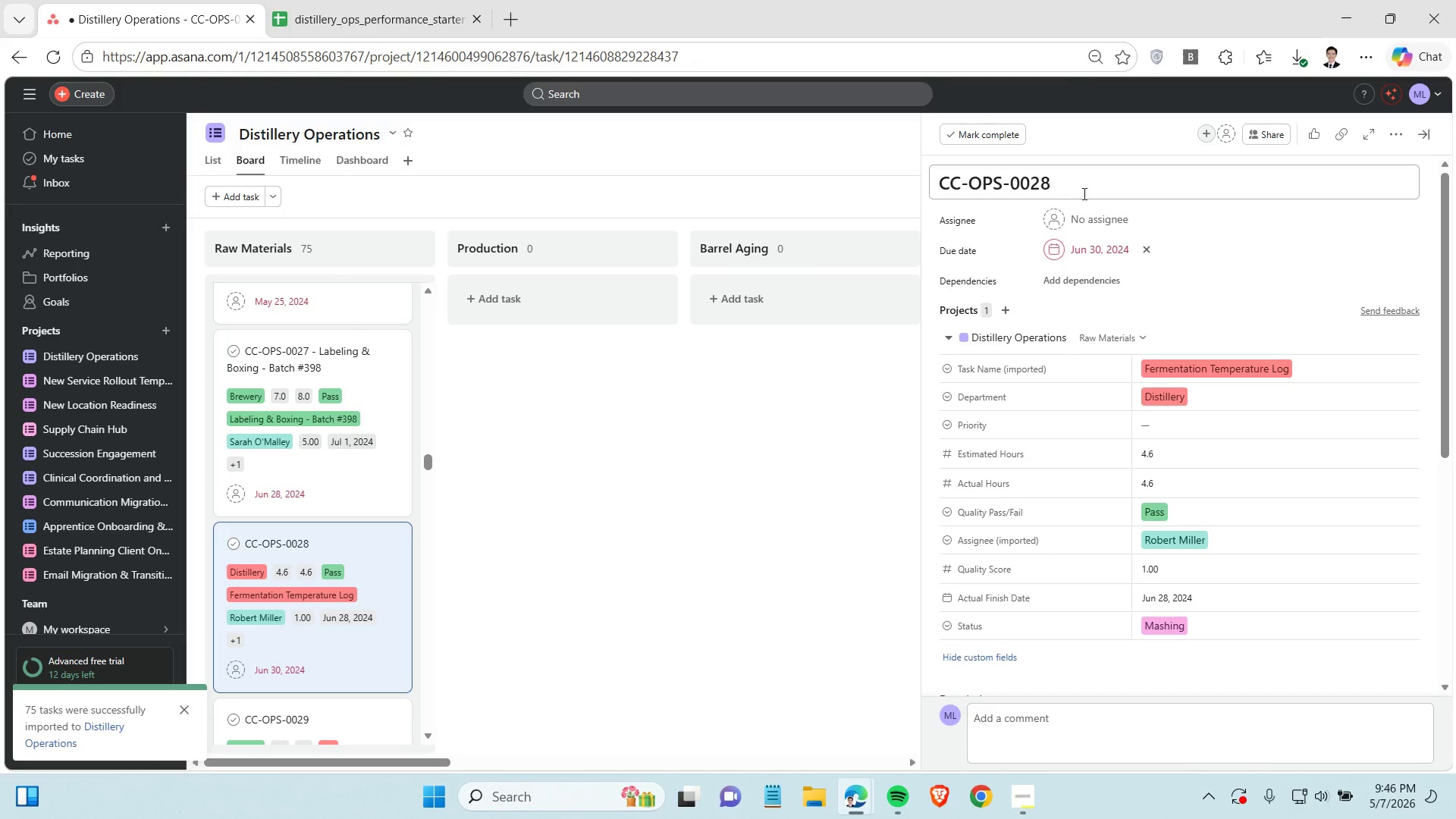 
left_click([1084, 193])
 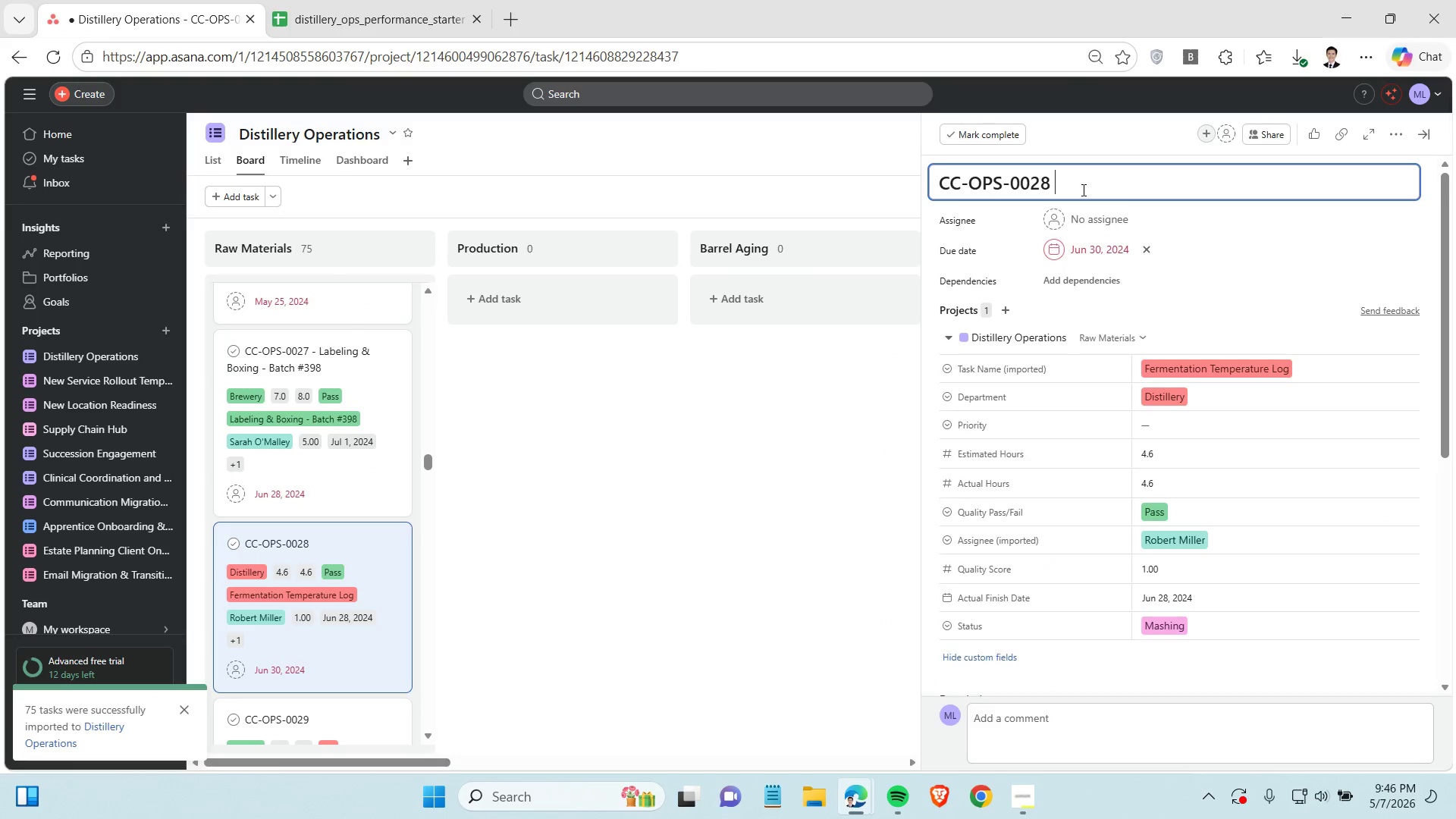 
key(Space)
 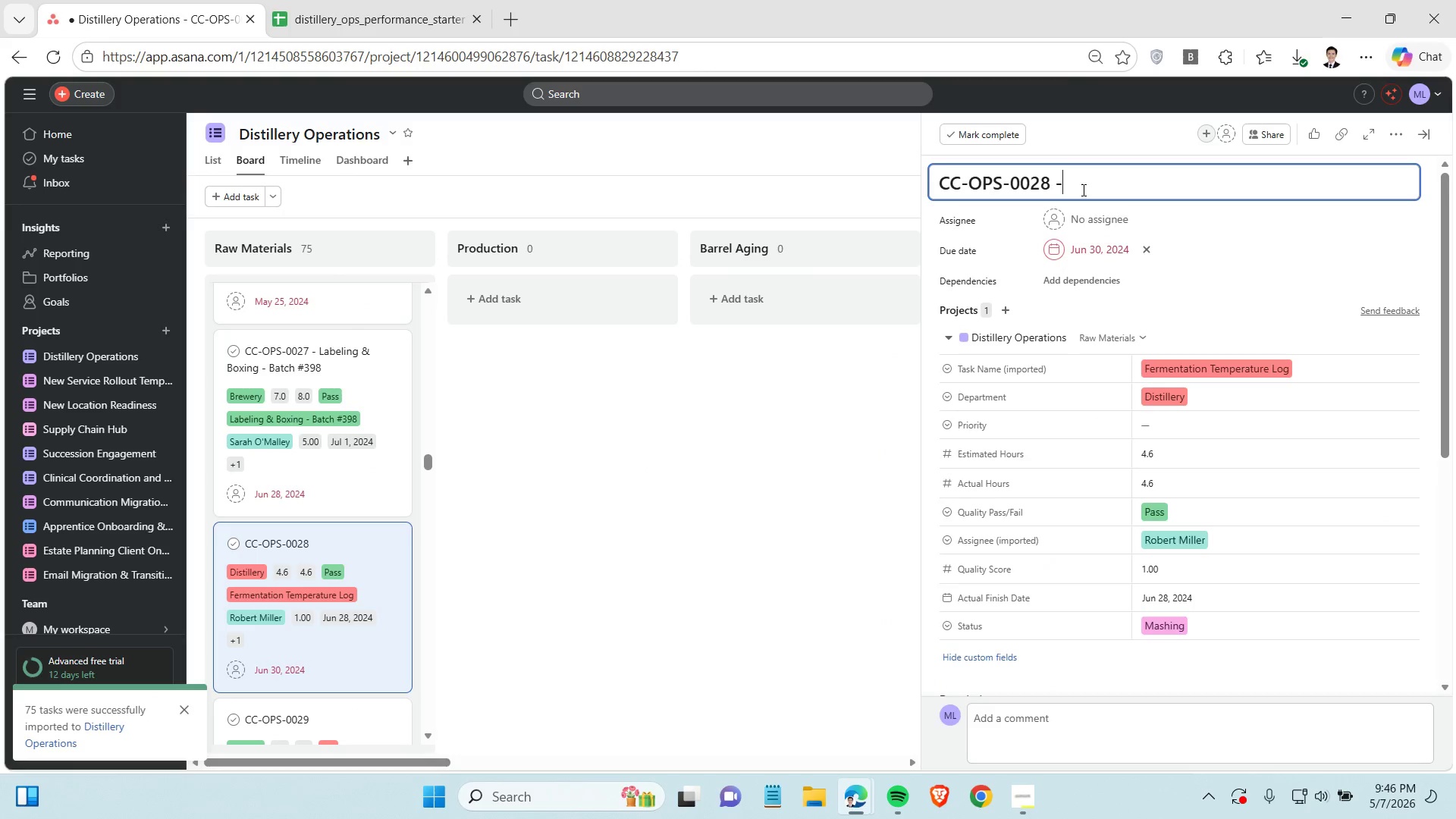 
key(Minus)
 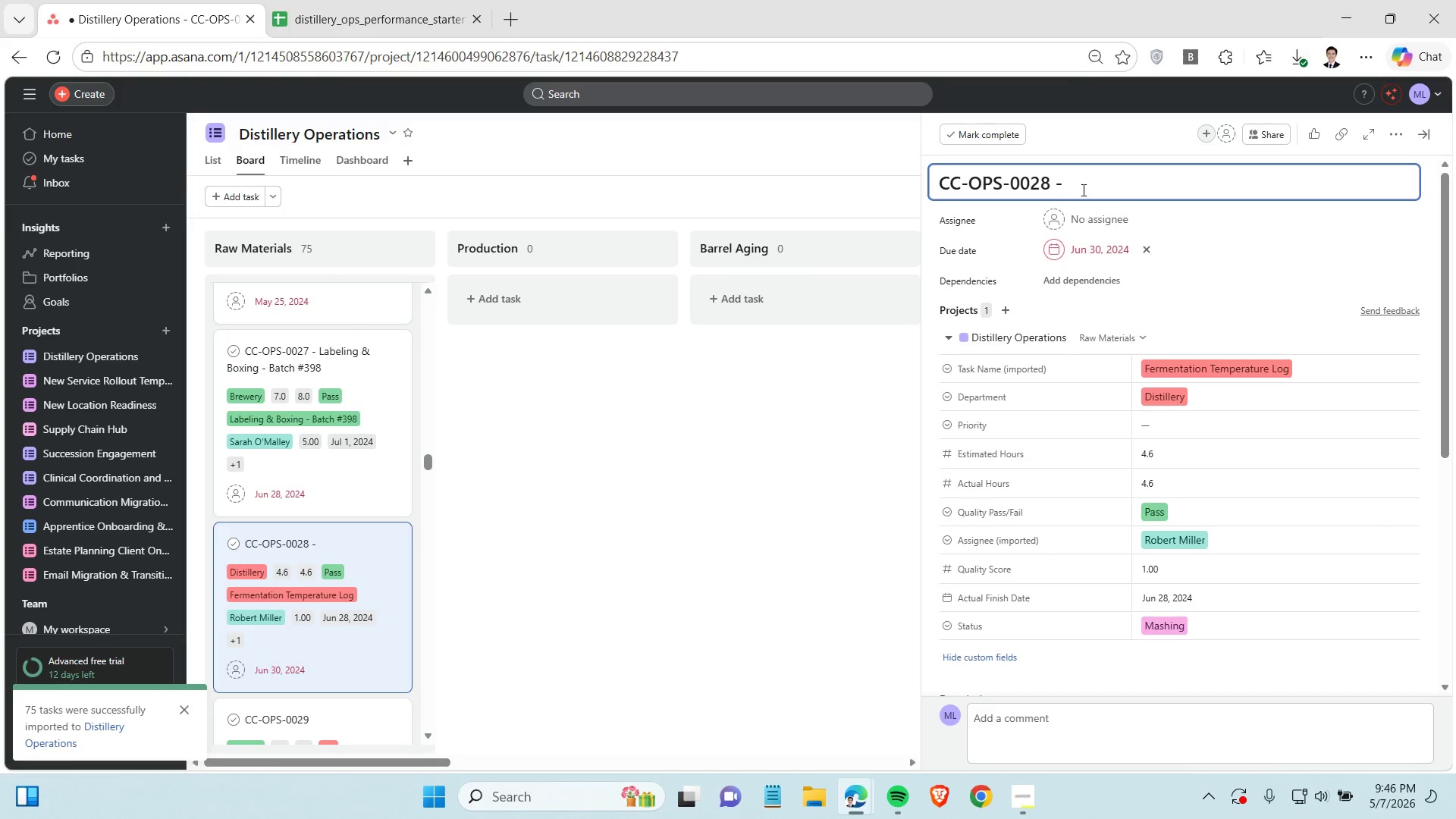 
hold_key(key=ControlLeft, duration=0.33)
 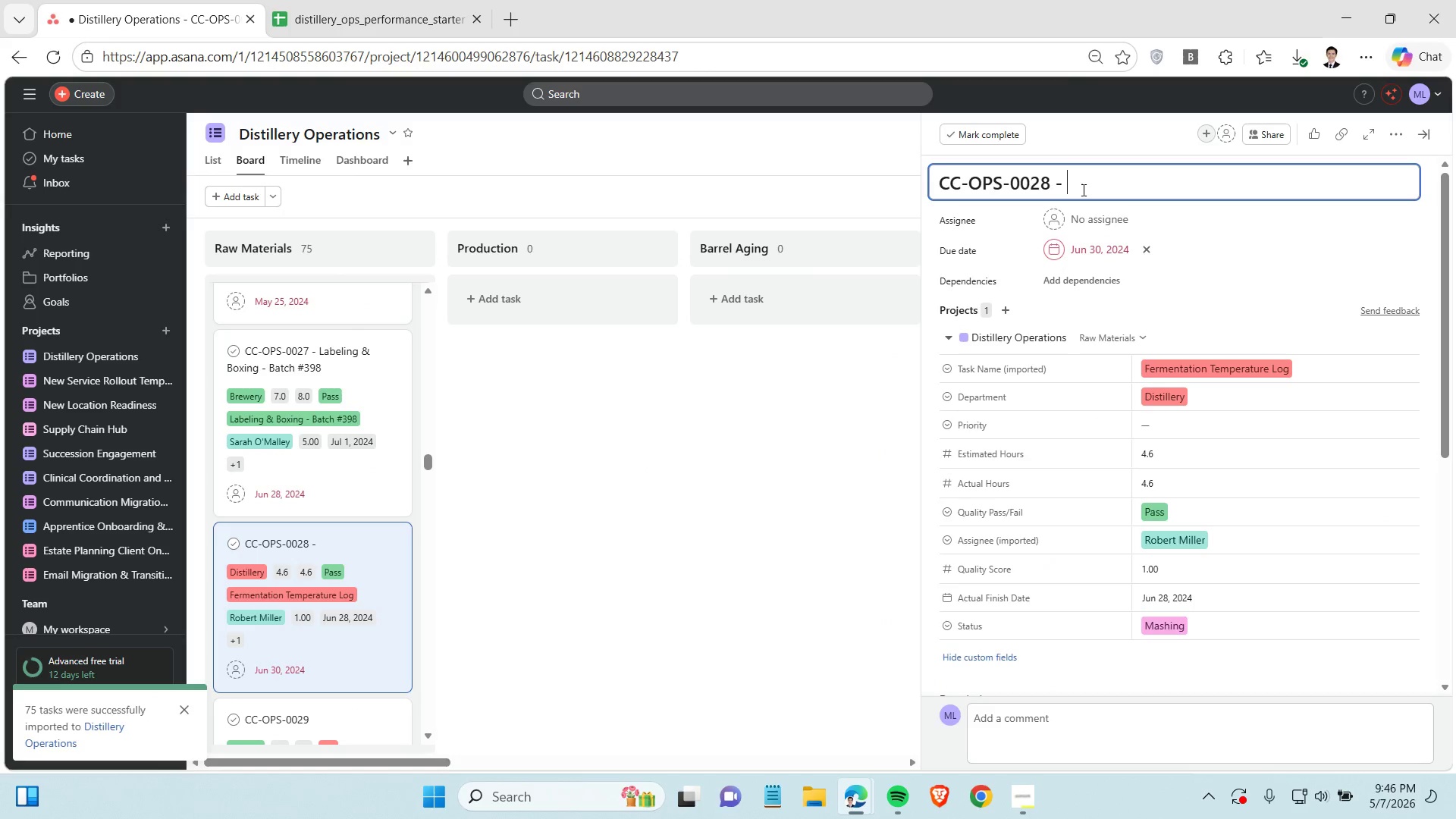 
key(Space)
 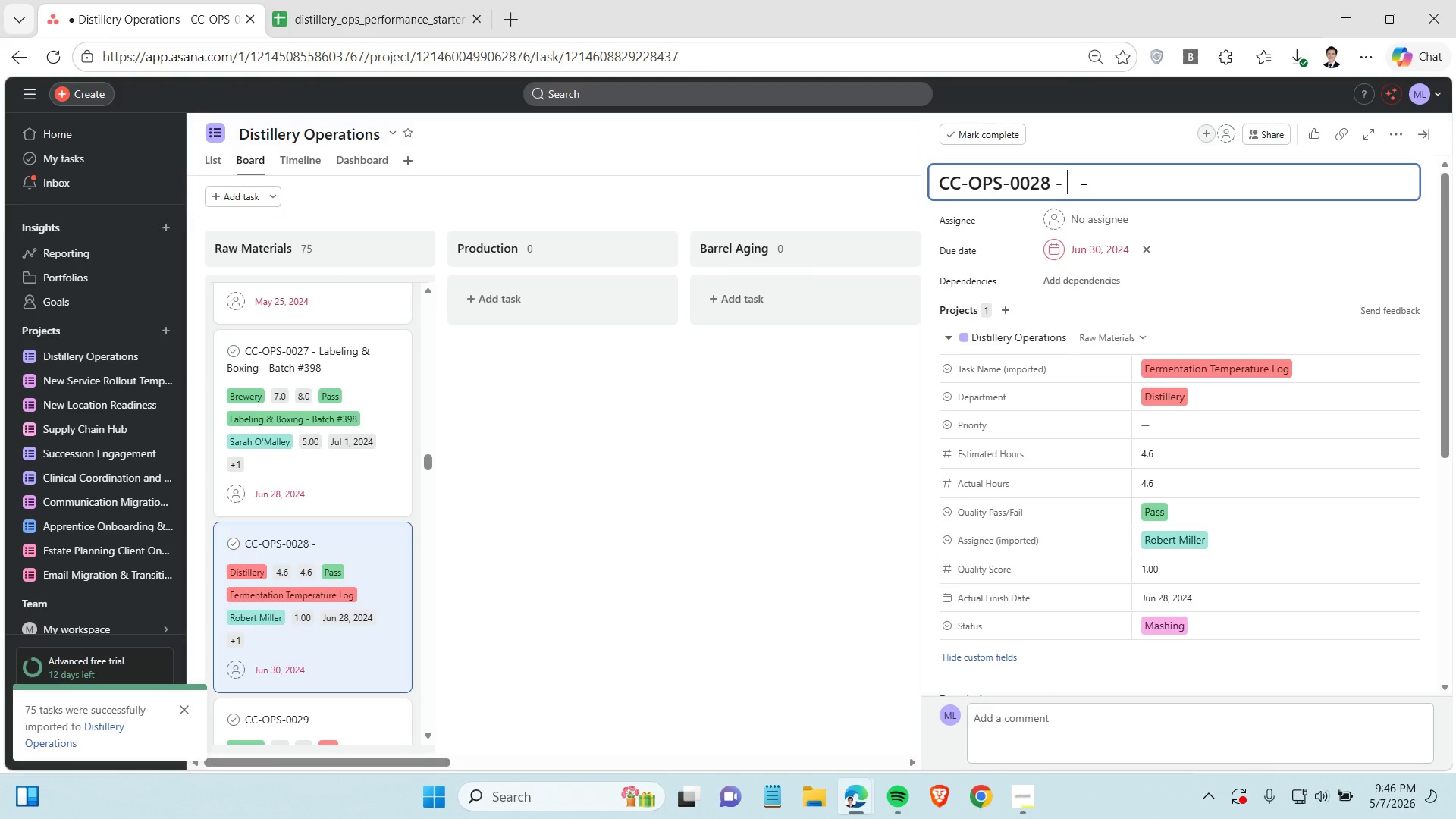 
key(Control+ControlLeft)
 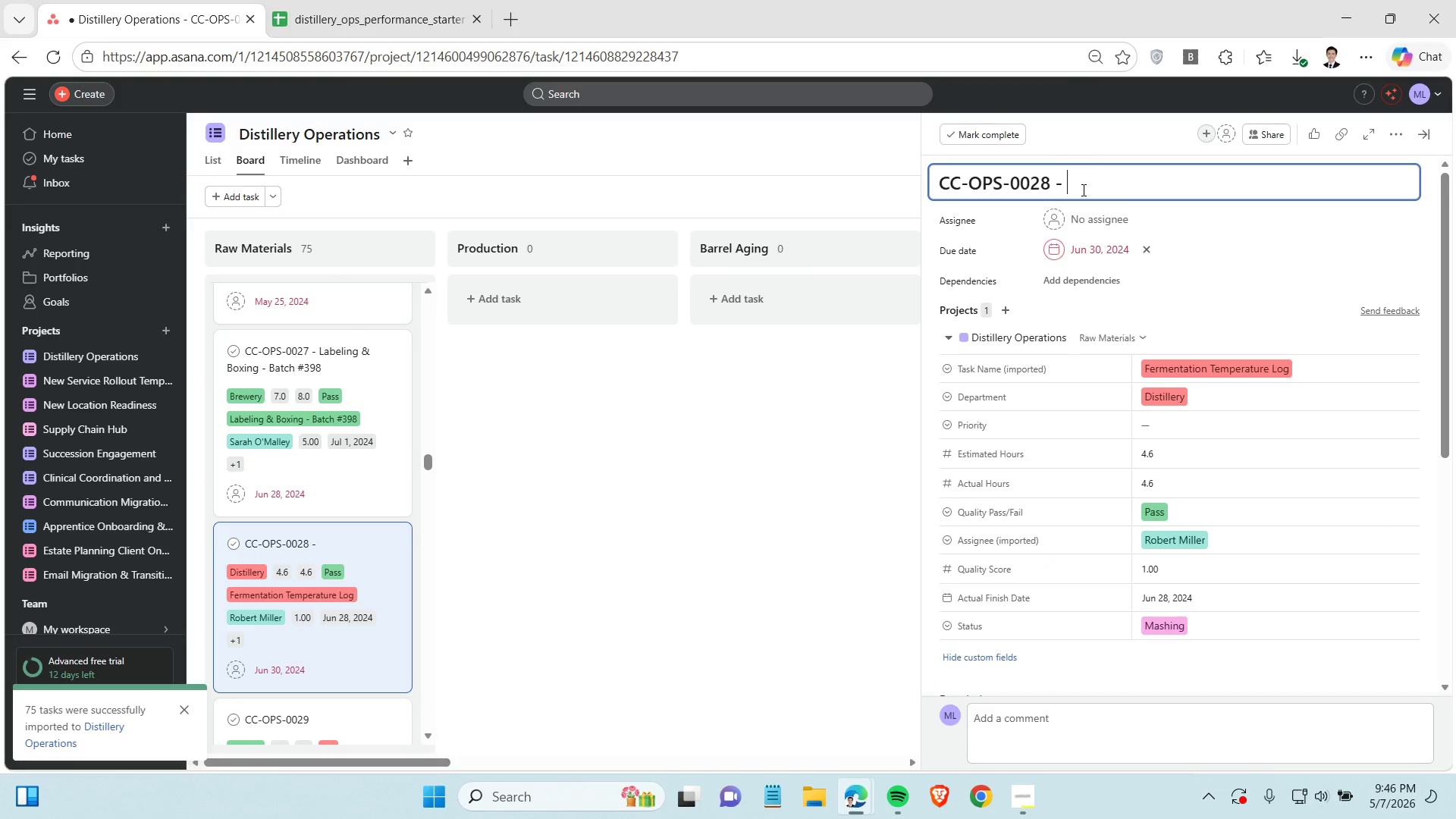 
key(Control+V)
 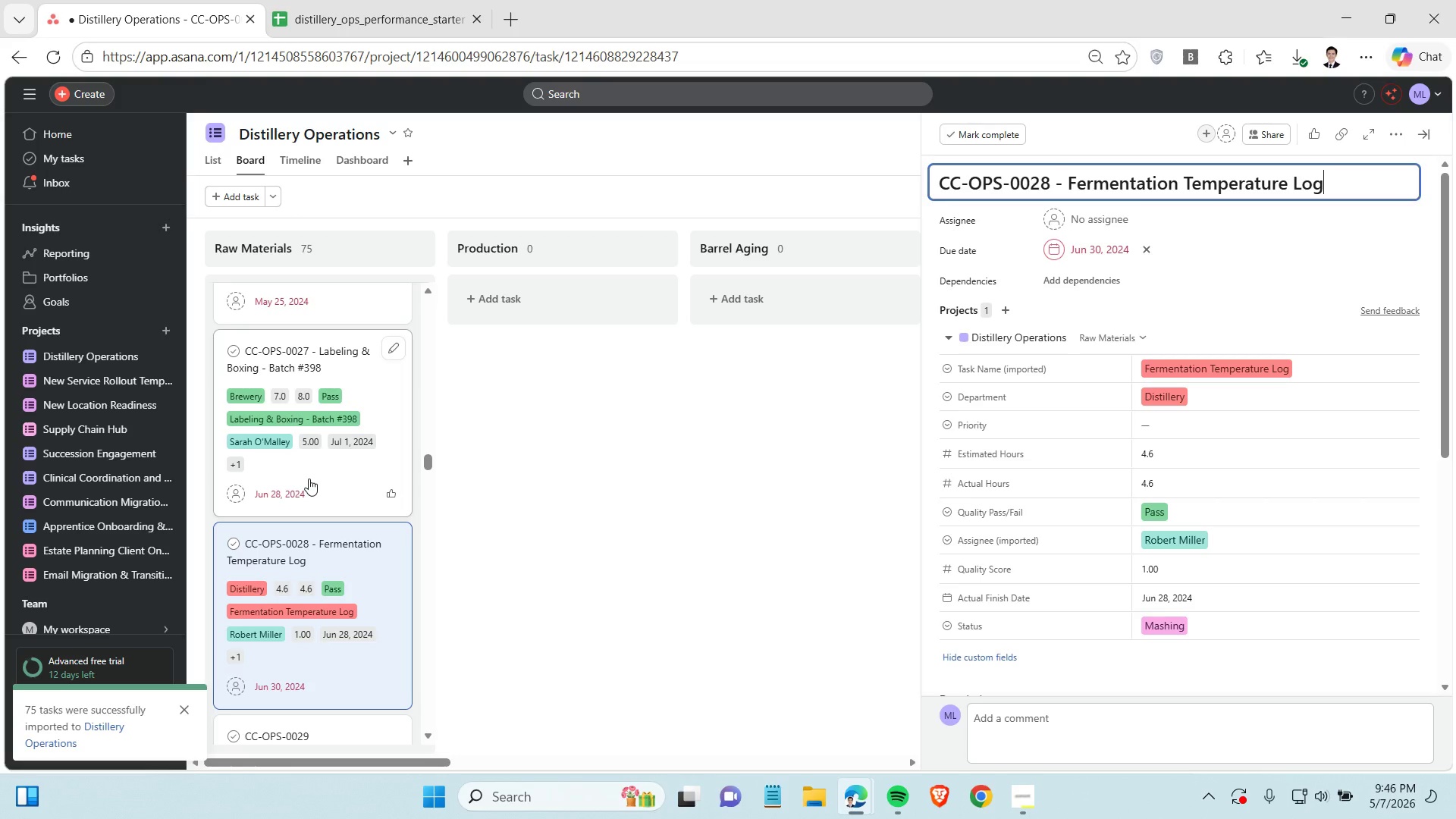 
scroll: coordinate [309, 479], scroll_direction: down, amount: 3.0
 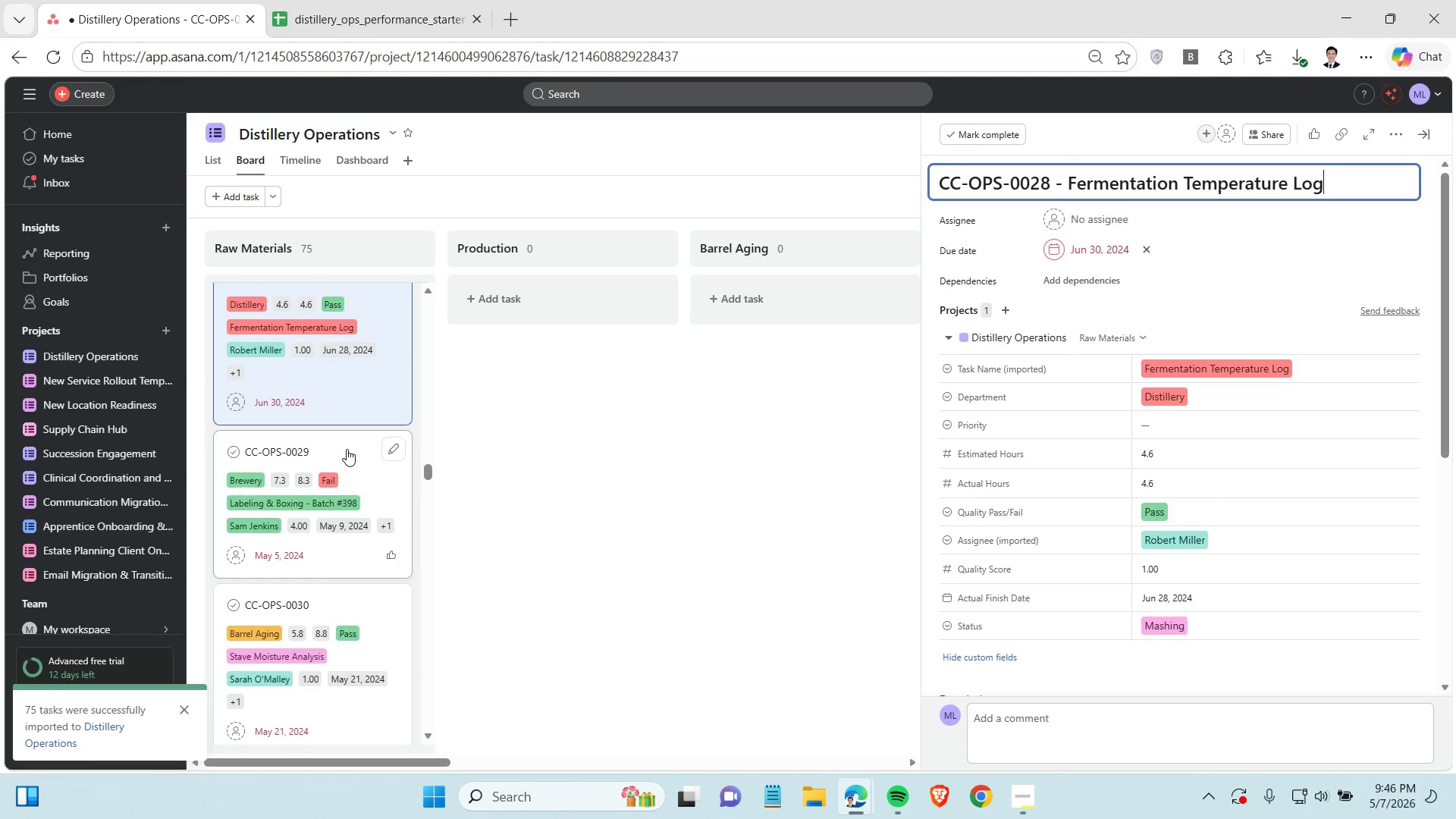 
left_click([347, 449])
 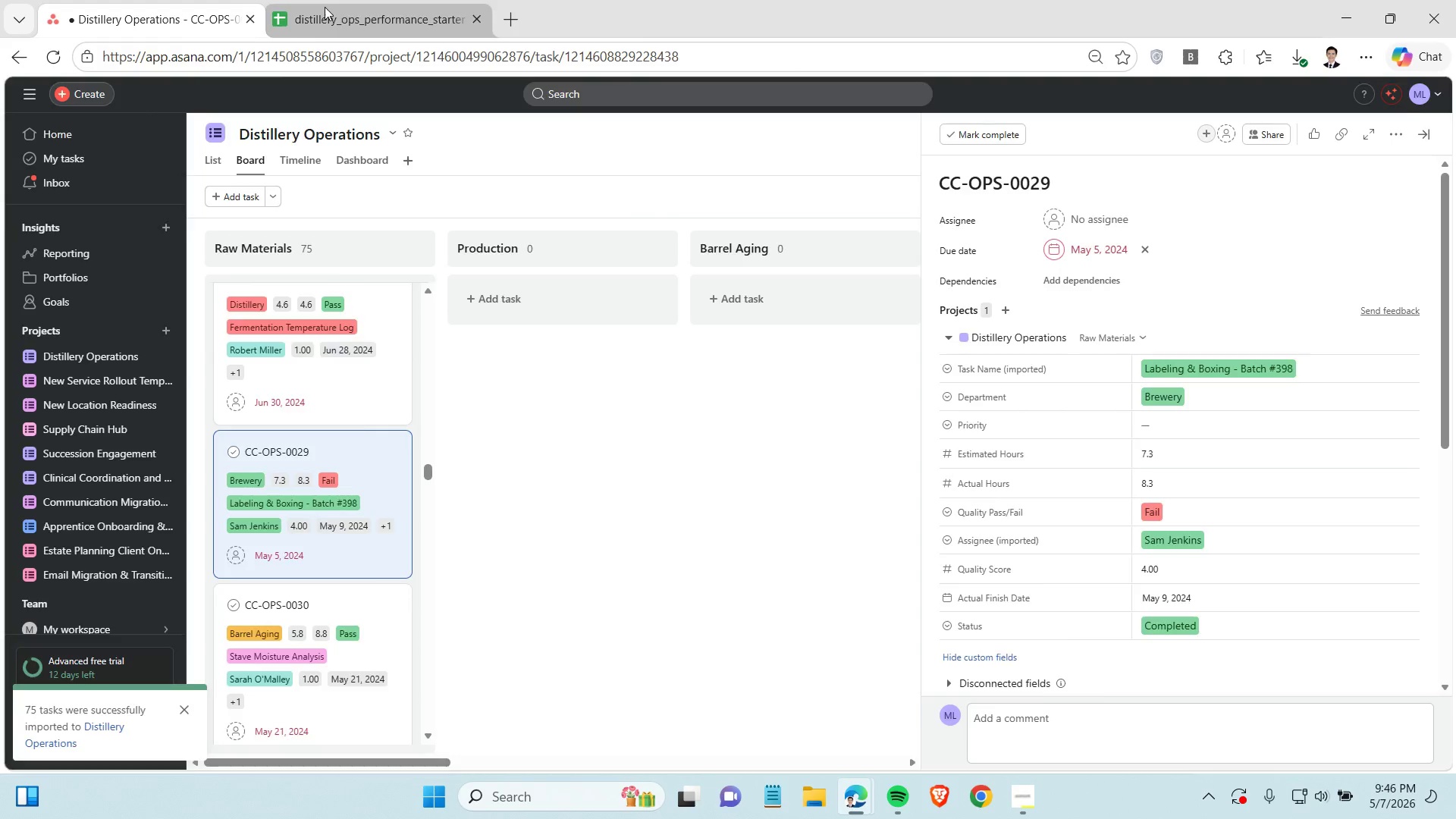 
left_click([325, 7])
 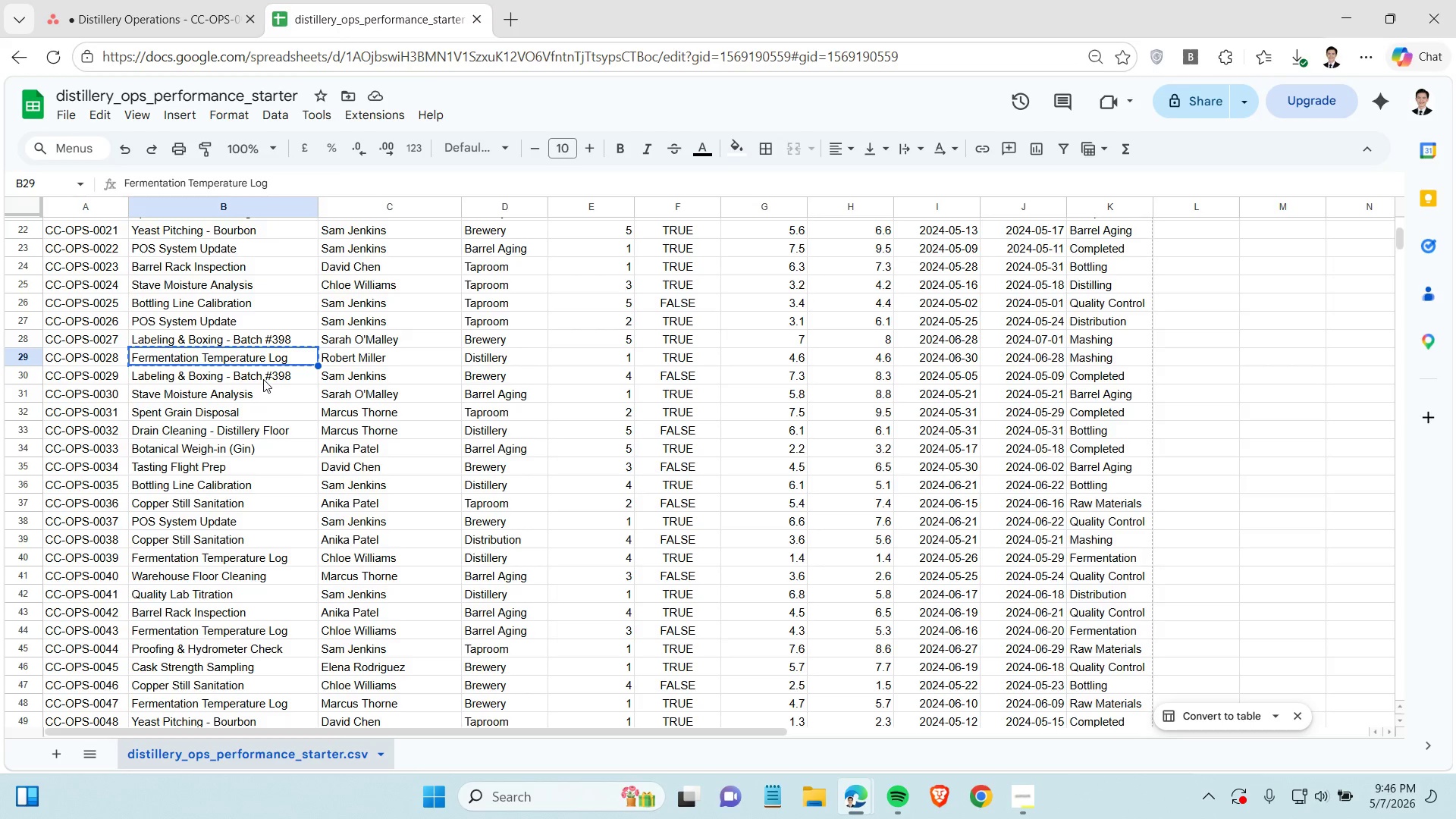 
left_click([263, 379])
 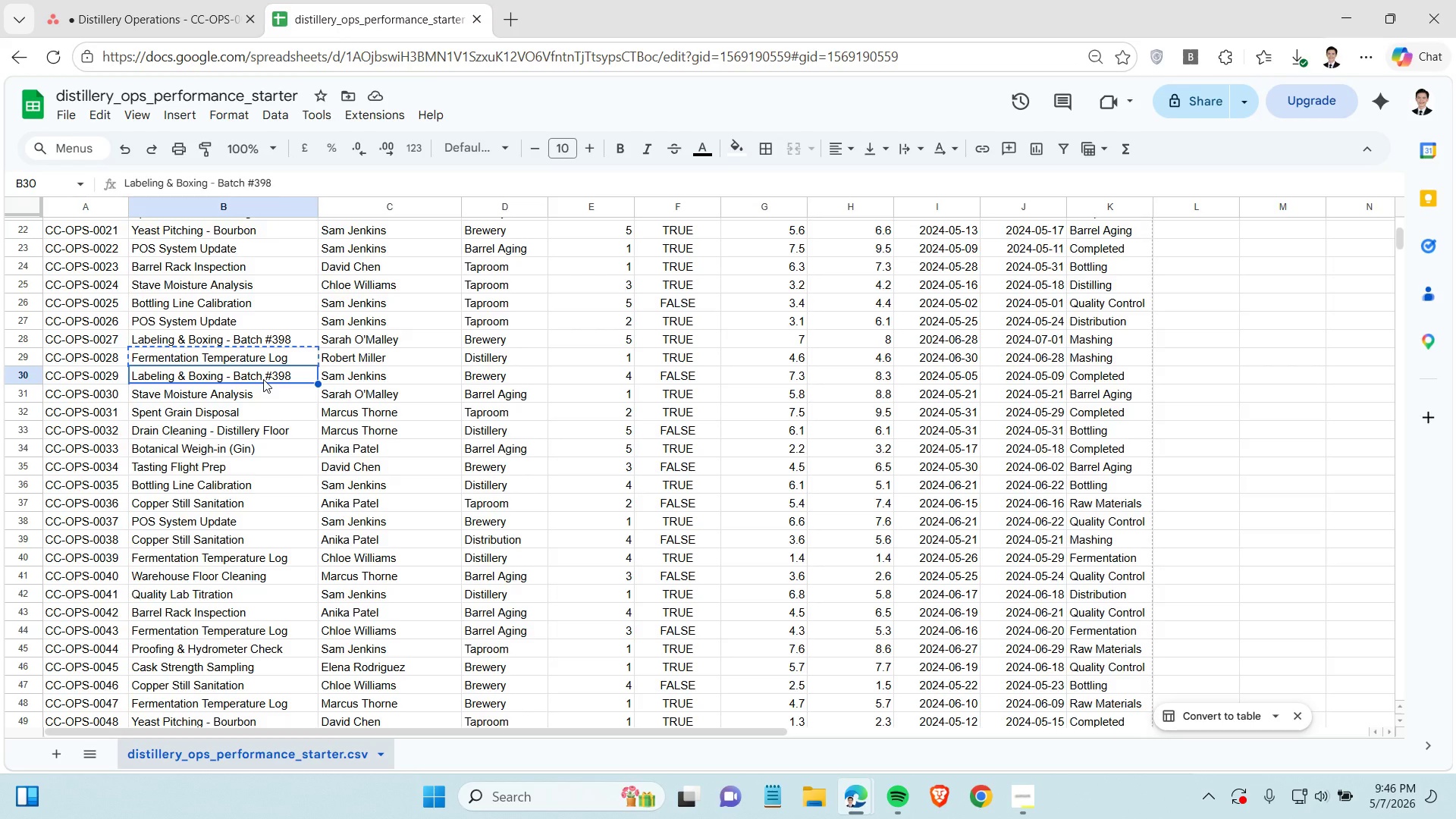 
key(Control+C)
 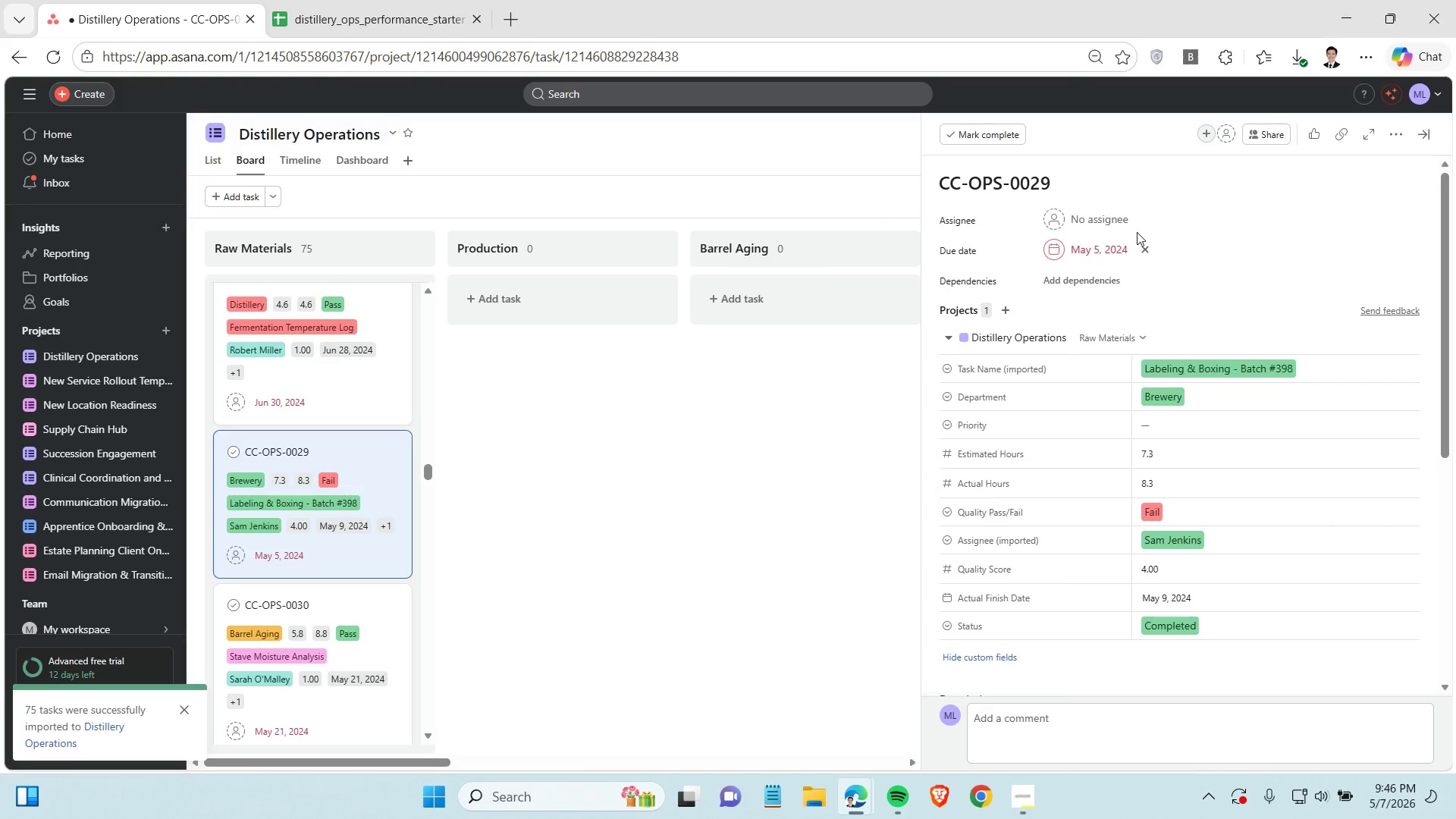 
left_click([1115, 178])
 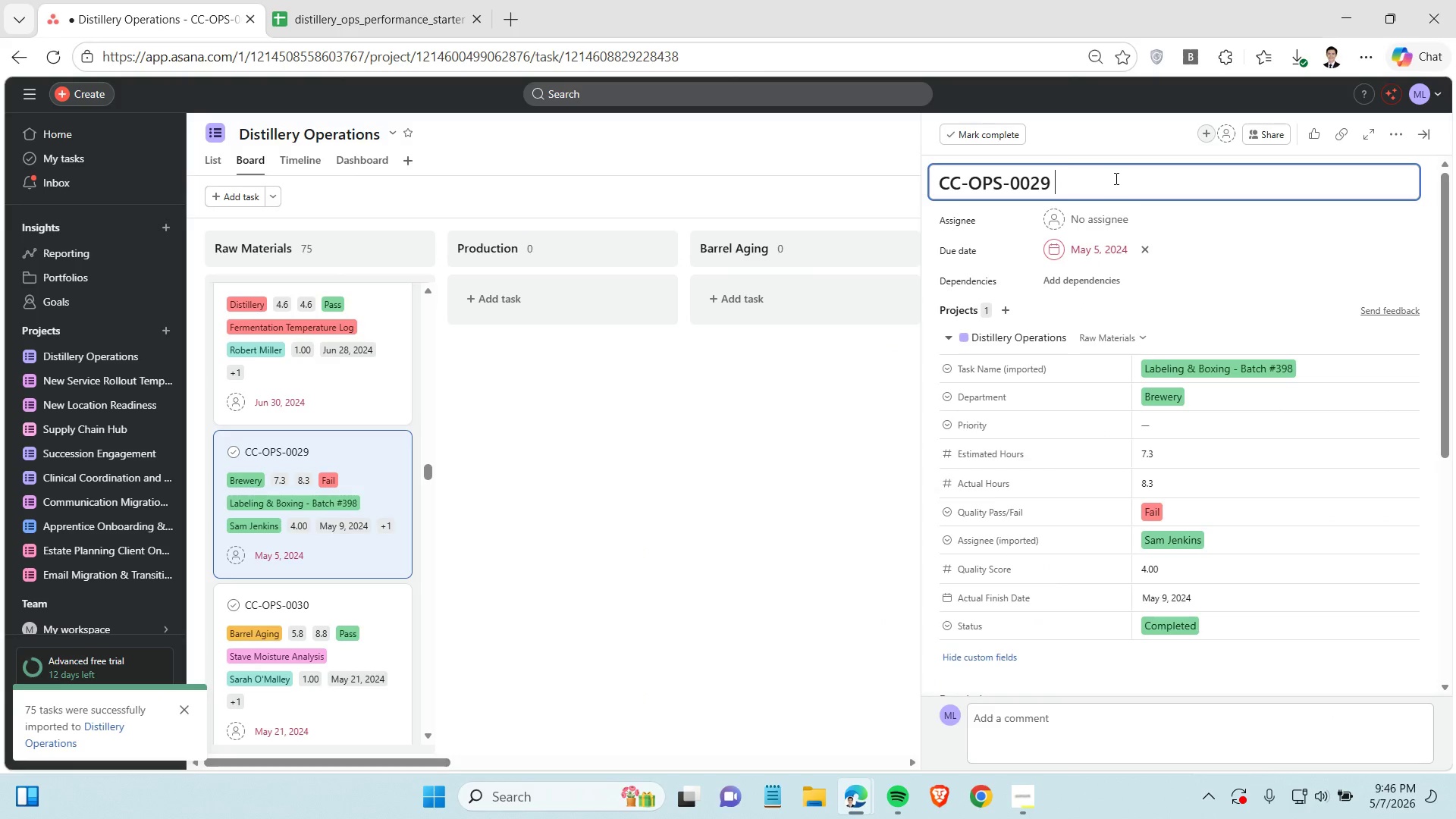 
key(Space)
 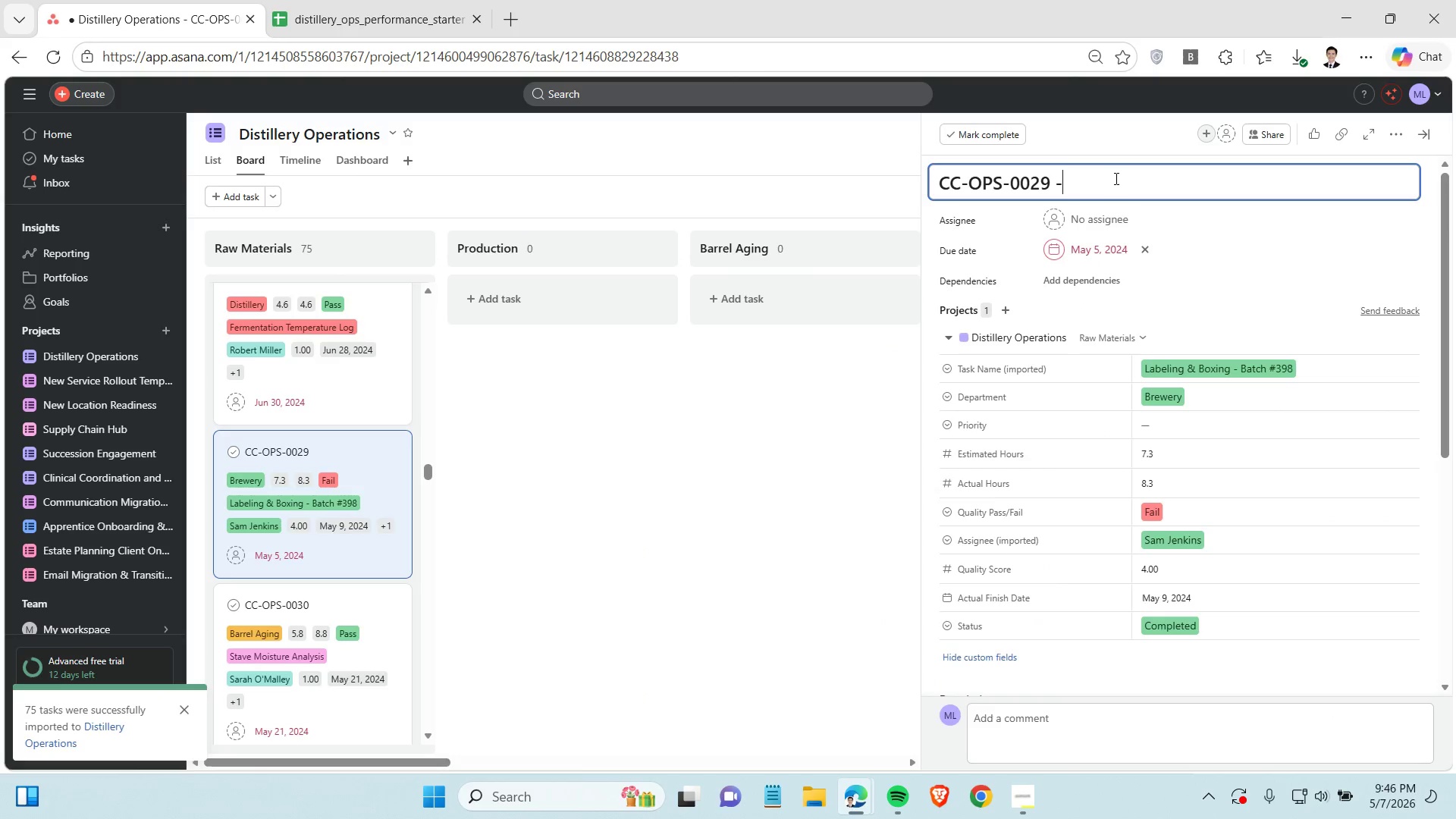 
key(Minus)
 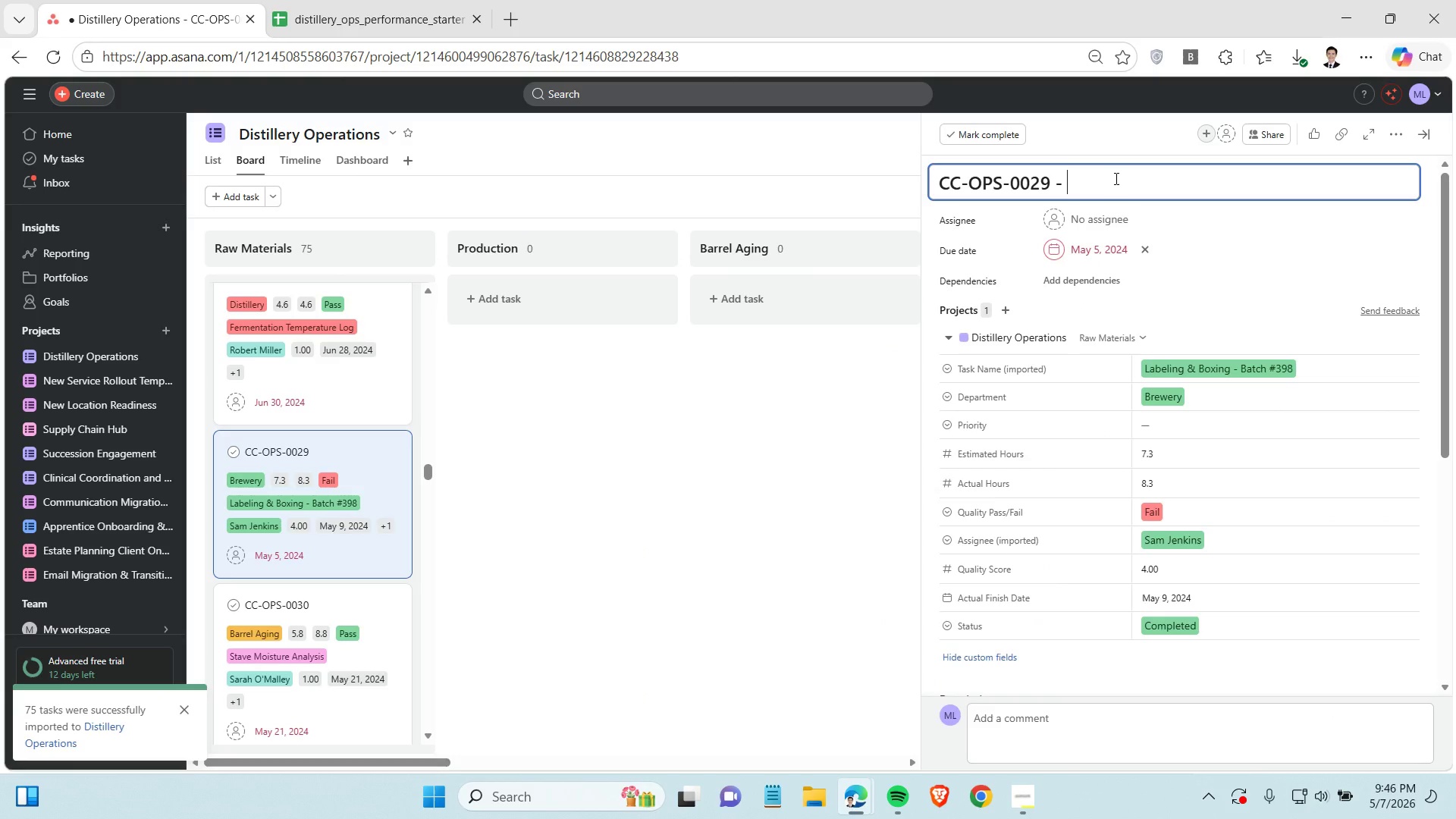 
key(Space)
 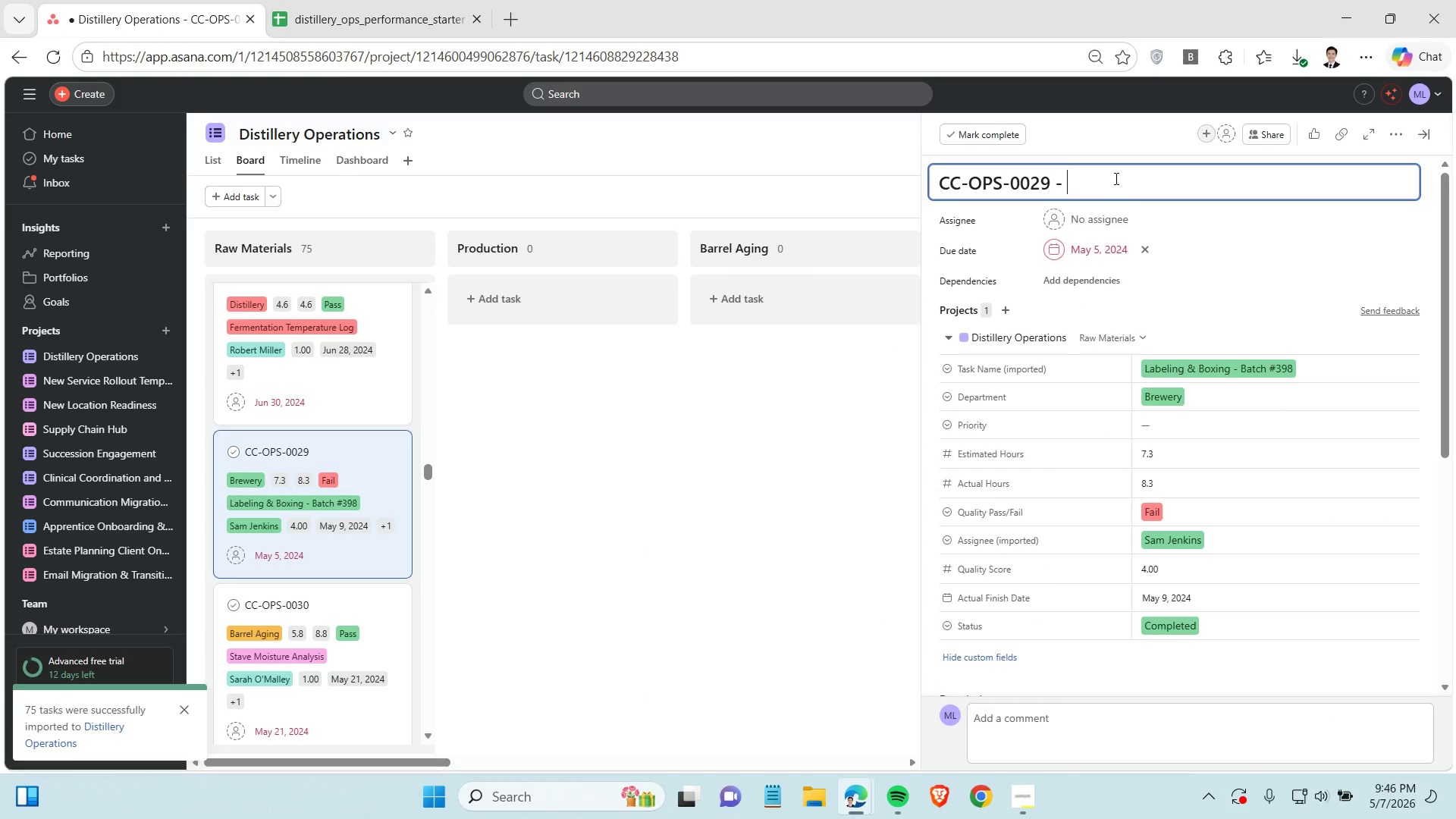 
key(Control+V)
 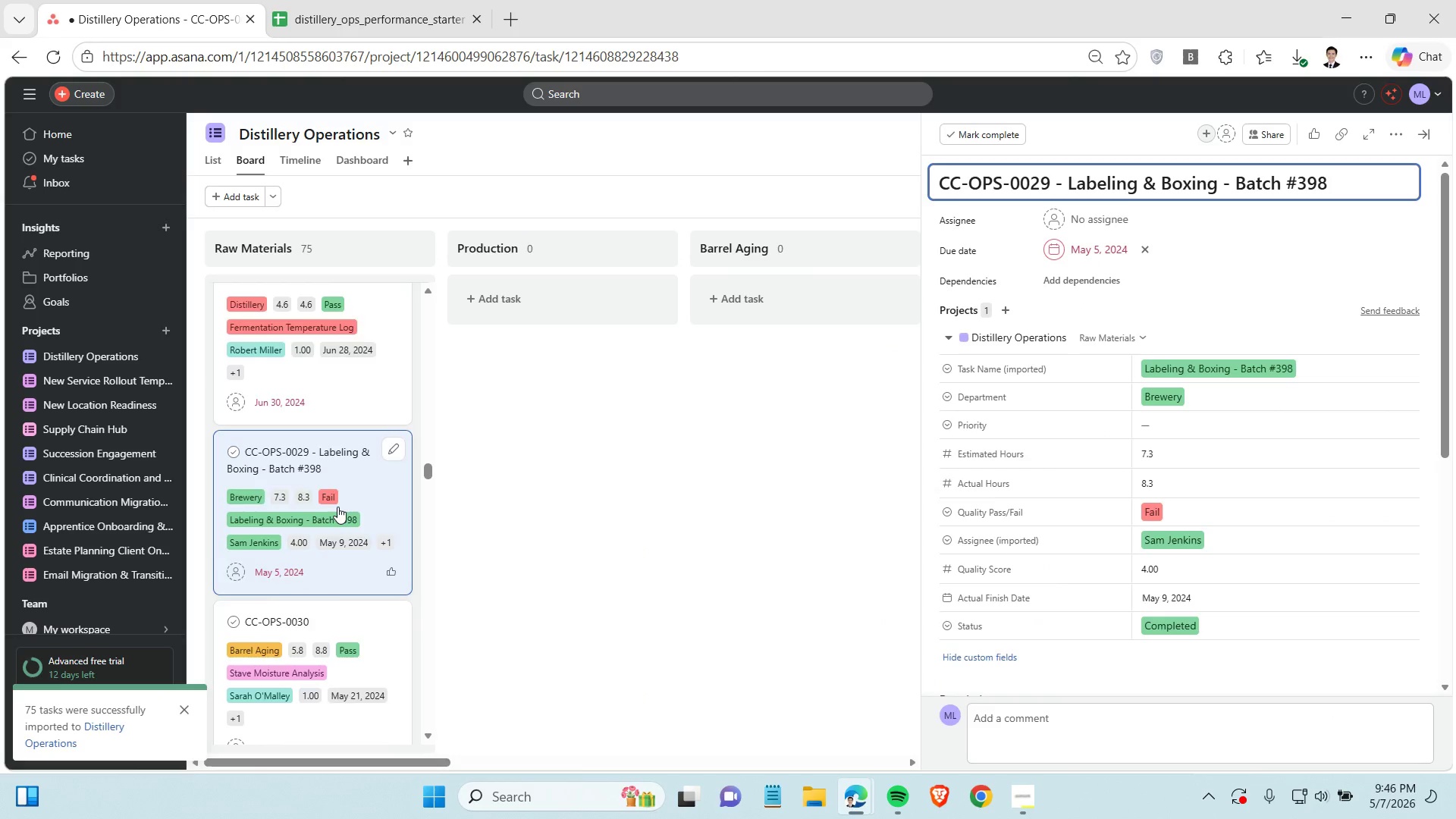 
scroll: coordinate [334, 504], scroll_direction: down, amount: 2.0
 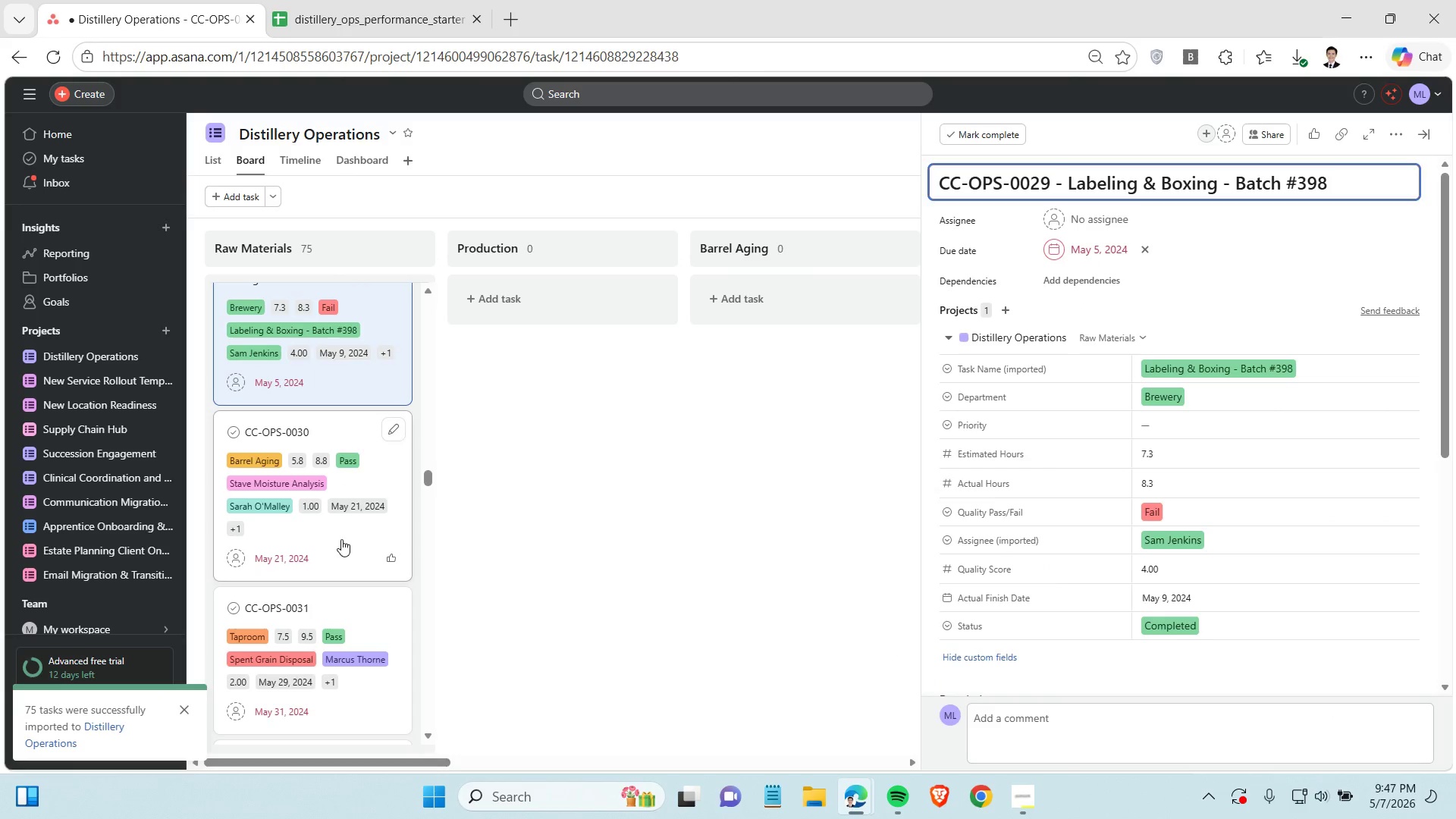 
left_click([341, 539])
 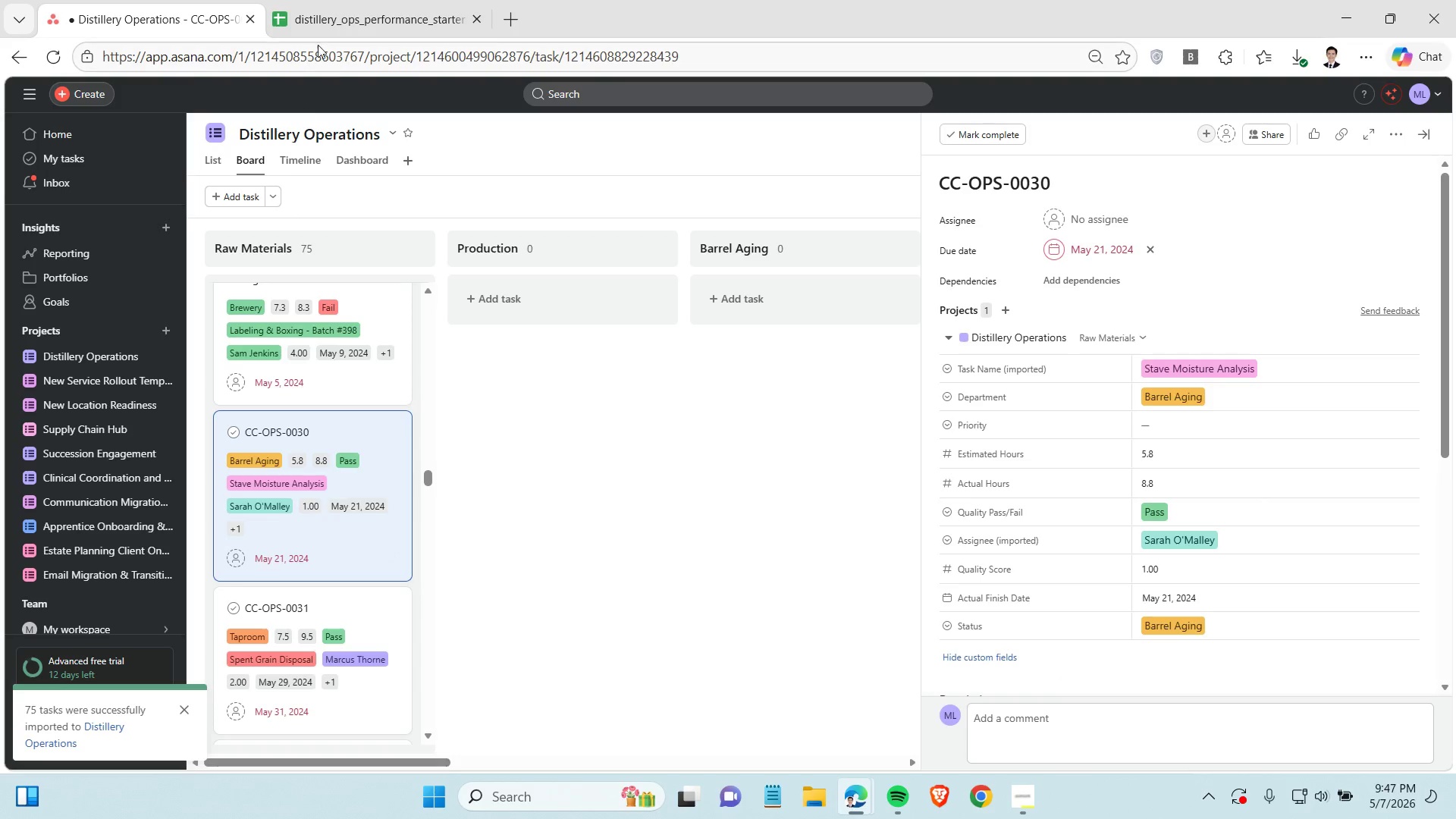 
left_click([332, 14])
 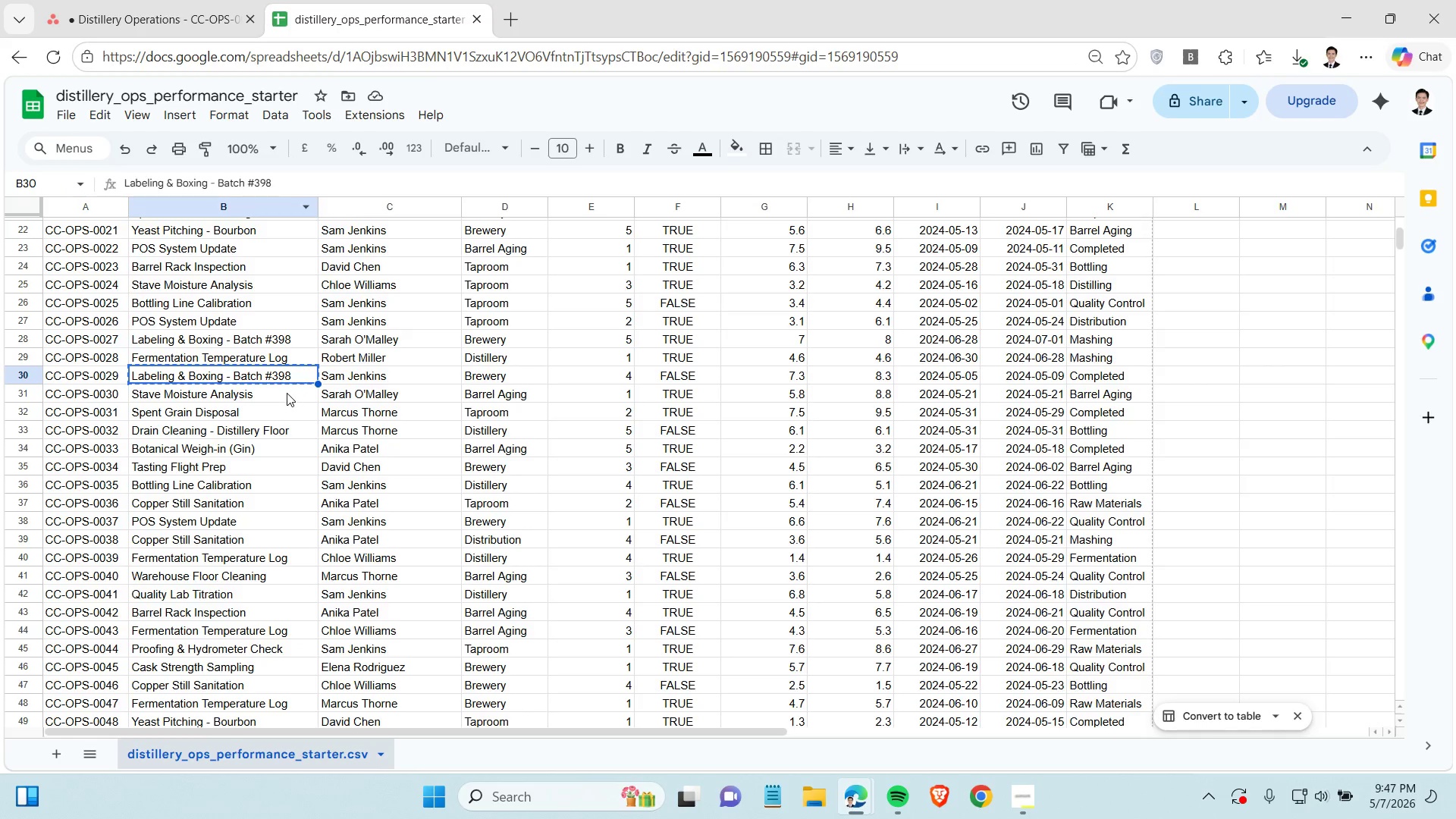 
left_click([284, 393])
 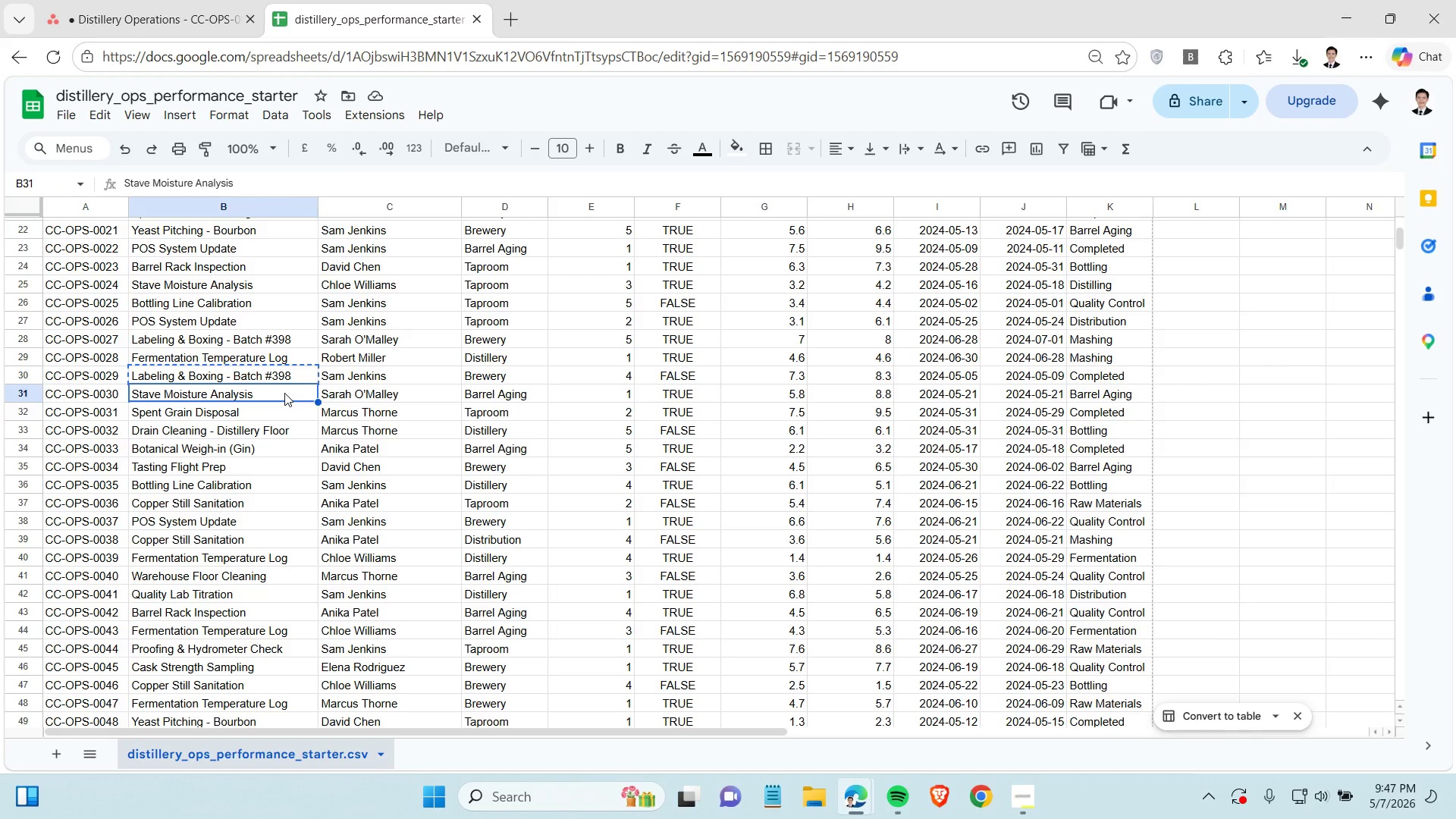 
key(Control+C)
 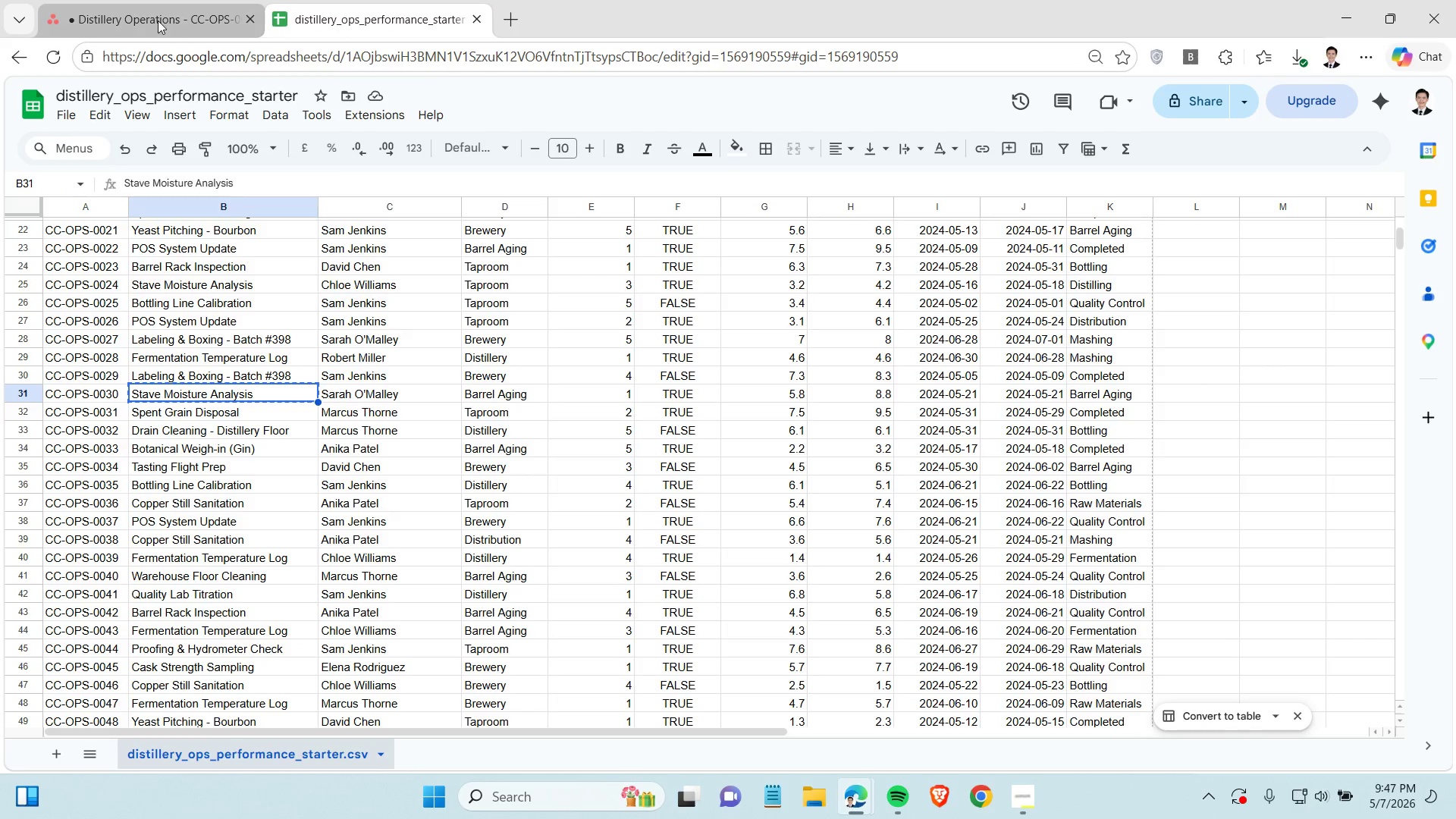 
left_click([158, 20])
 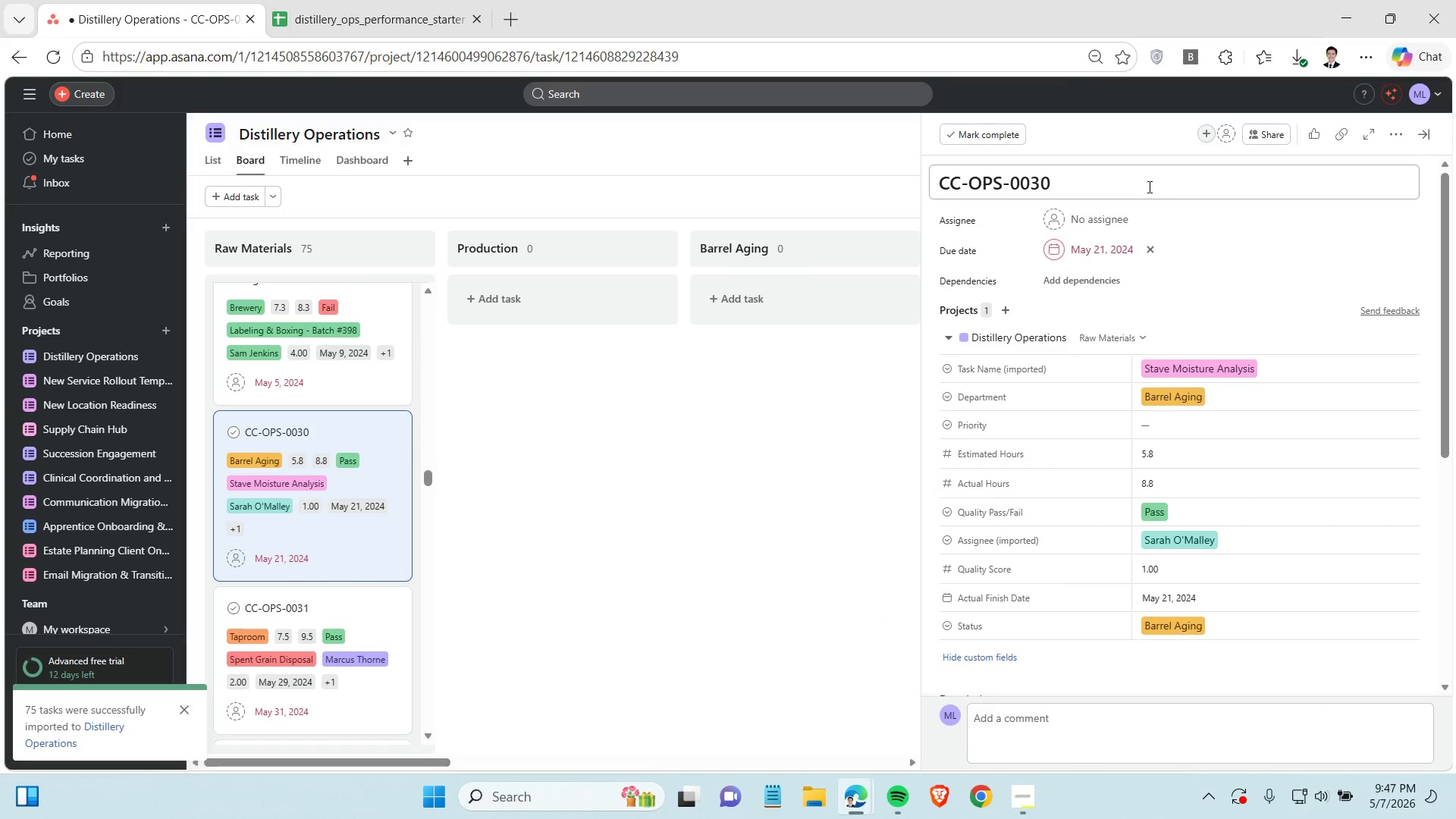 
left_click([1113, 177])
 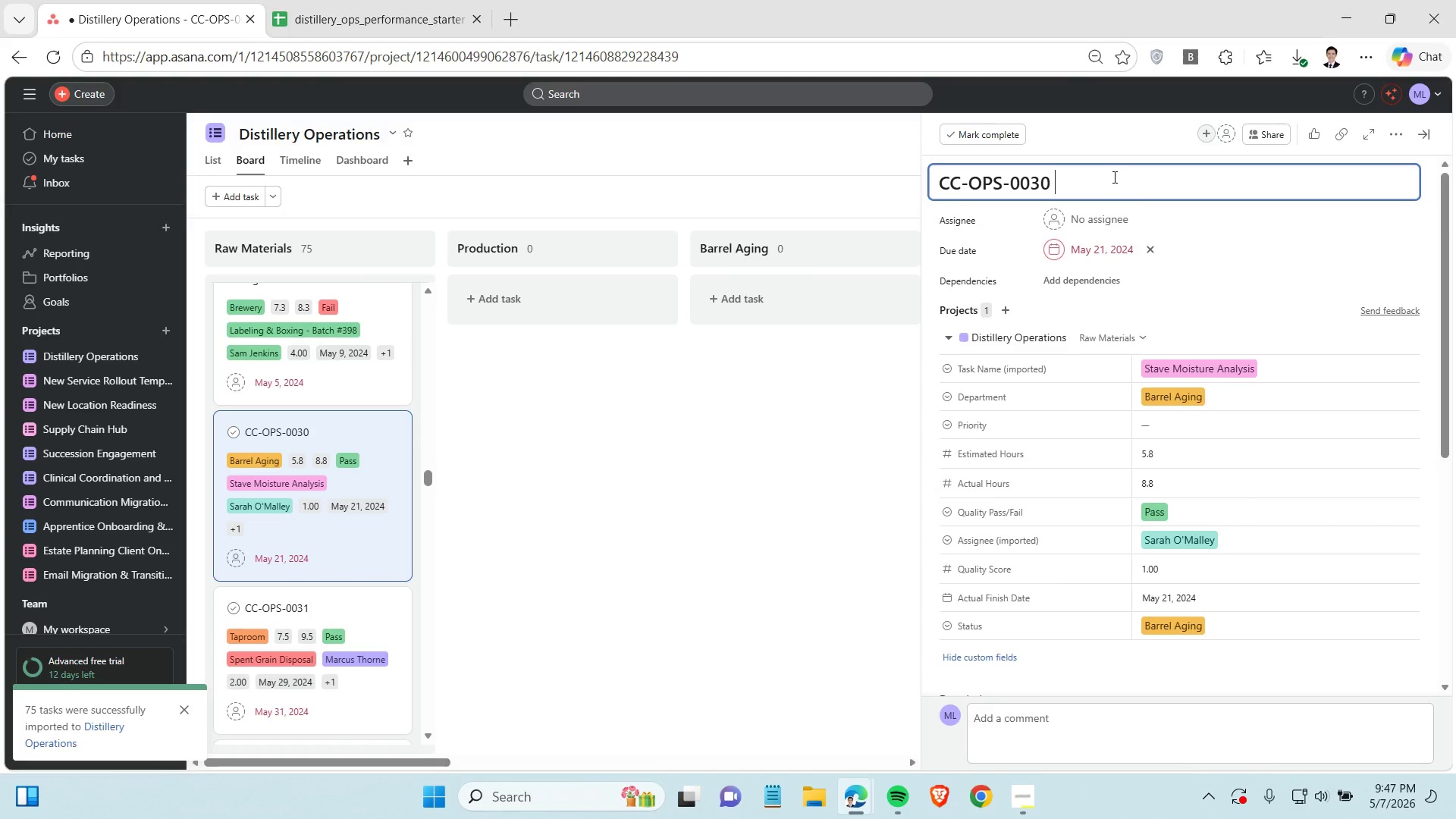 
key(Space)
 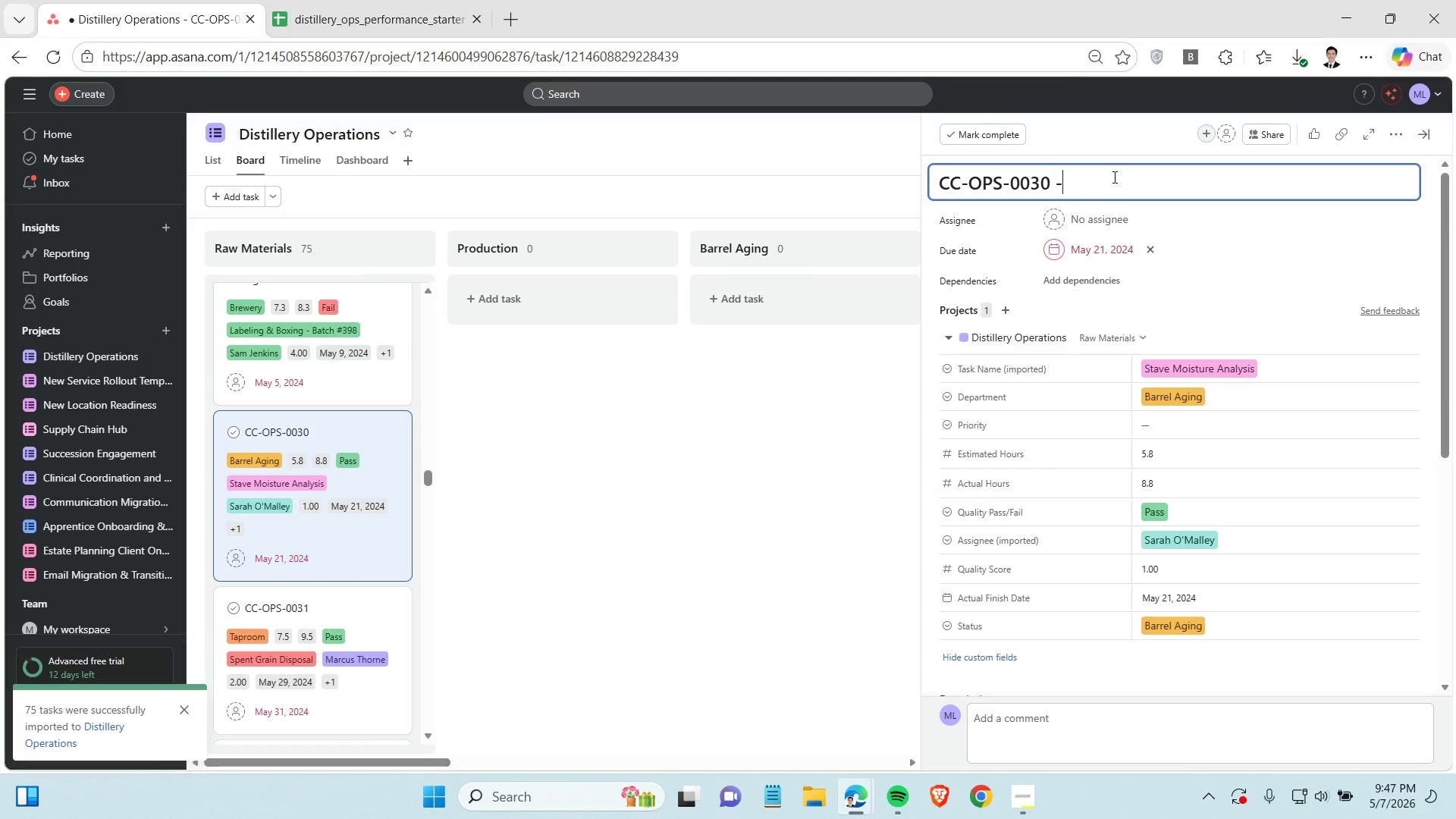 
key(Minus)
 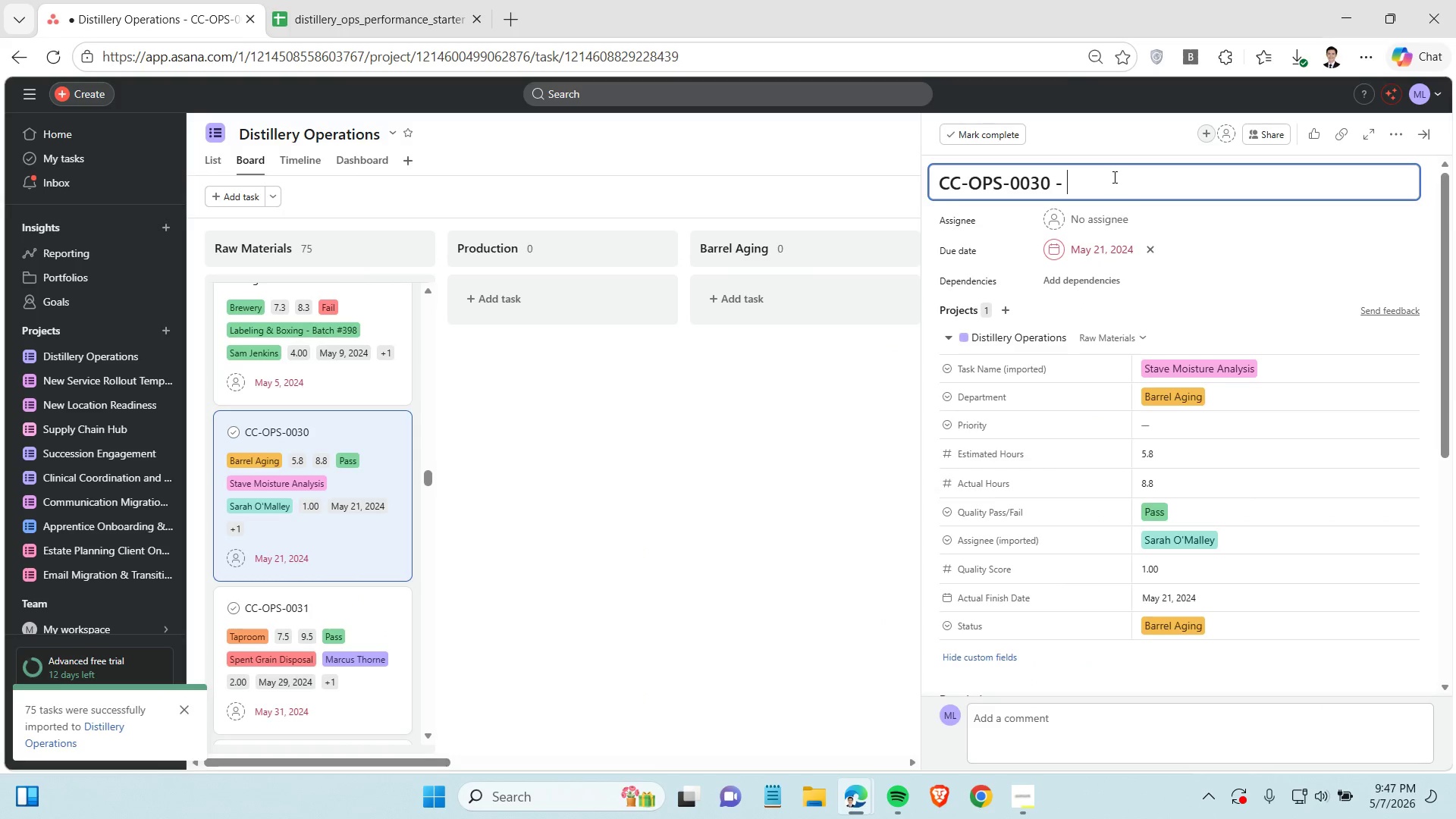 
key(Space)
 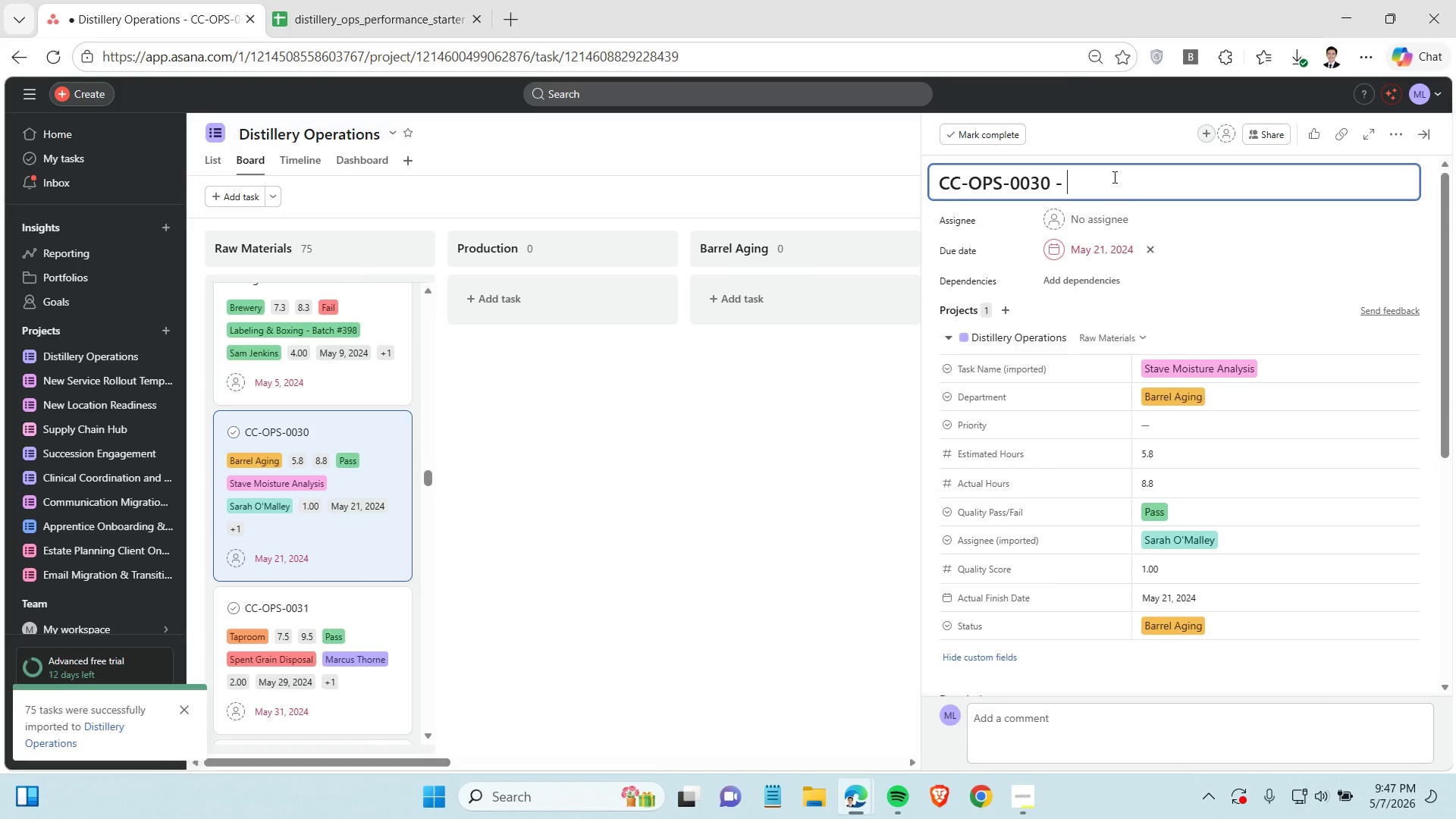 
key(Control+V)
 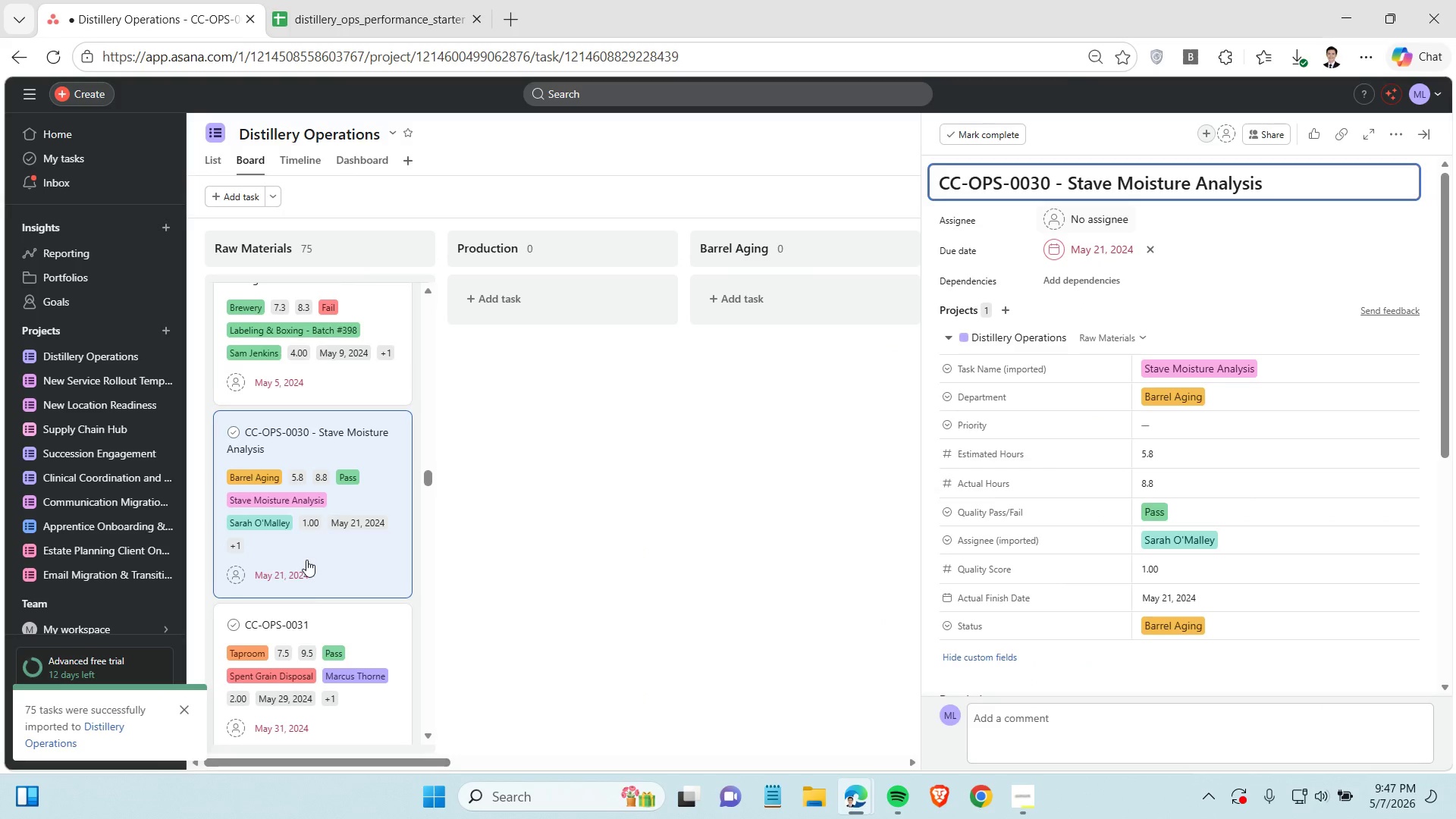 
scroll: coordinate [313, 568], scroll_direction: down, amount: 3.0
 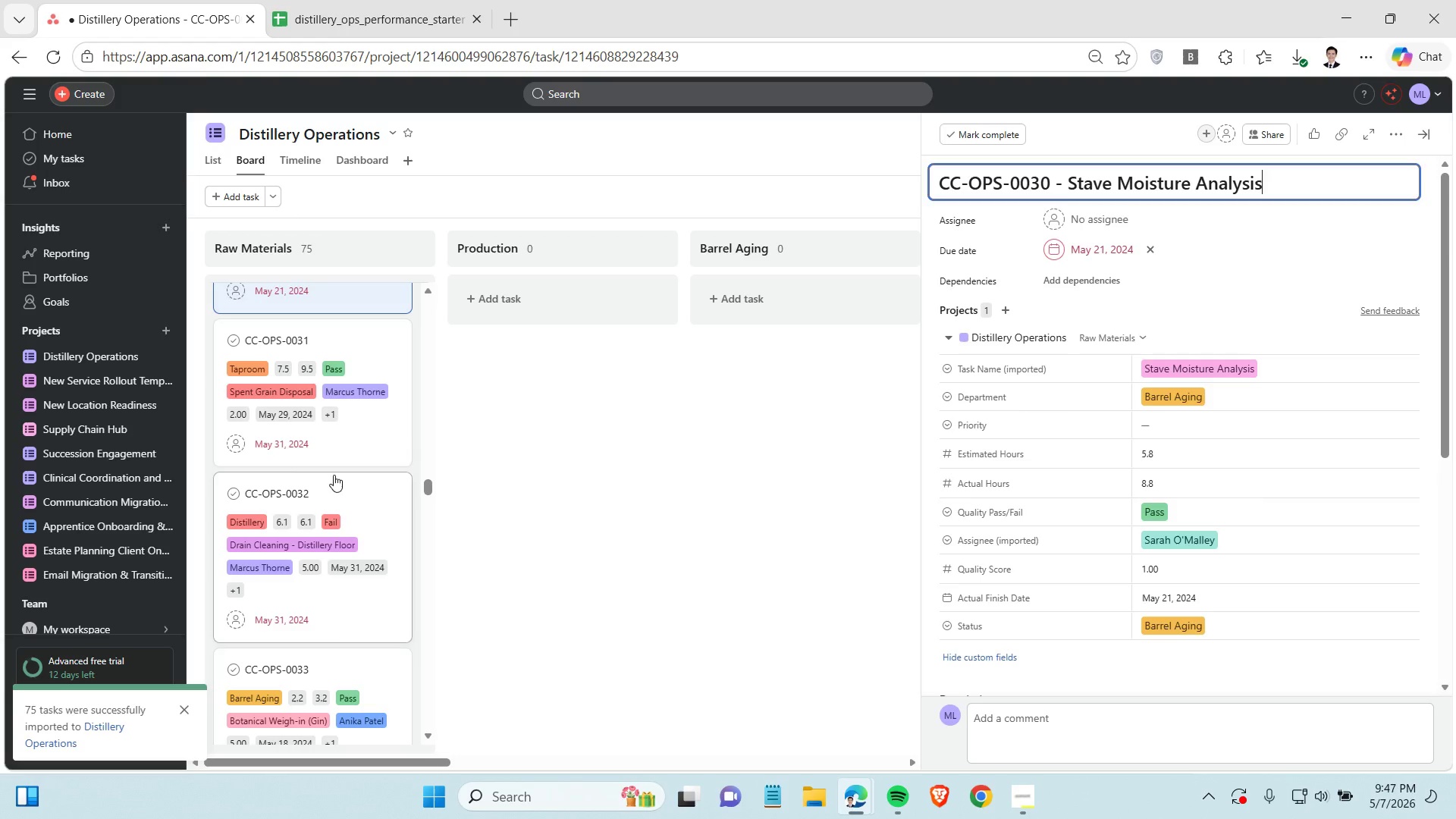 
left_click([350, 450])
 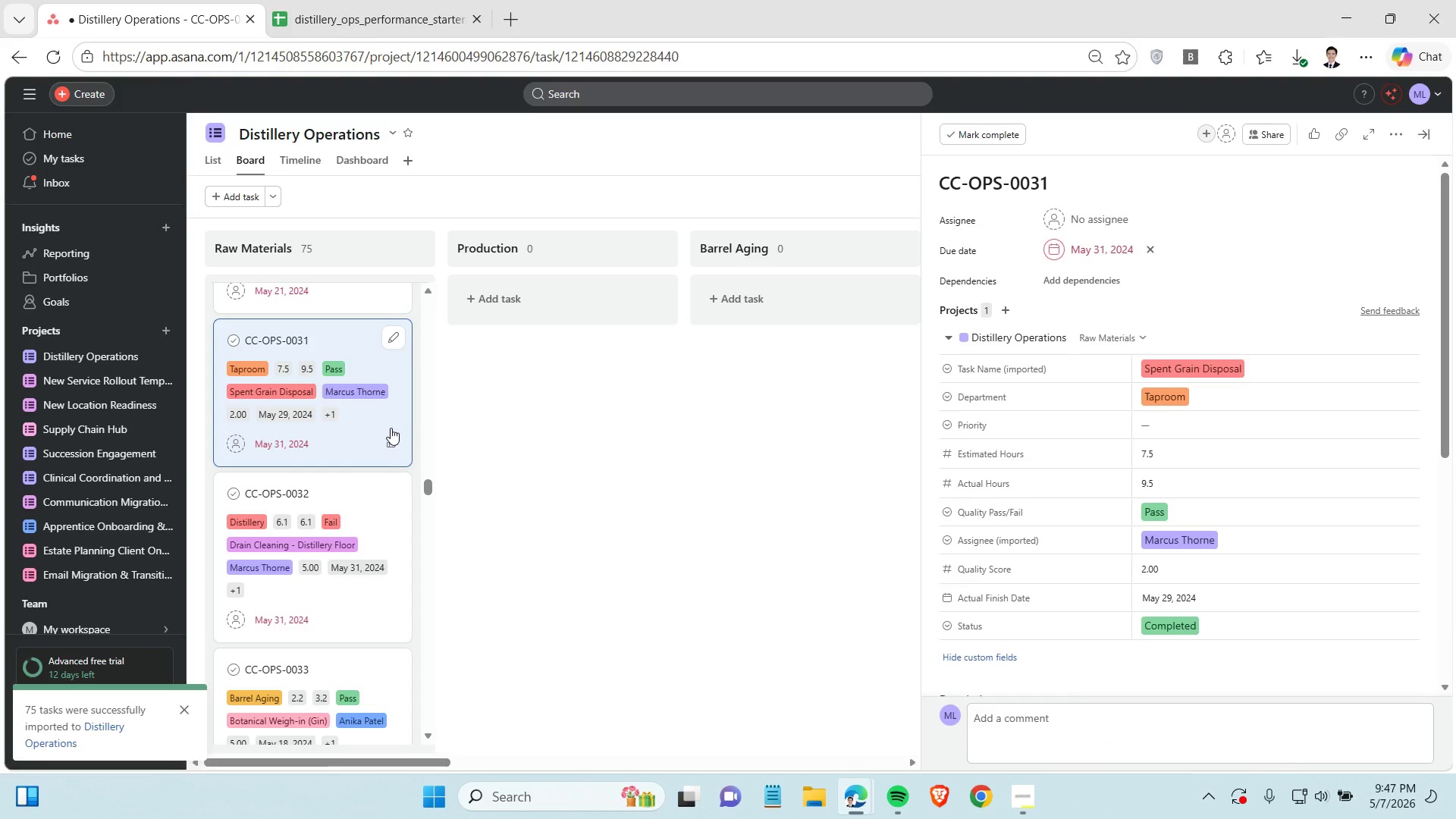 
wait(6.34)
 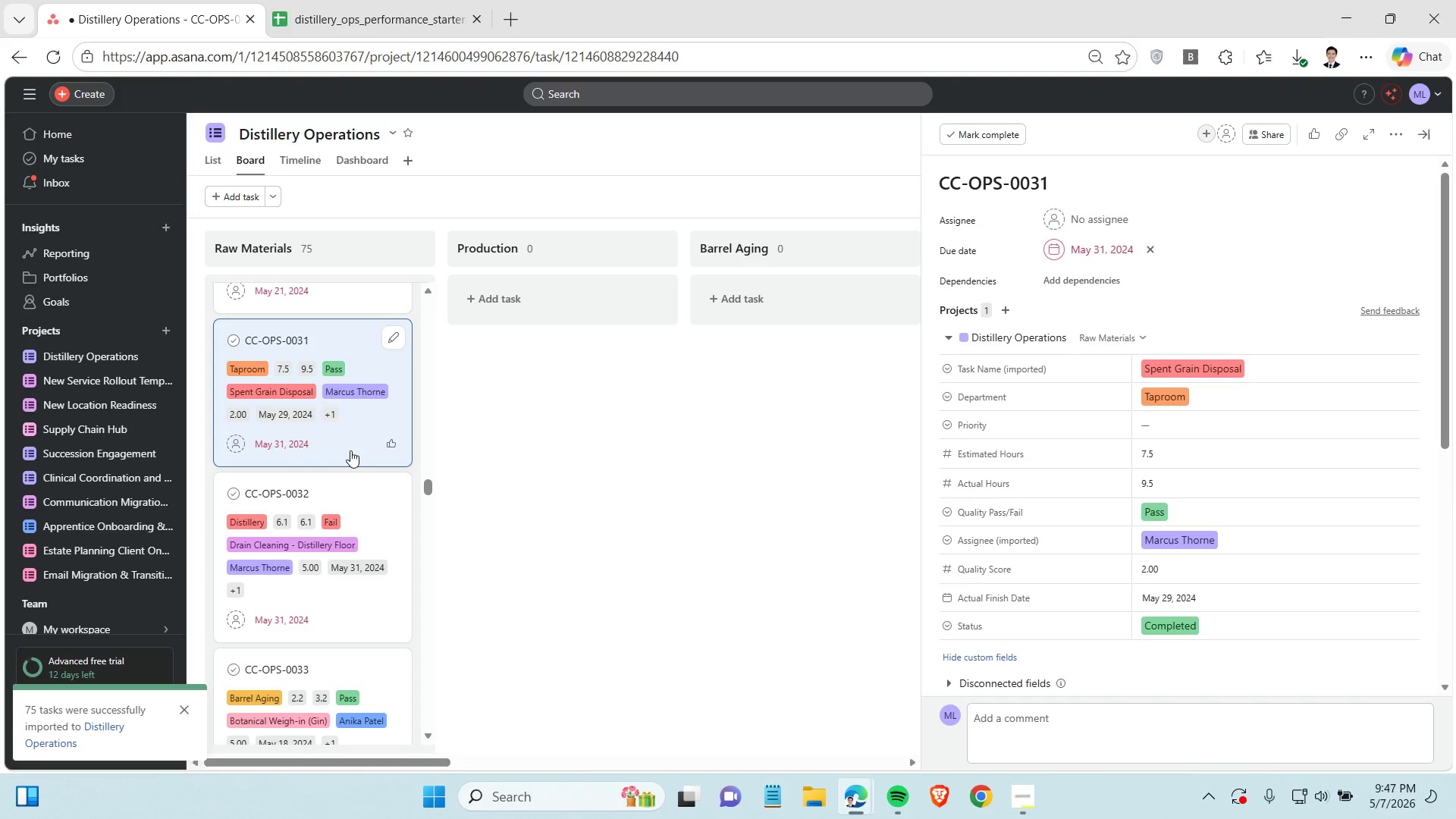 
left_click([332, 24])
 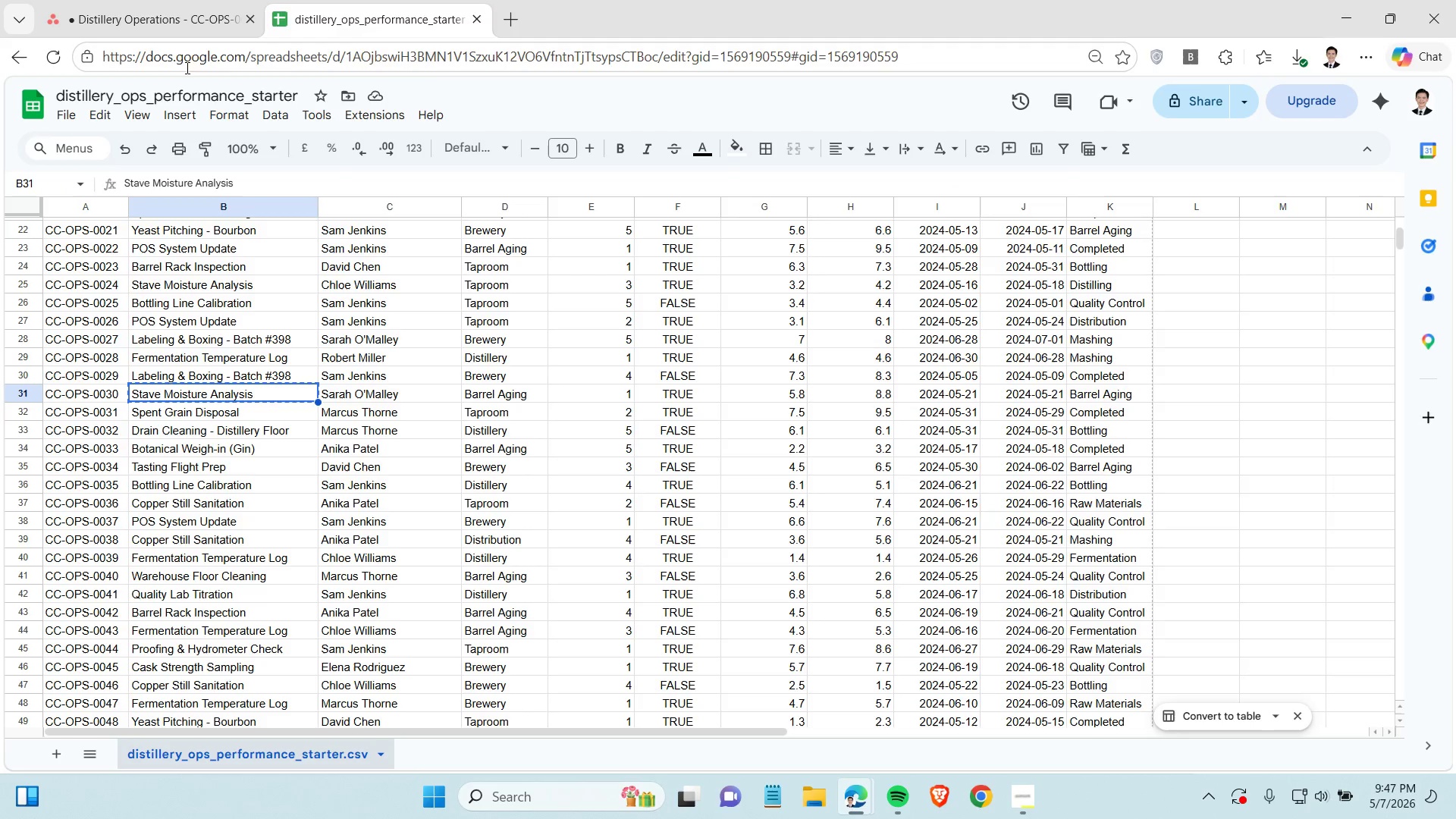 
left_click([161, 11])
 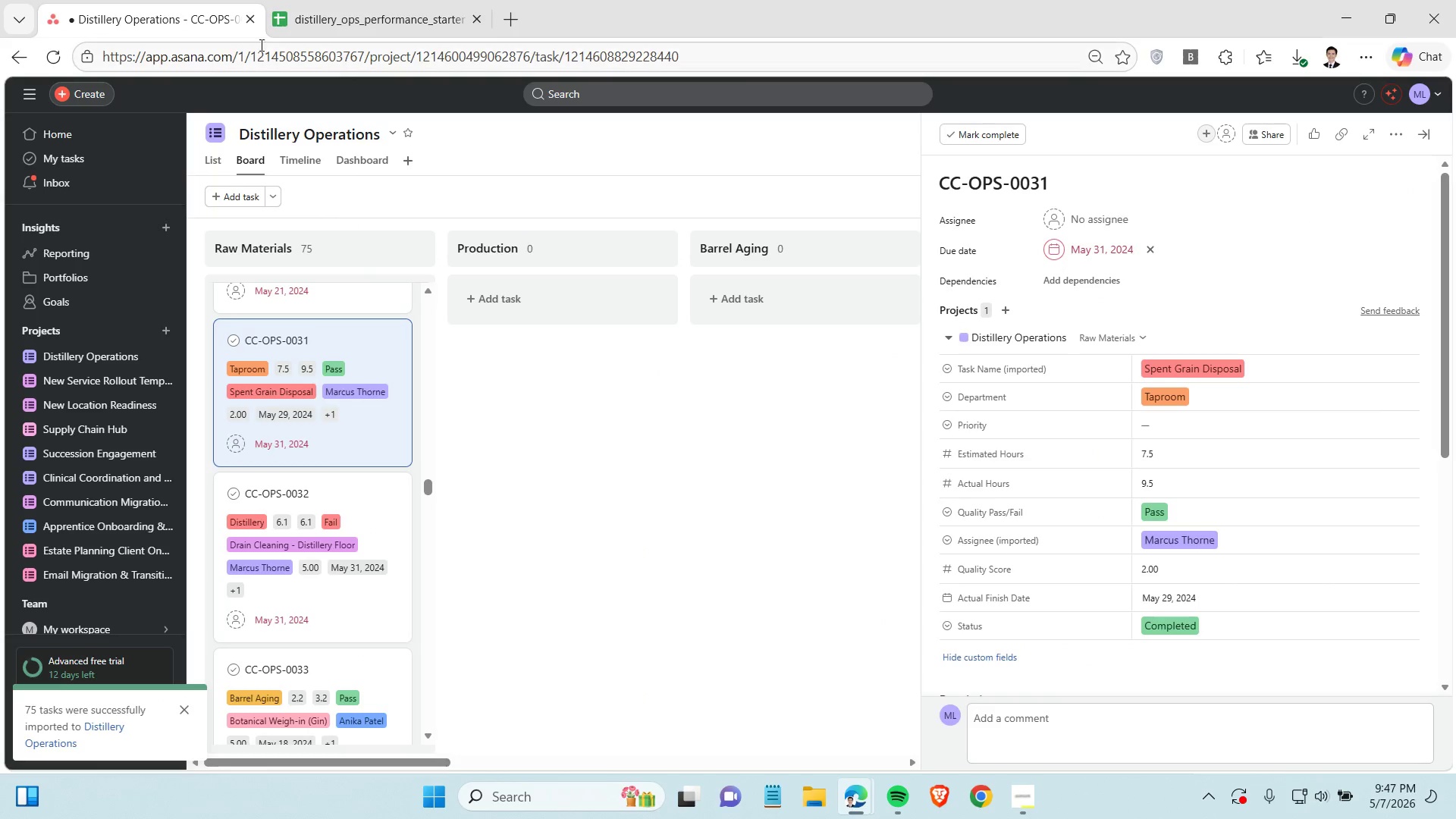 
left_click([341, 14])
 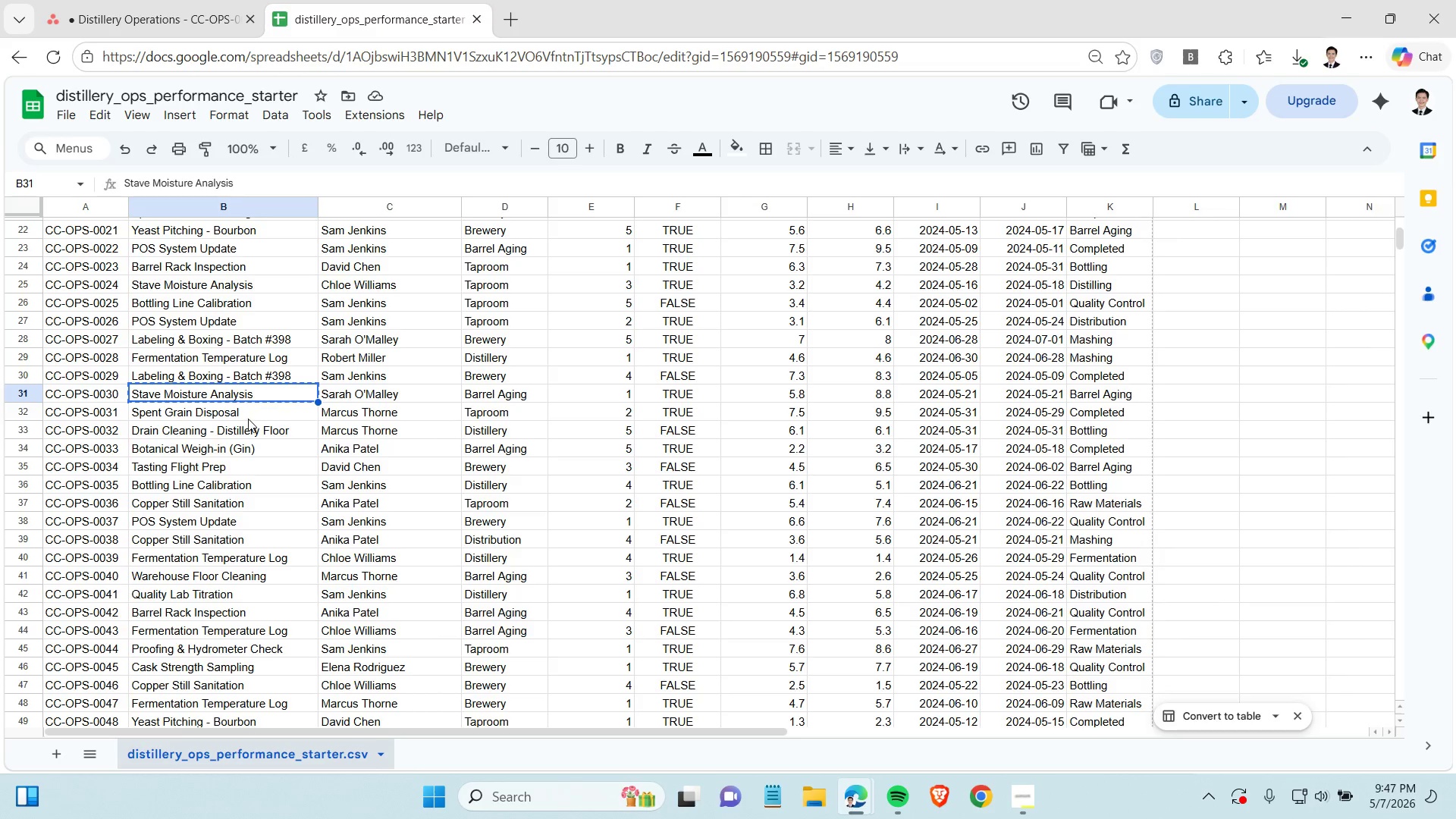 
left_click([248, 419])
 